 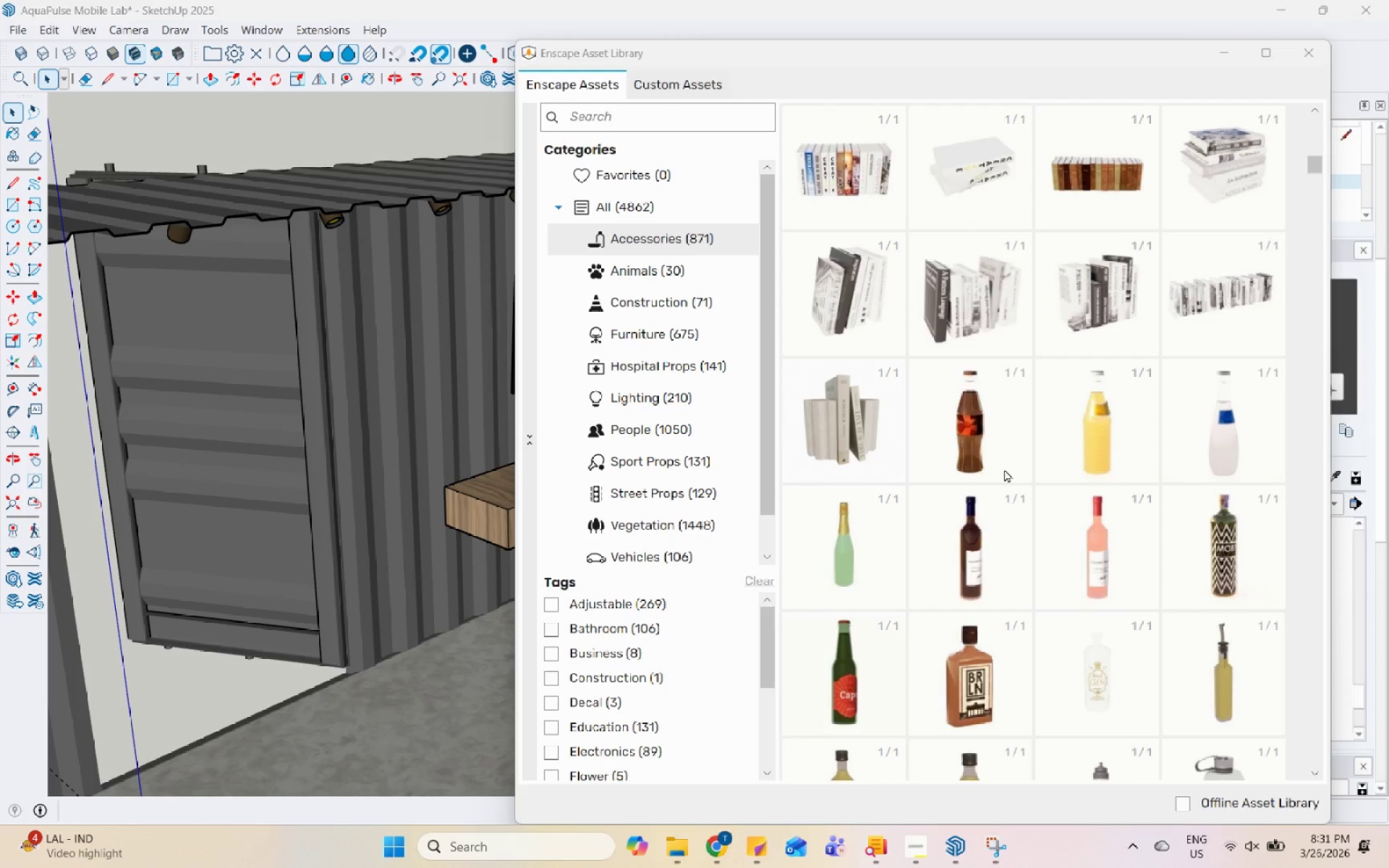 
scroll: coordinate [1002, 534], scroll_direction: down, amount: 18.0
 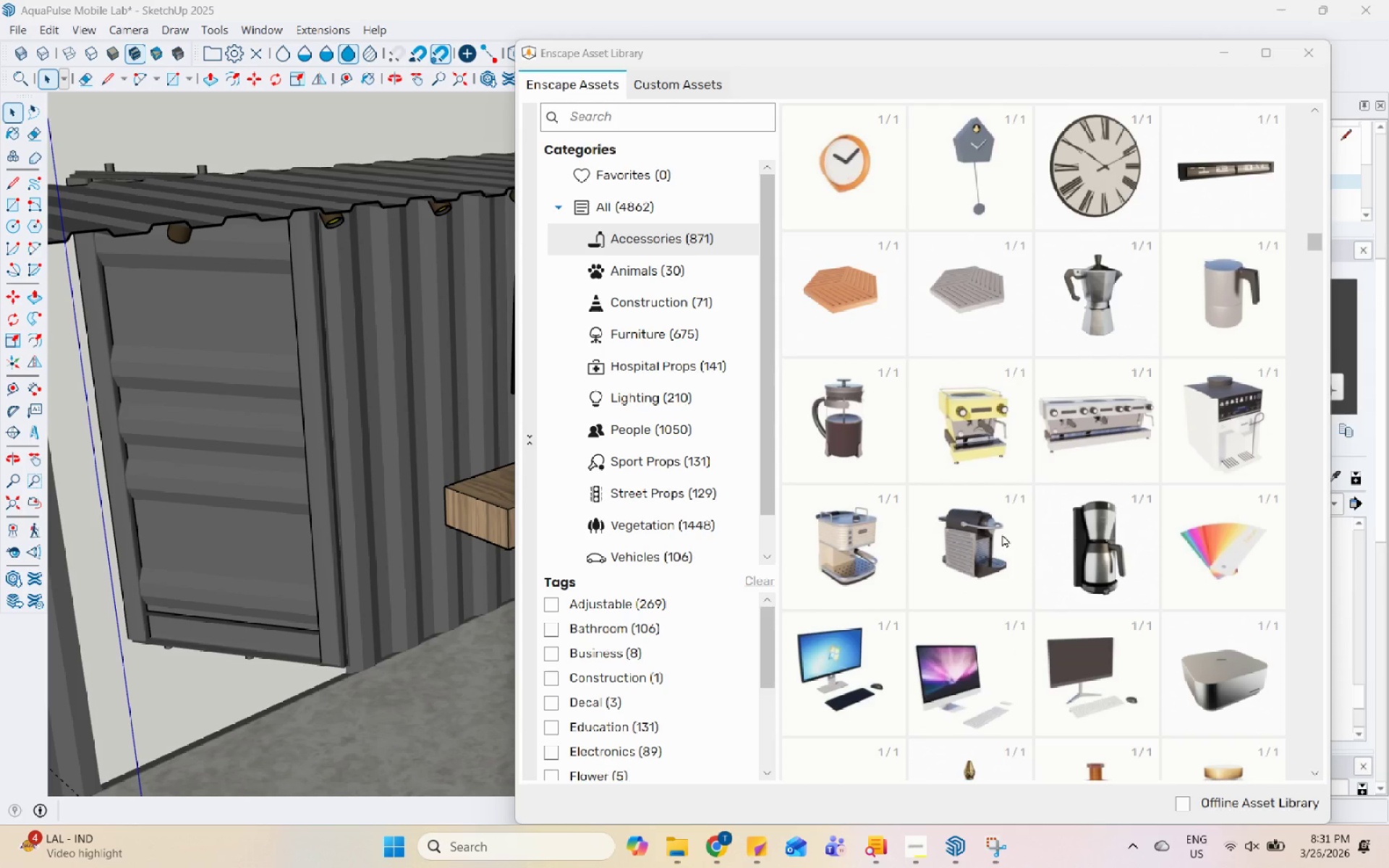 
left_click([867, 738])
 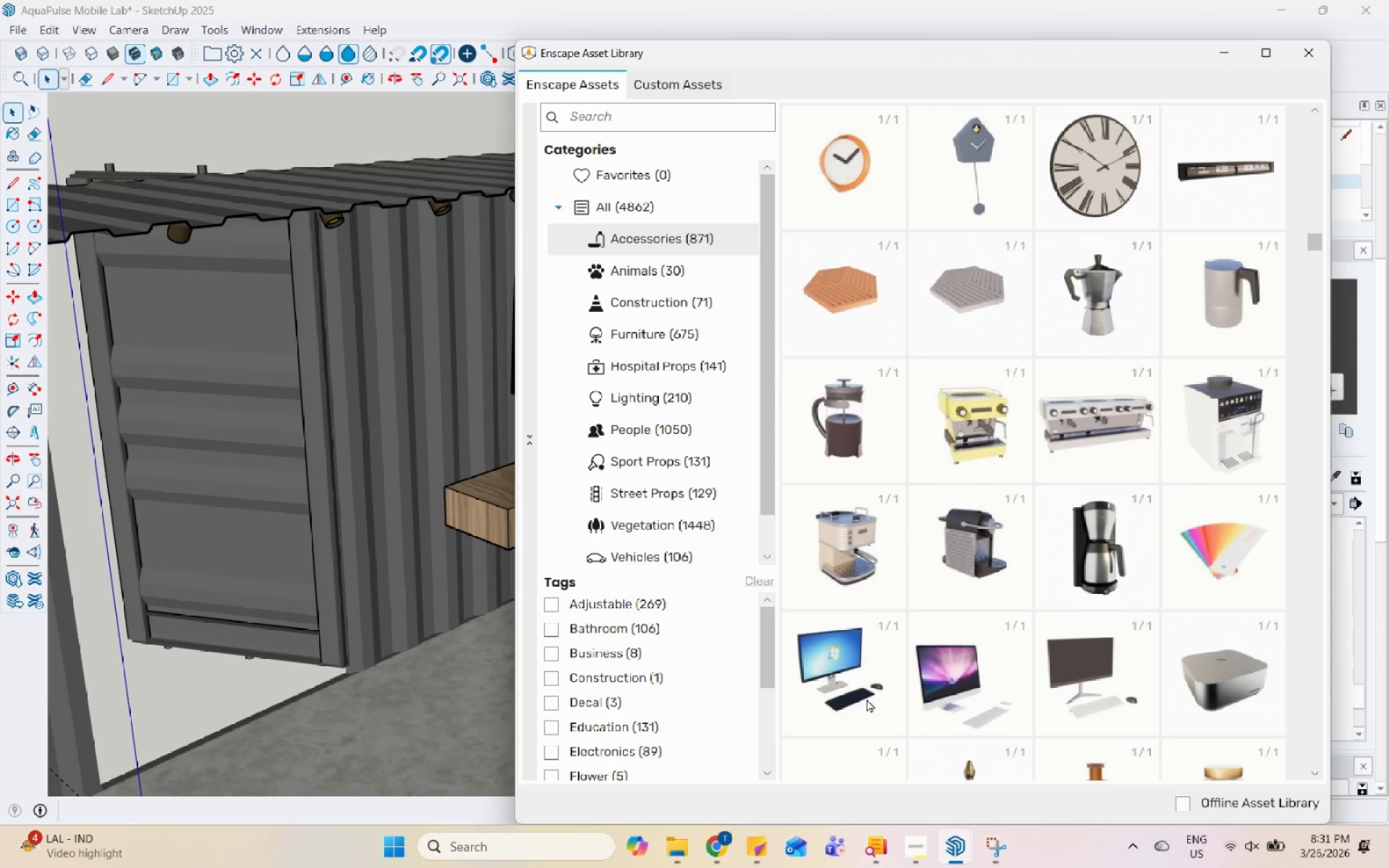 
left_click([867, 699])
 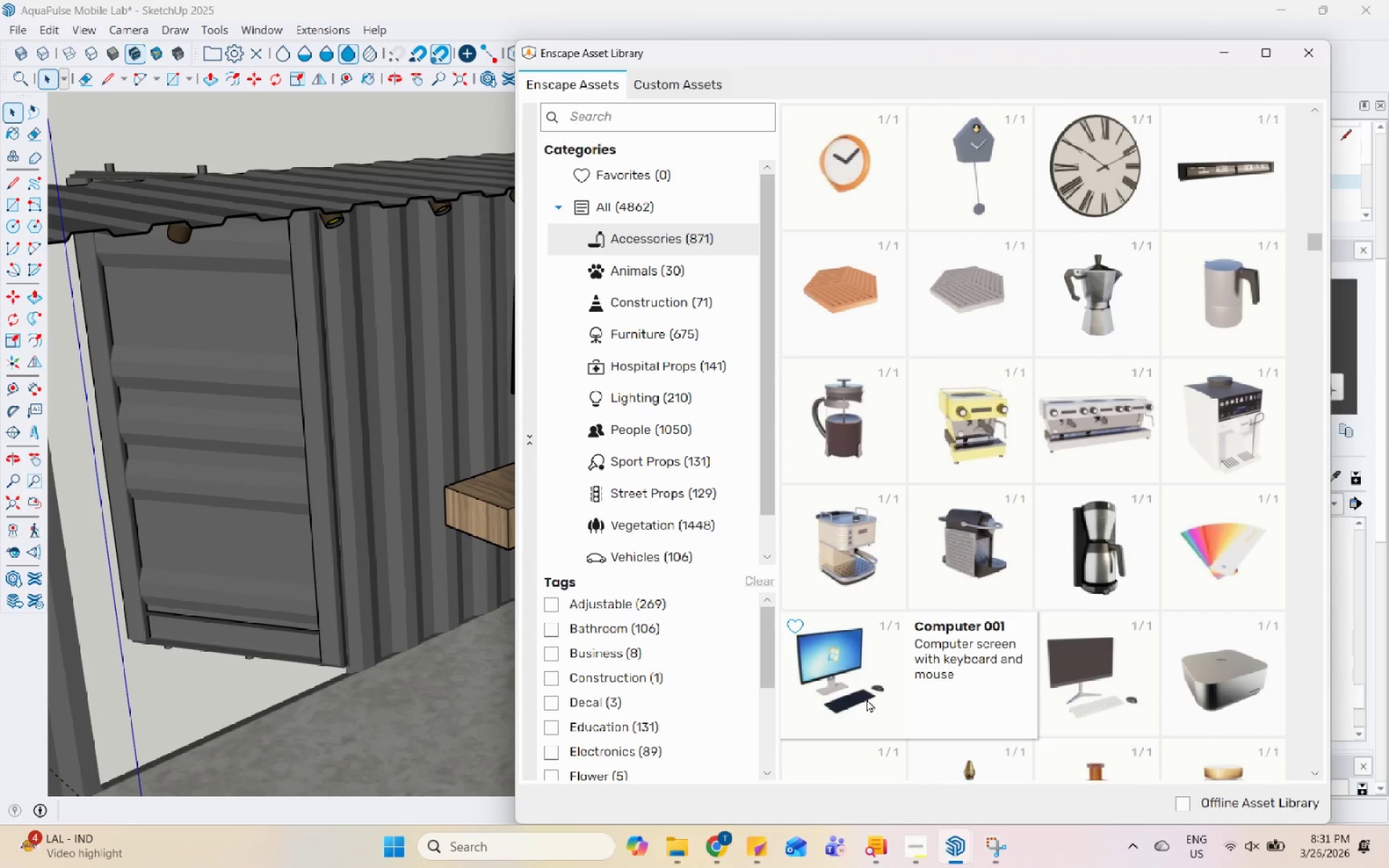 
left_click([867, 699])
 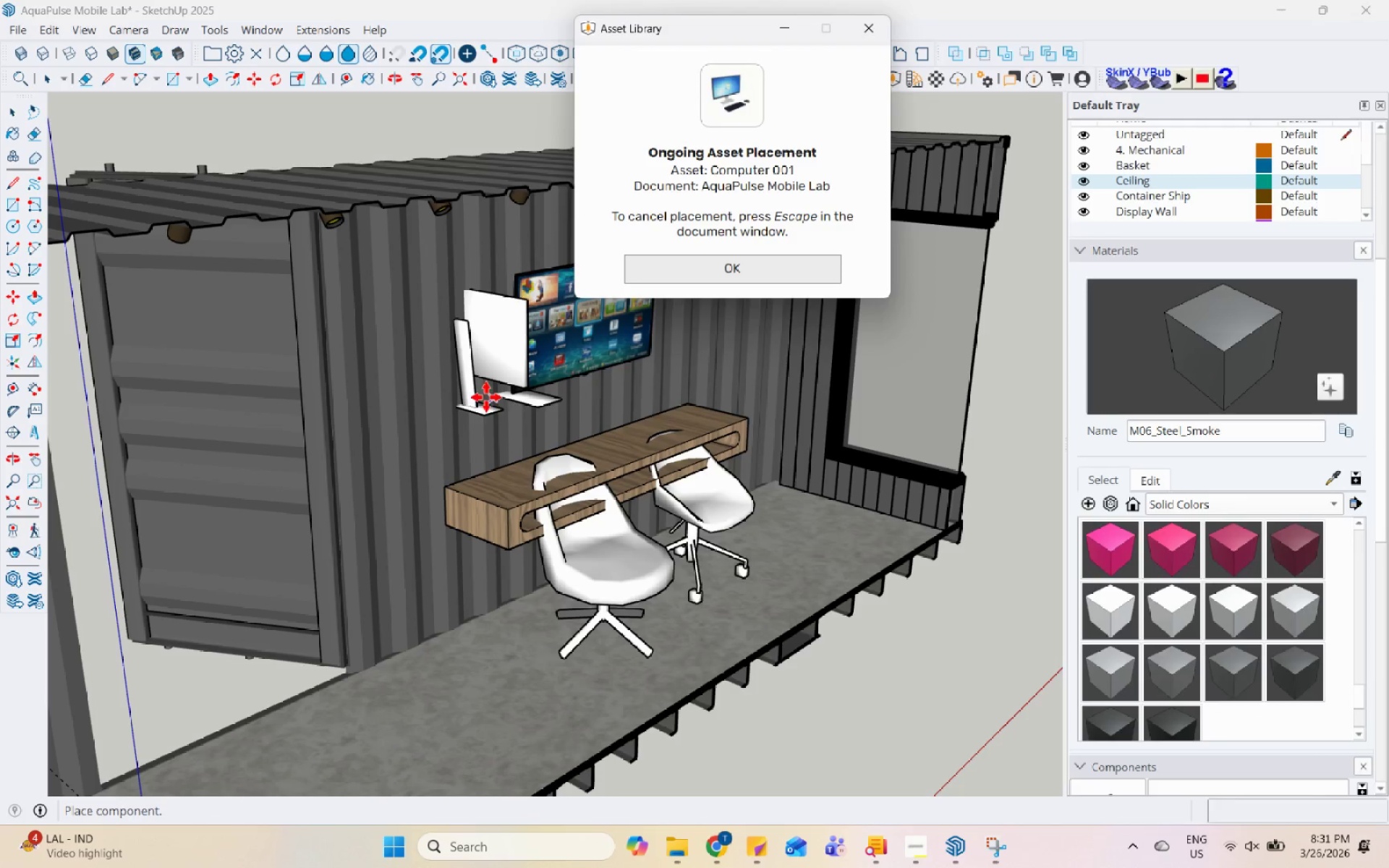 
scroll: coordinate [504, 478], scroll_direction: up, amount: 7.0
 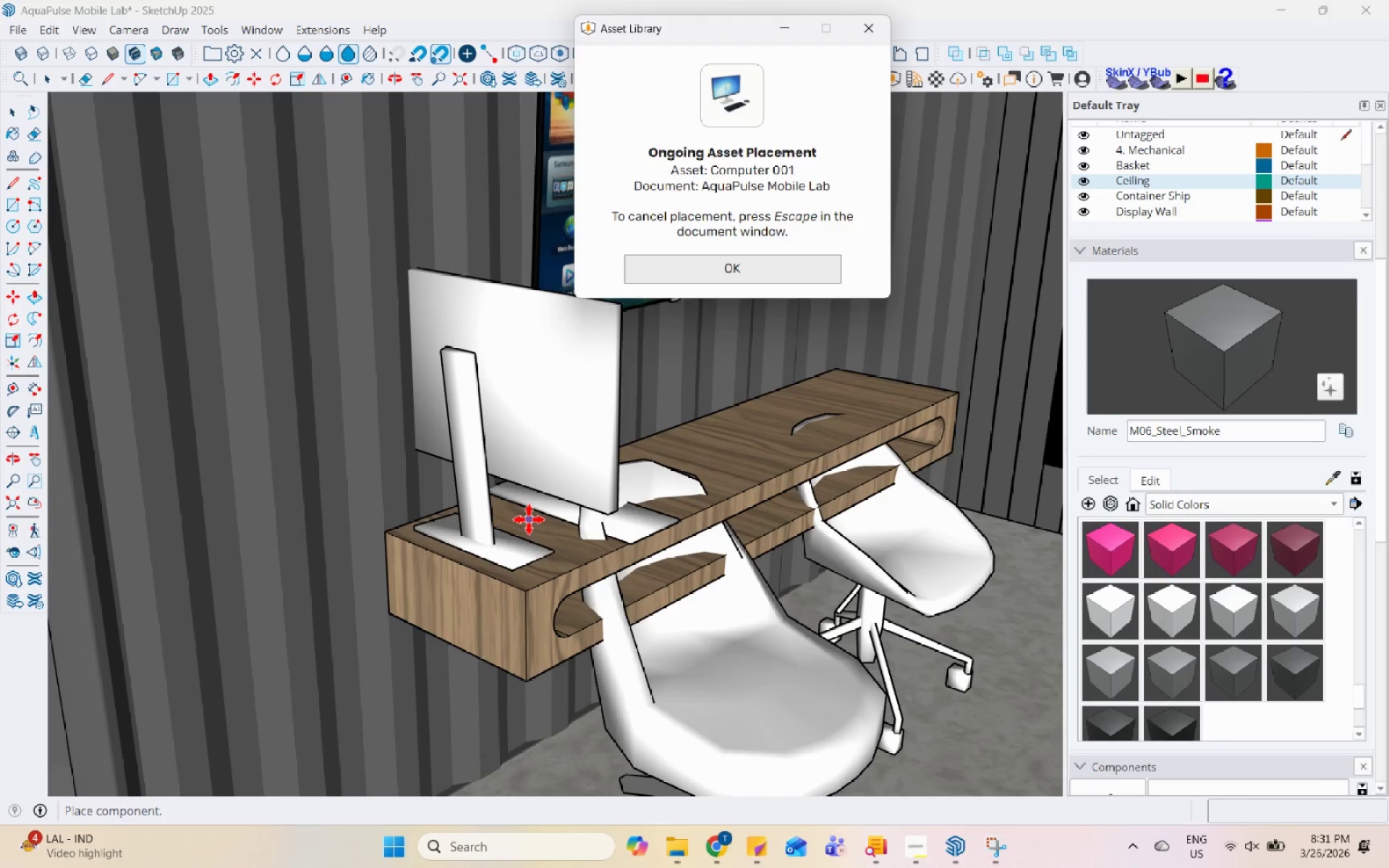 
left_click([529, 519])
 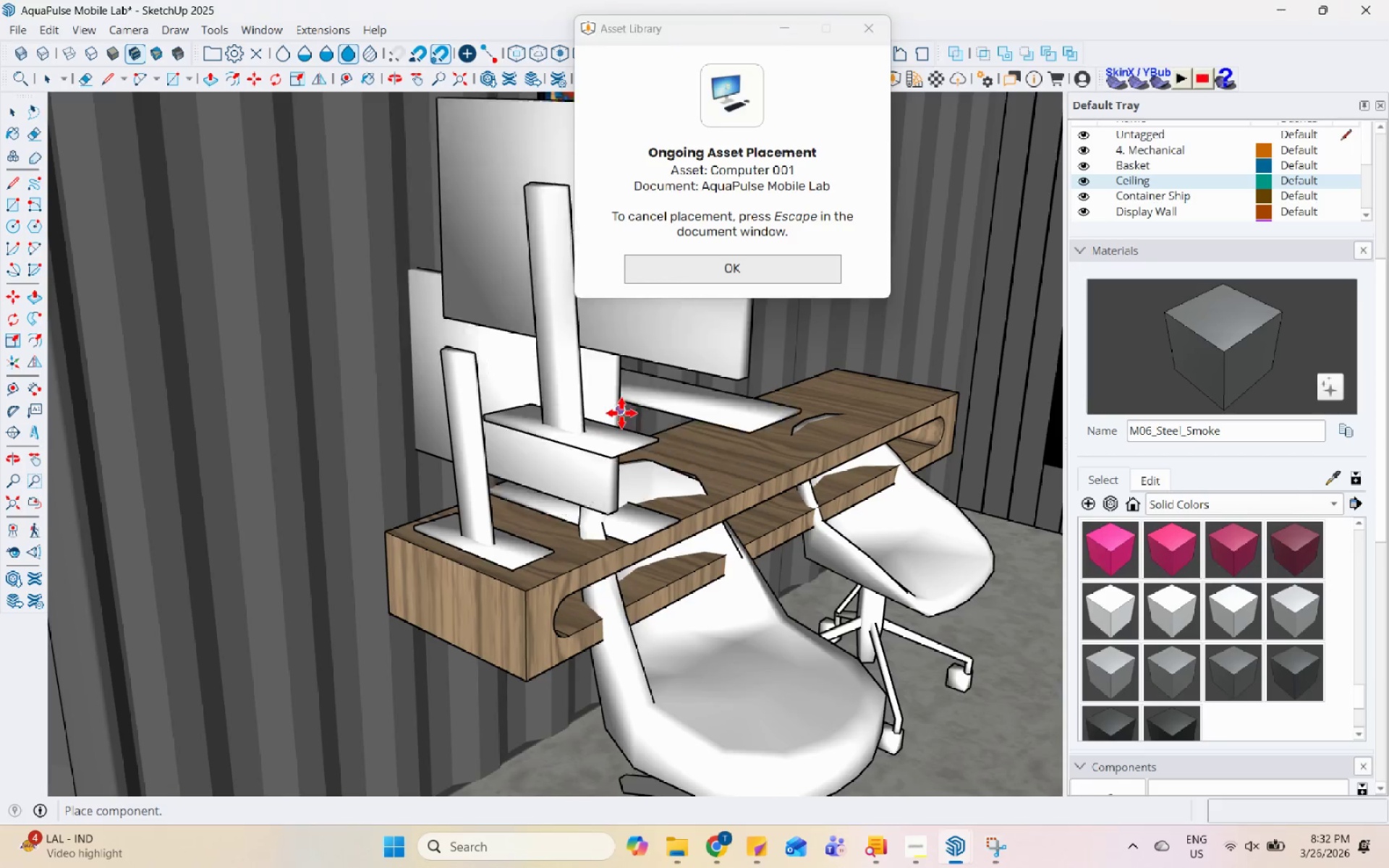 
scroll: coordinate [546, 498], scroll_direction: down, amount: 9.0
 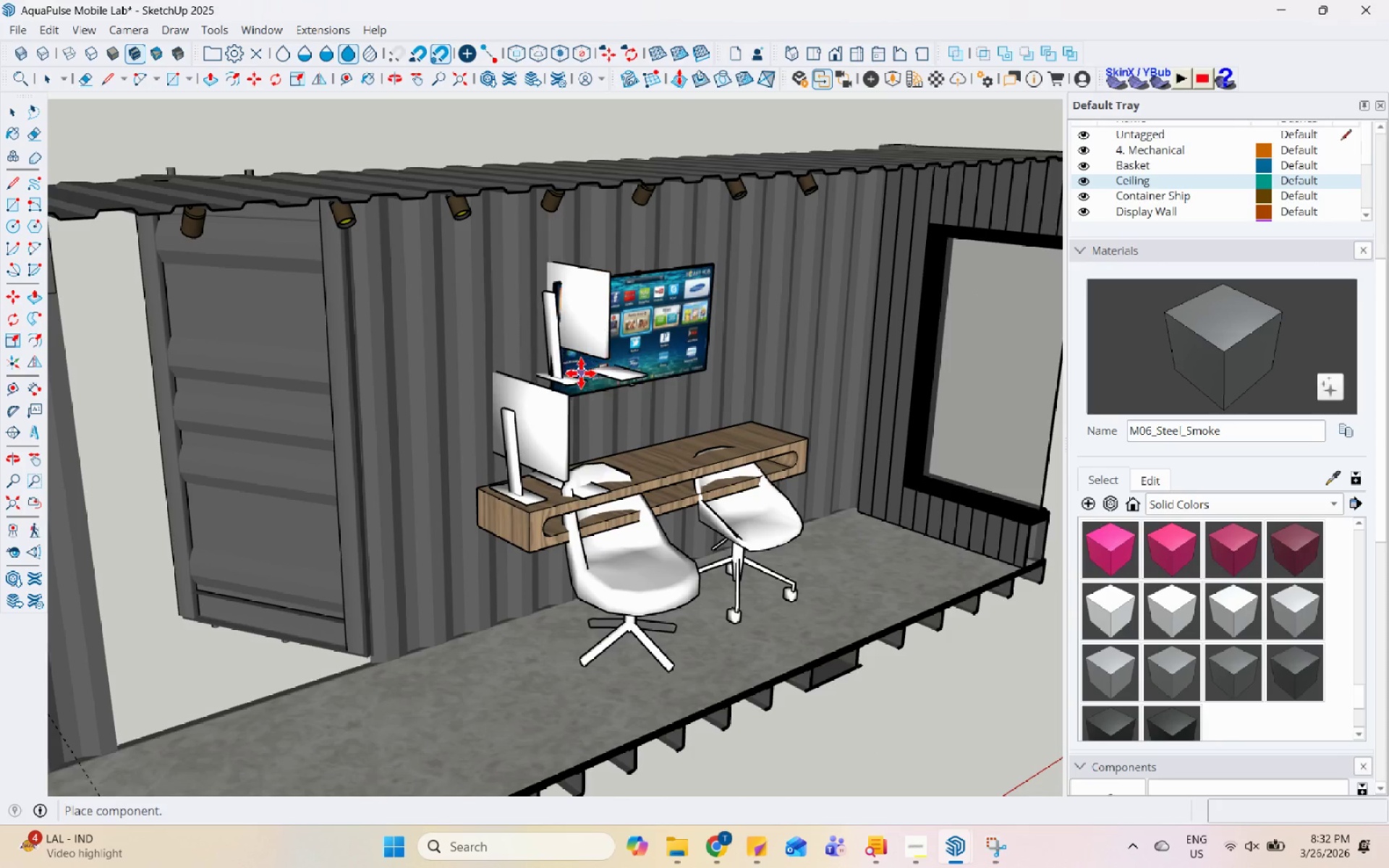 
key(Escape)
 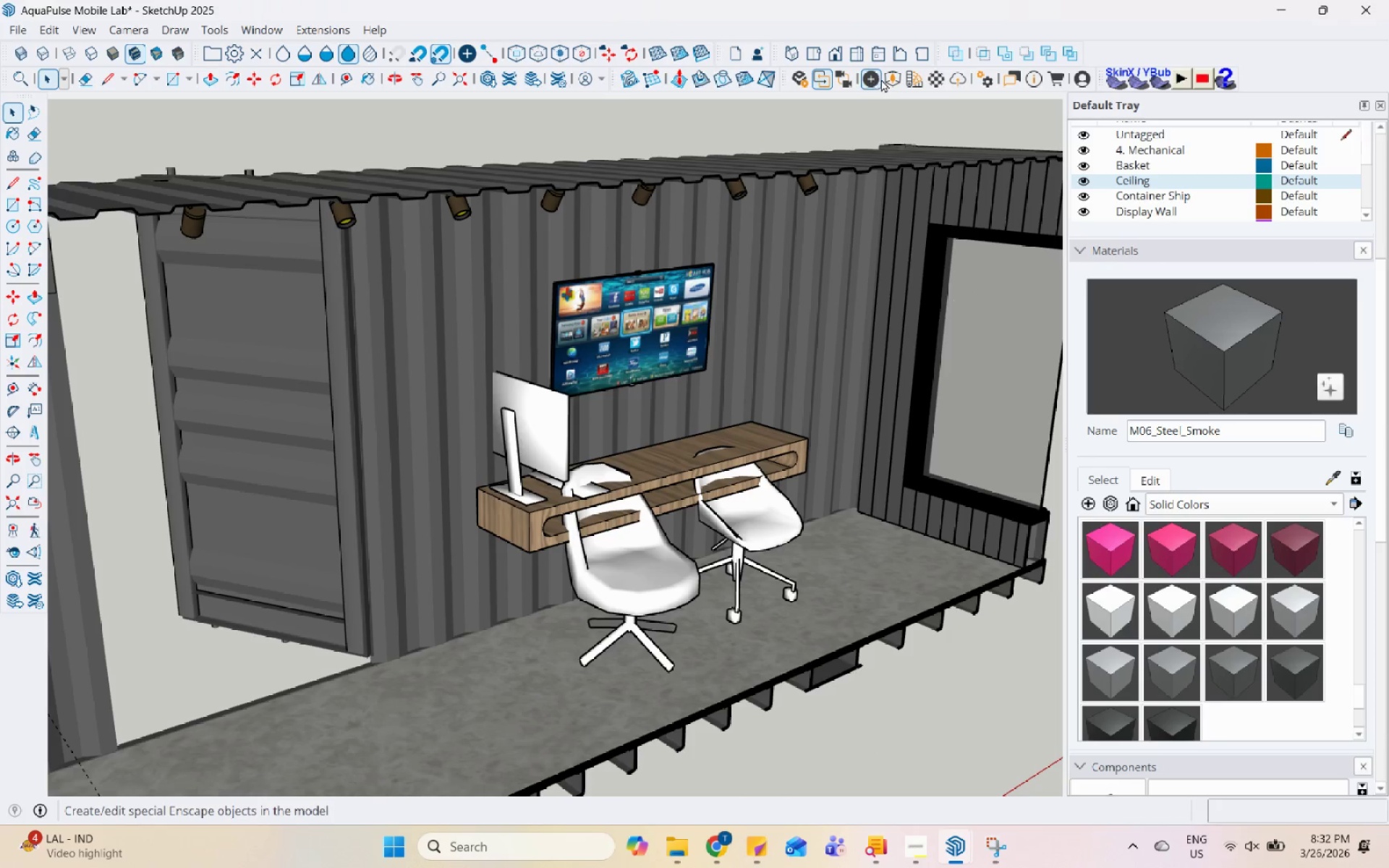 
left_click([901, 80])
 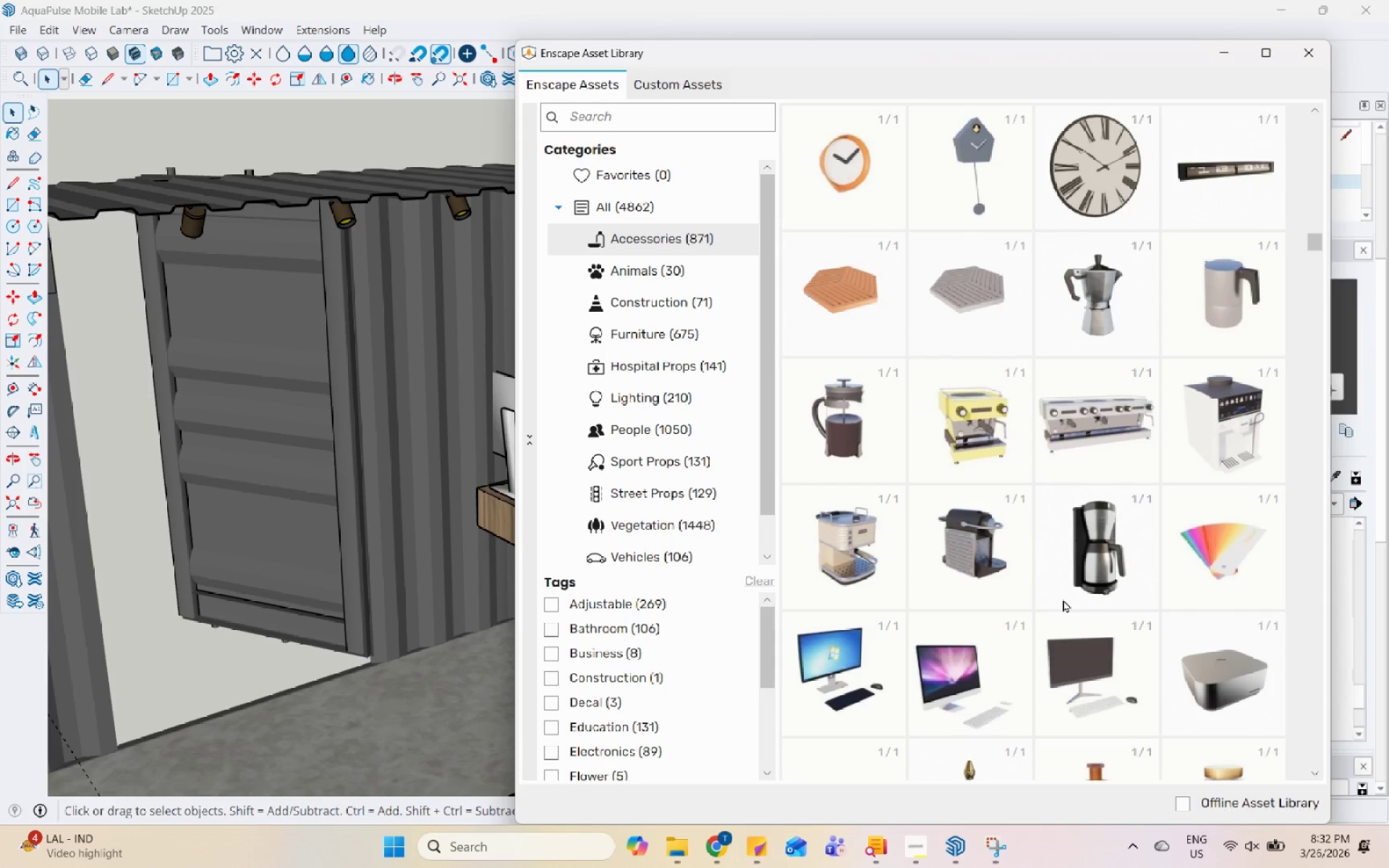 
scroll: coordinate [1063, 599], scroll_direction: down, amount: 2.0
 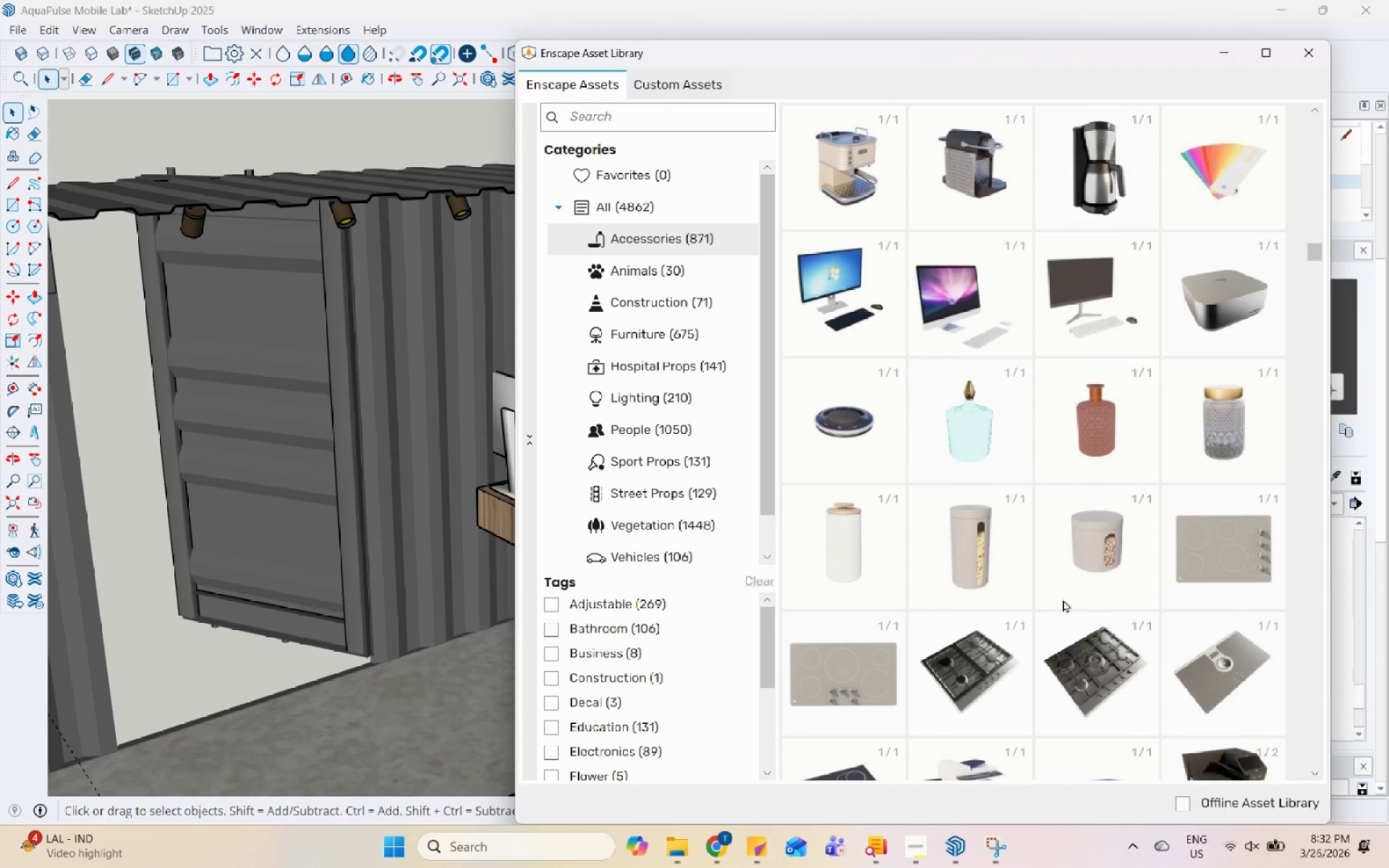 
wait(8.89)
 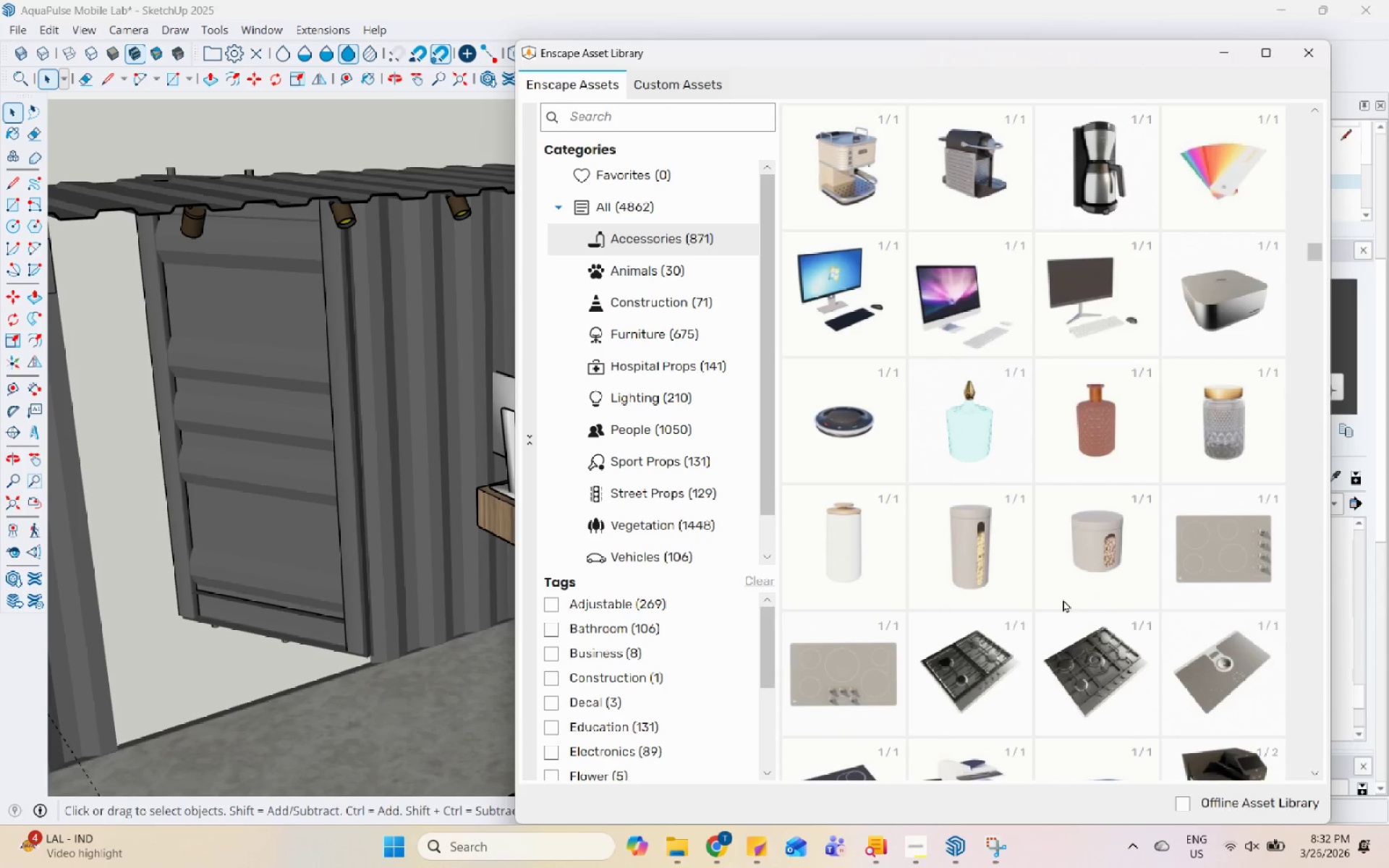 
scroll: coordinate [1056, 543], scroll_direction: down, amount: 24.0
 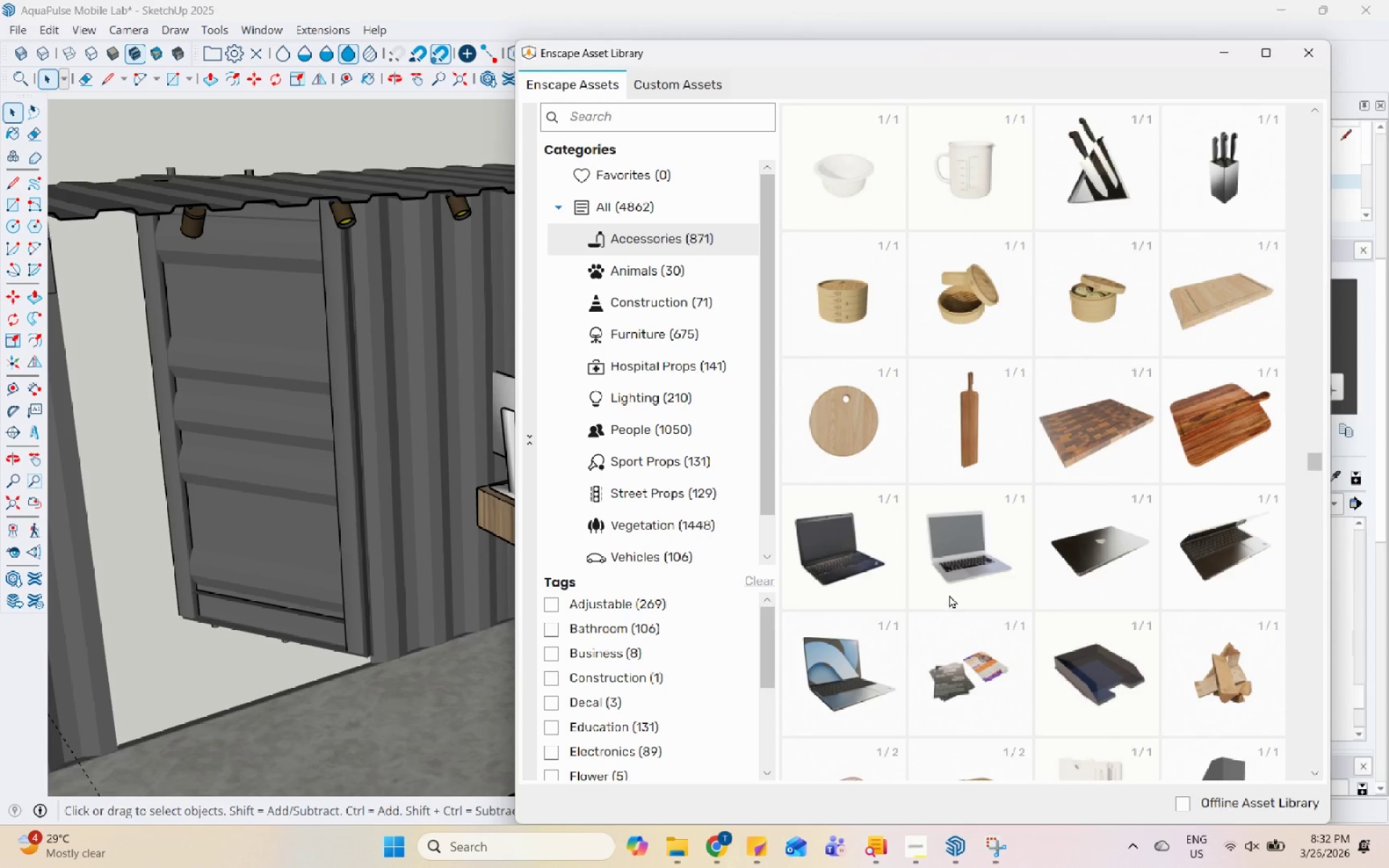 
left_click([967, 575])
 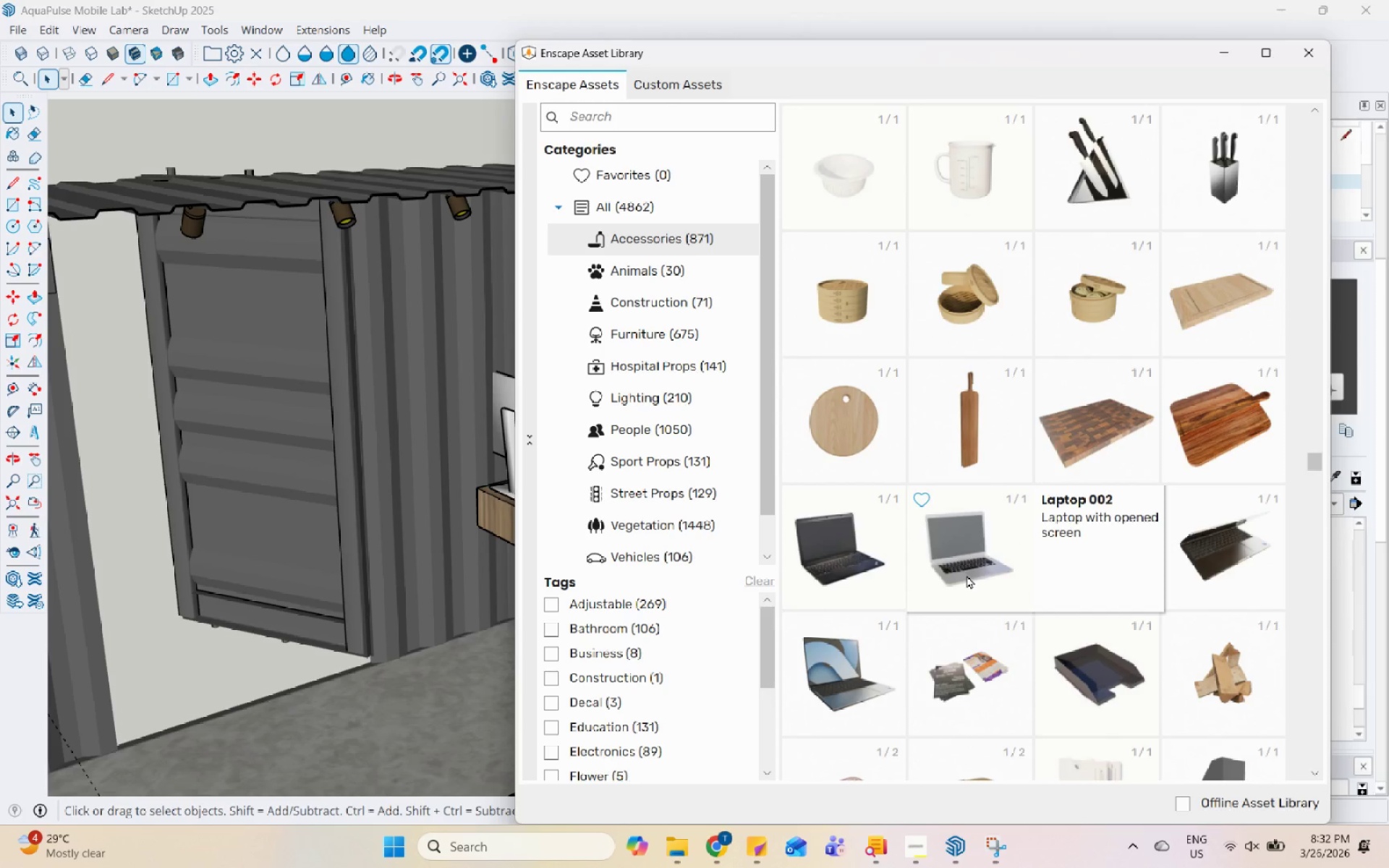 
left_click([967, 575])
 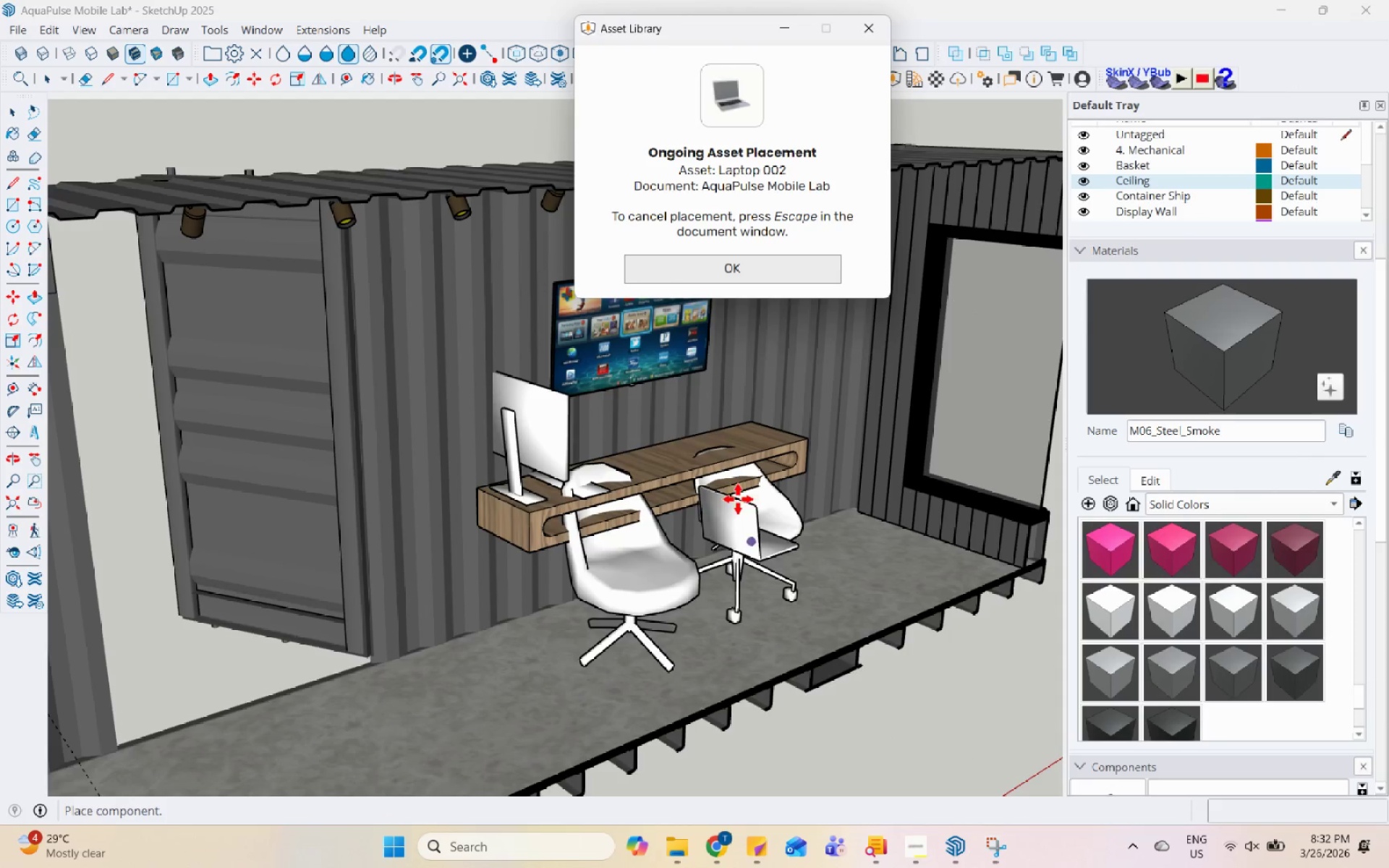 
scroll: coordinate [701, 443], scroll_direction: up, amount: 4.0
 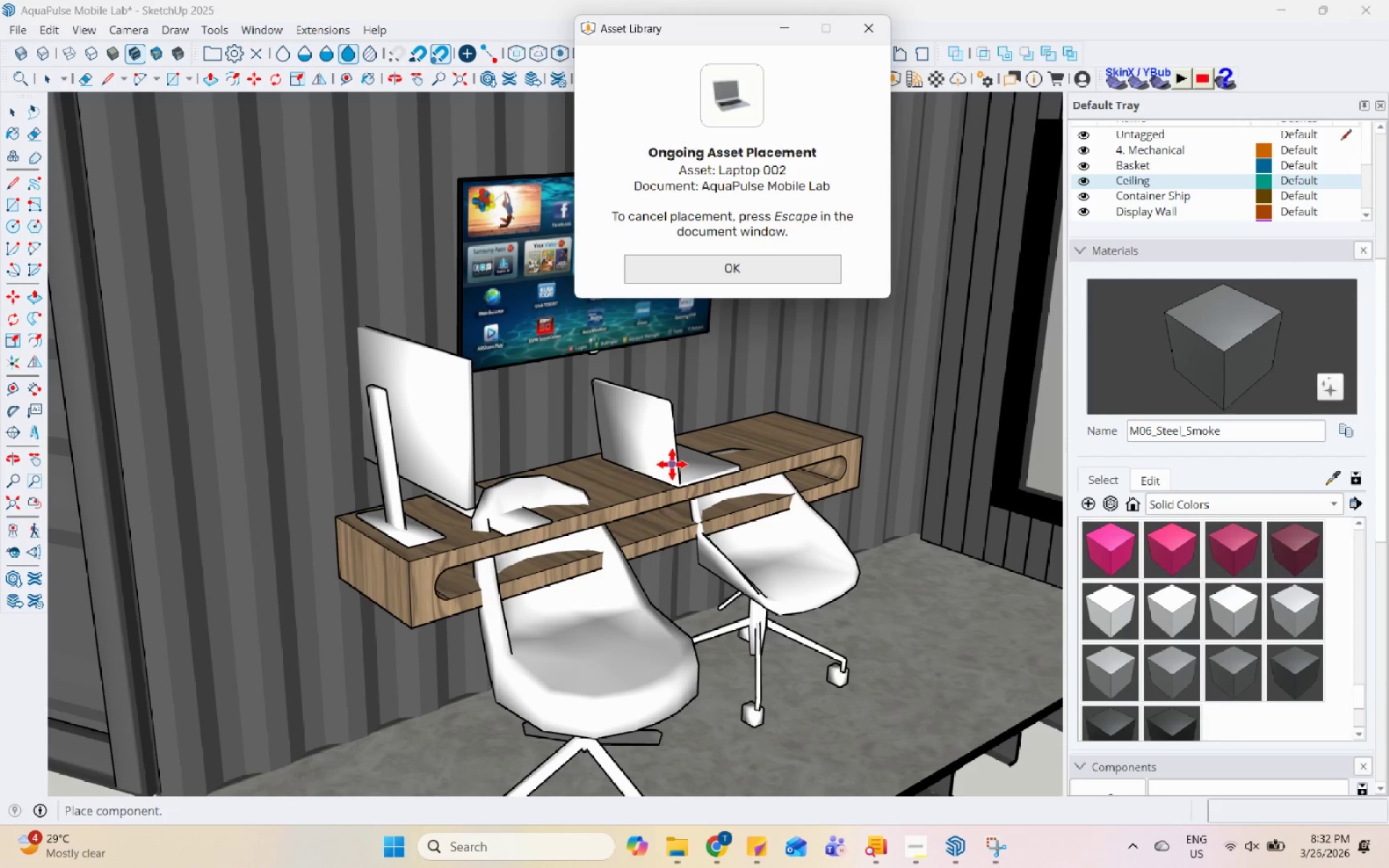 
left_click([672, 459])
 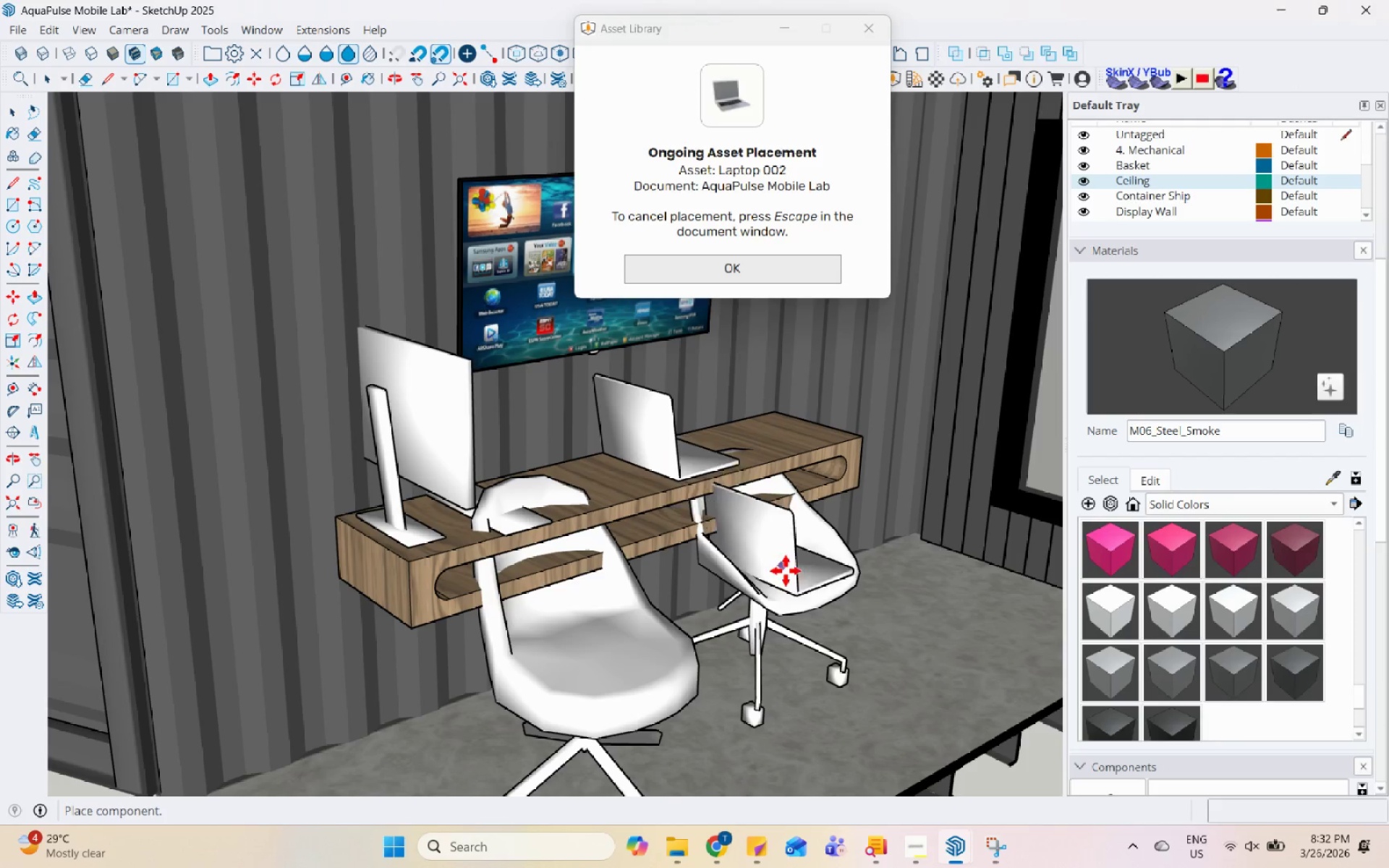 
key(Escape)
 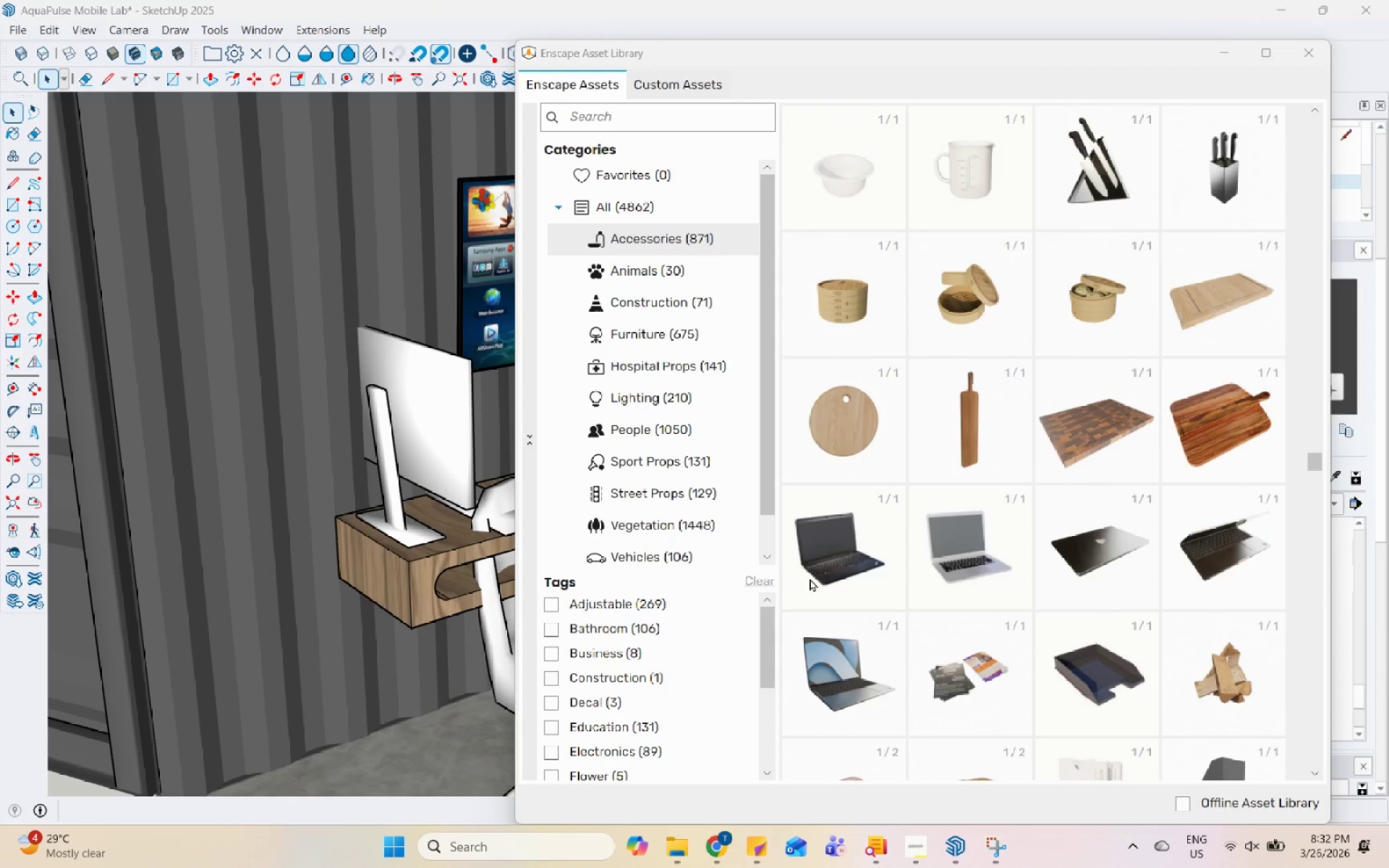 
scroll: coordinate [1113, 599], scroll_direction: down, amount: 9.0
 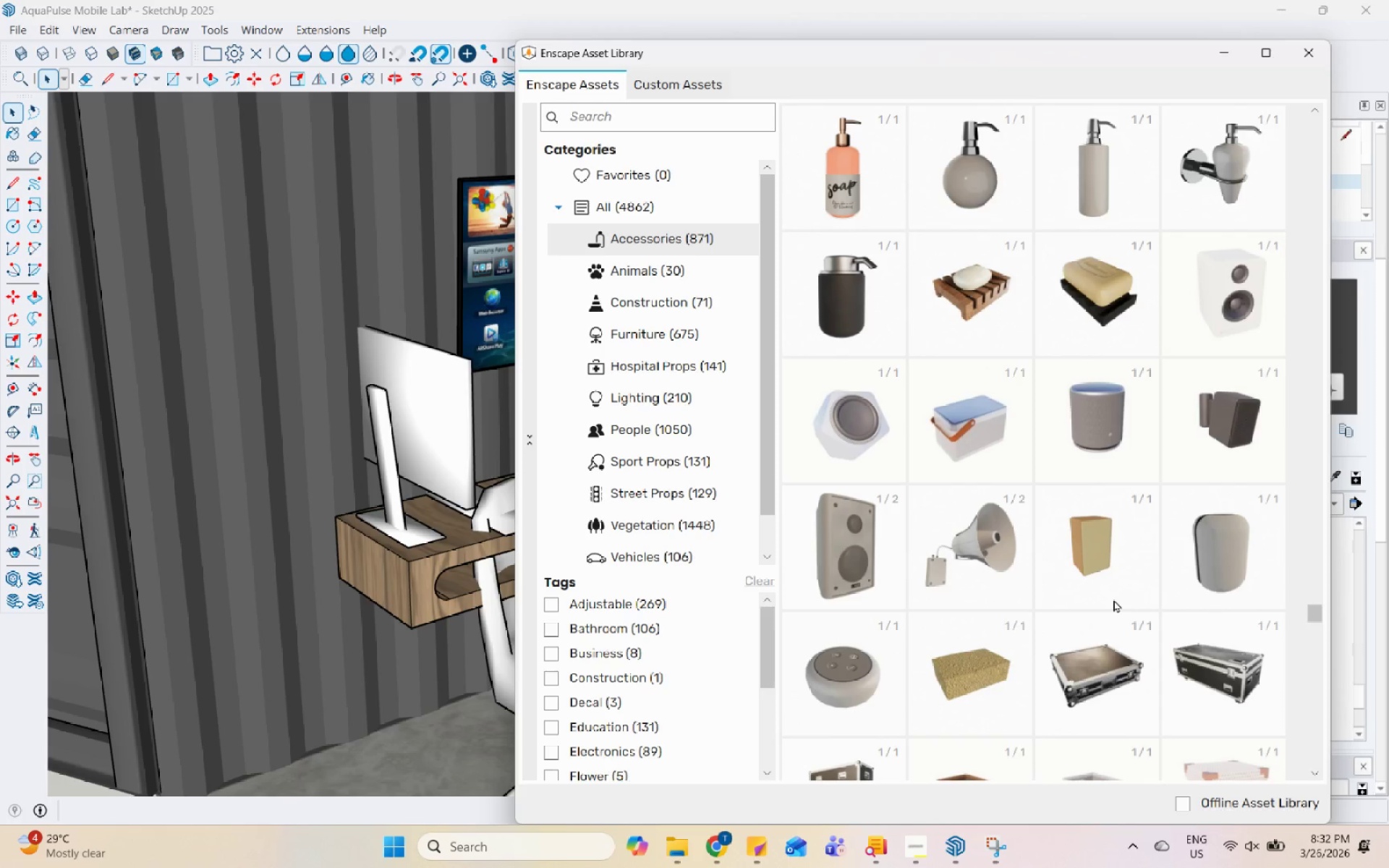 
scroll: coordinate [1113, 599], scroll_direction: up, amount: 1.0
 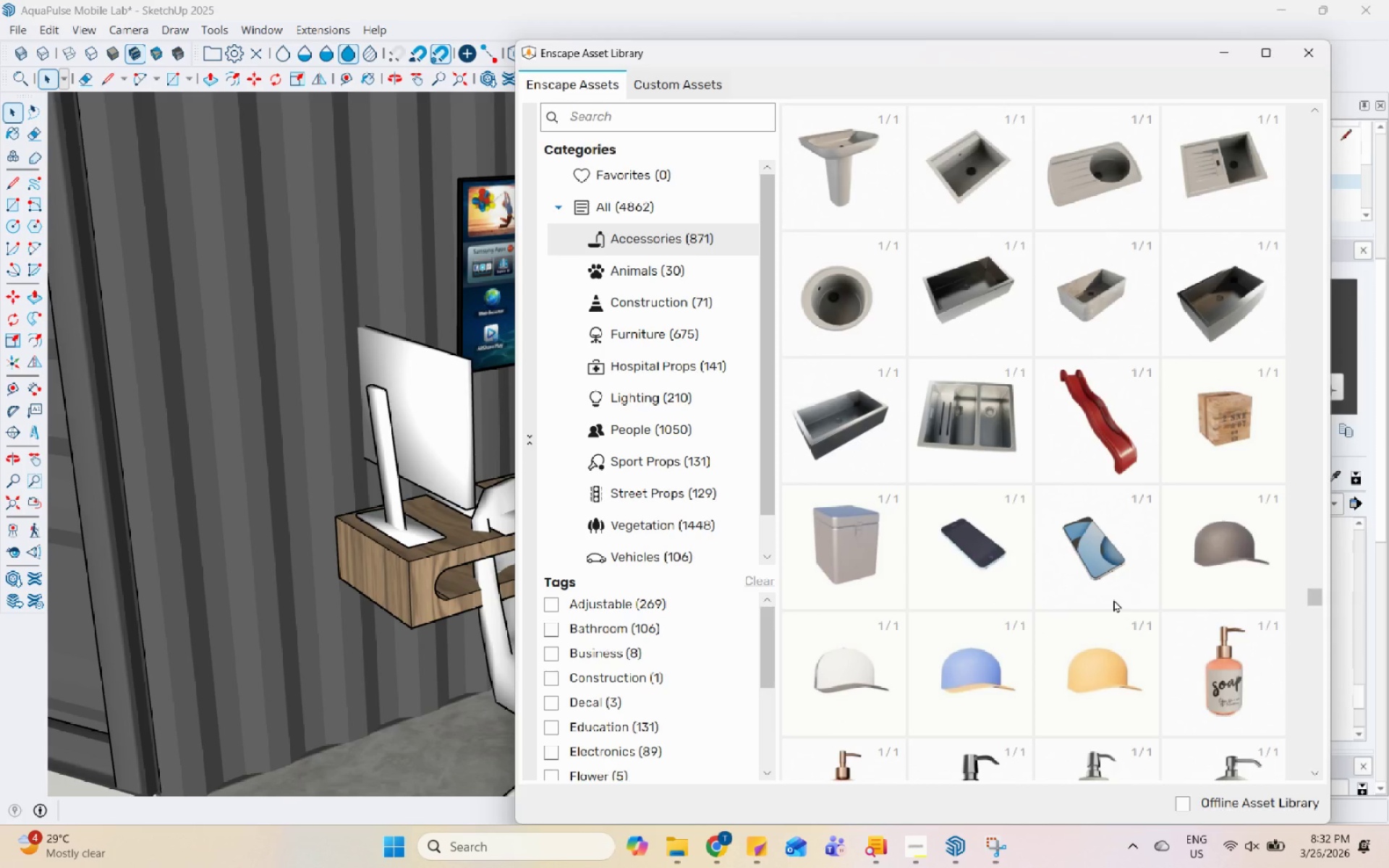 
scroll: coordinate [1040, 566], scroll_direction: down, amount: 42.0
 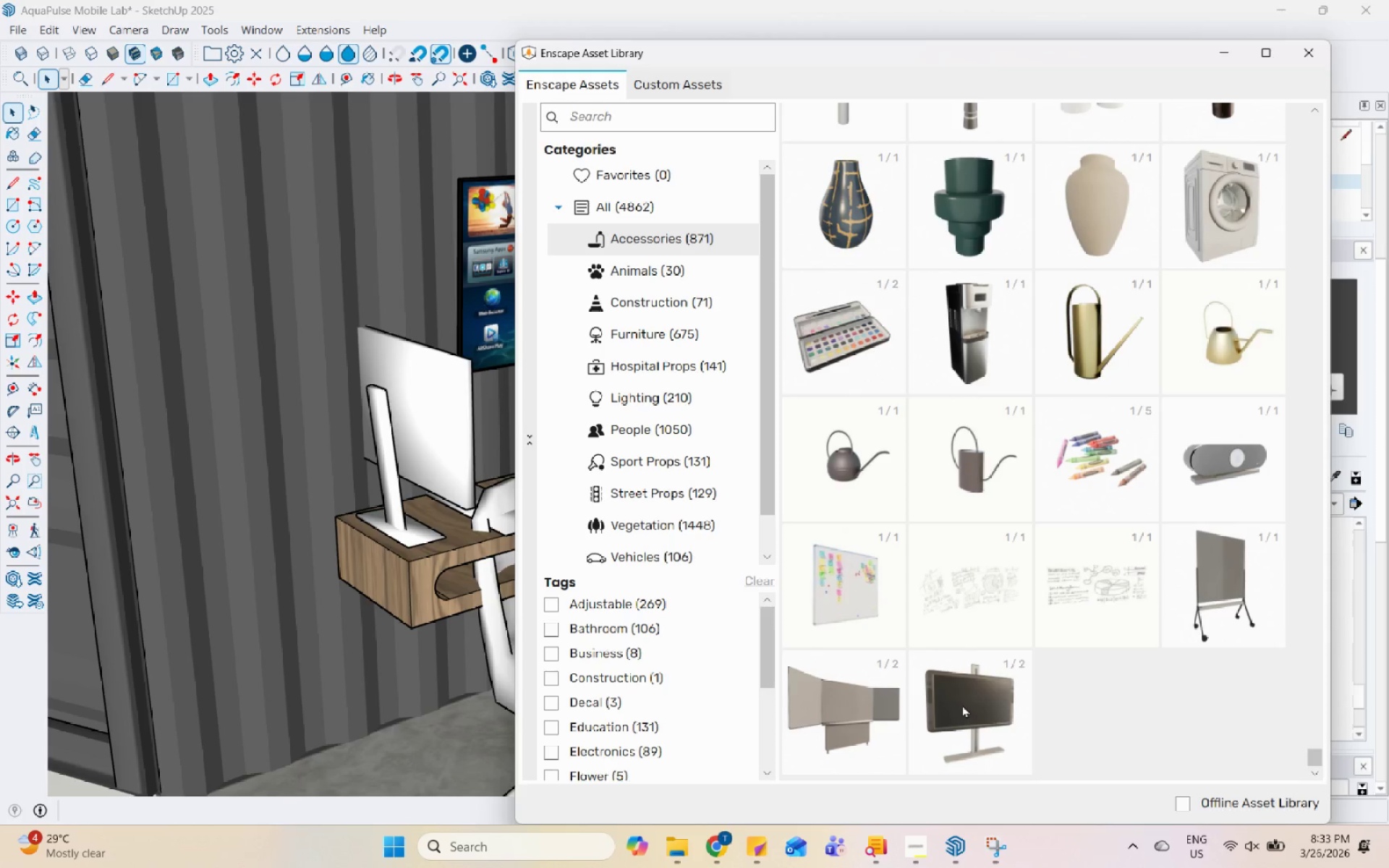 
scroll: coordinate [962, 705], scroll_direction: up, amount: 5.0
 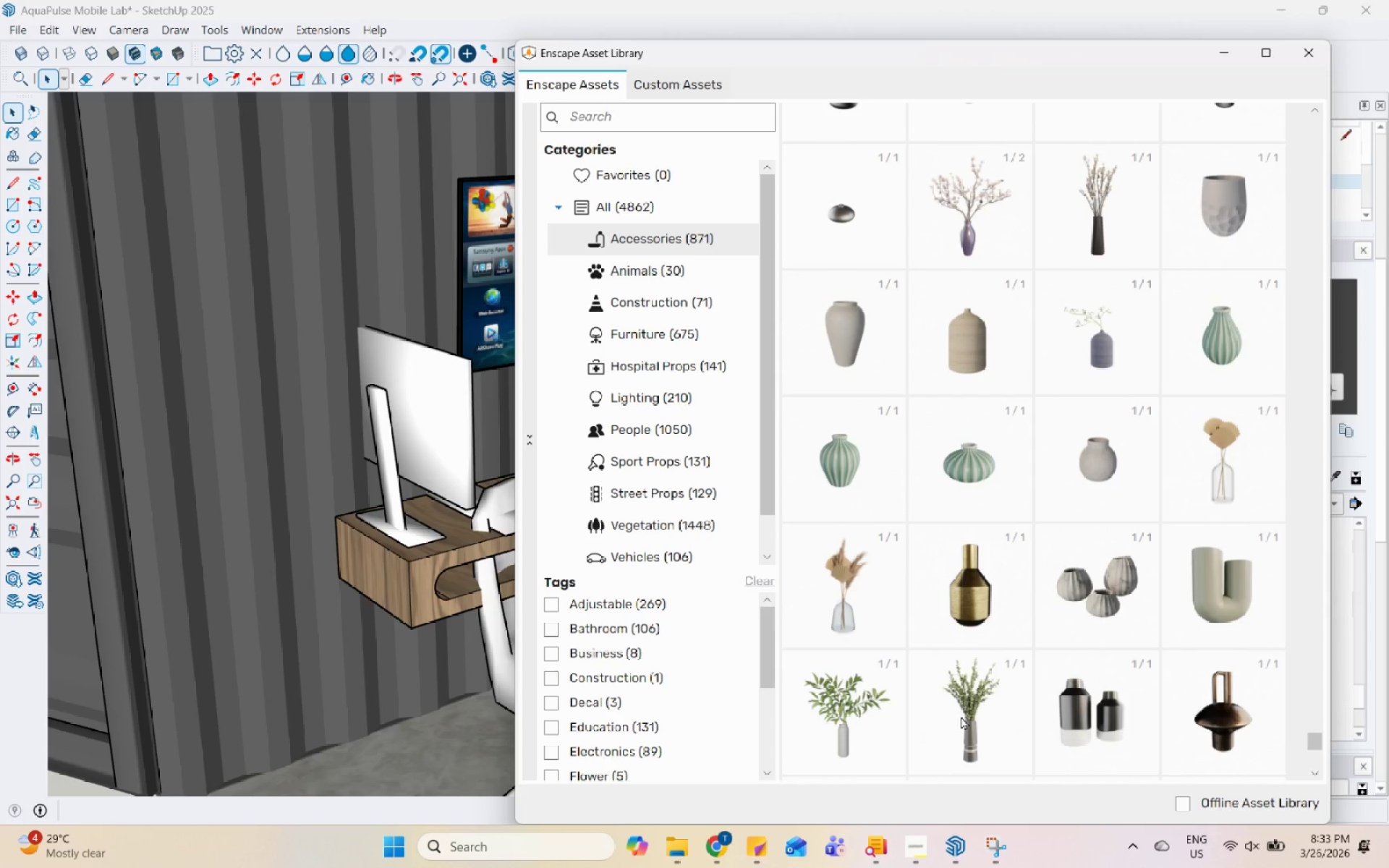 
left_click([961, 717])
 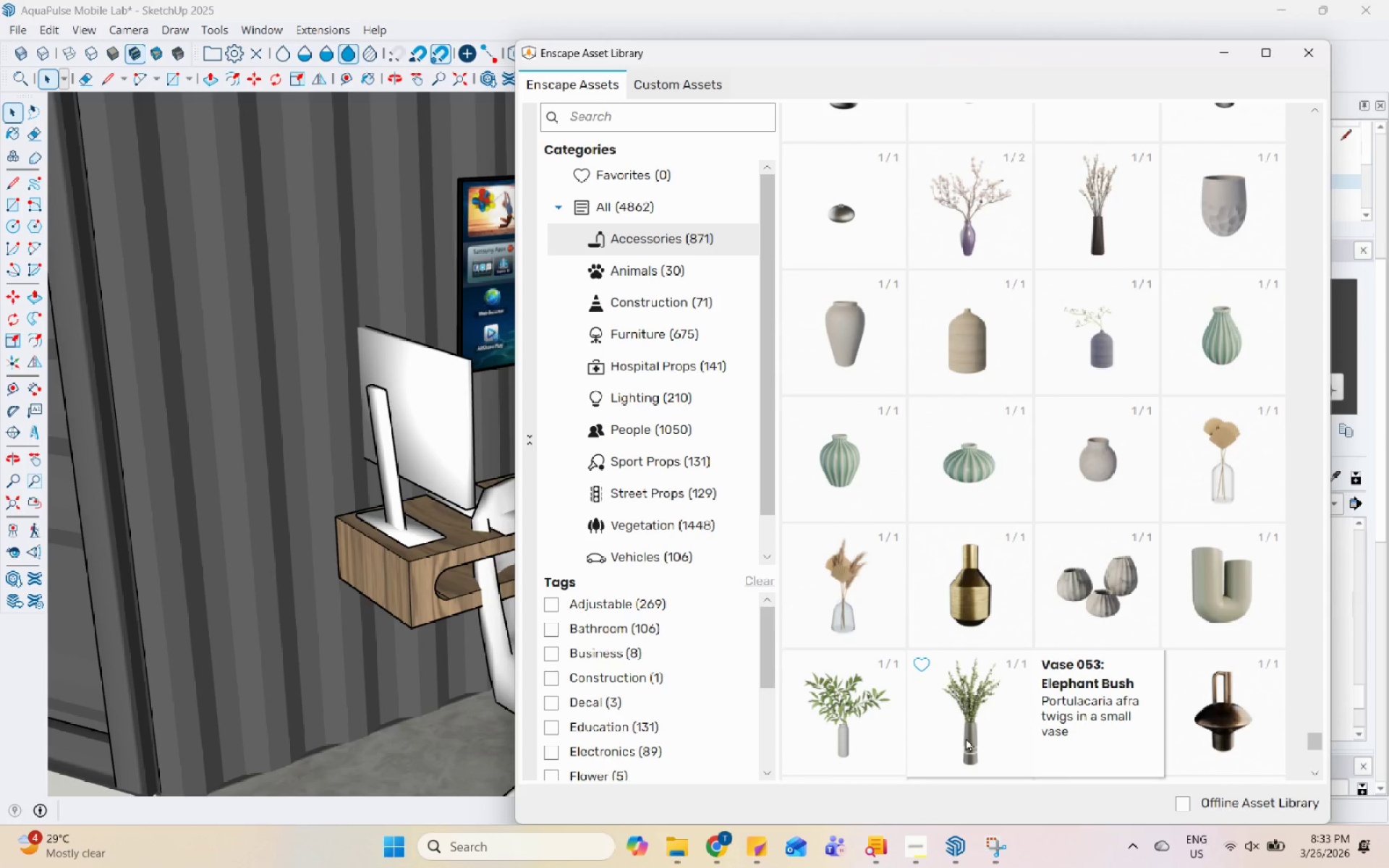 
left_click([966, 738])
 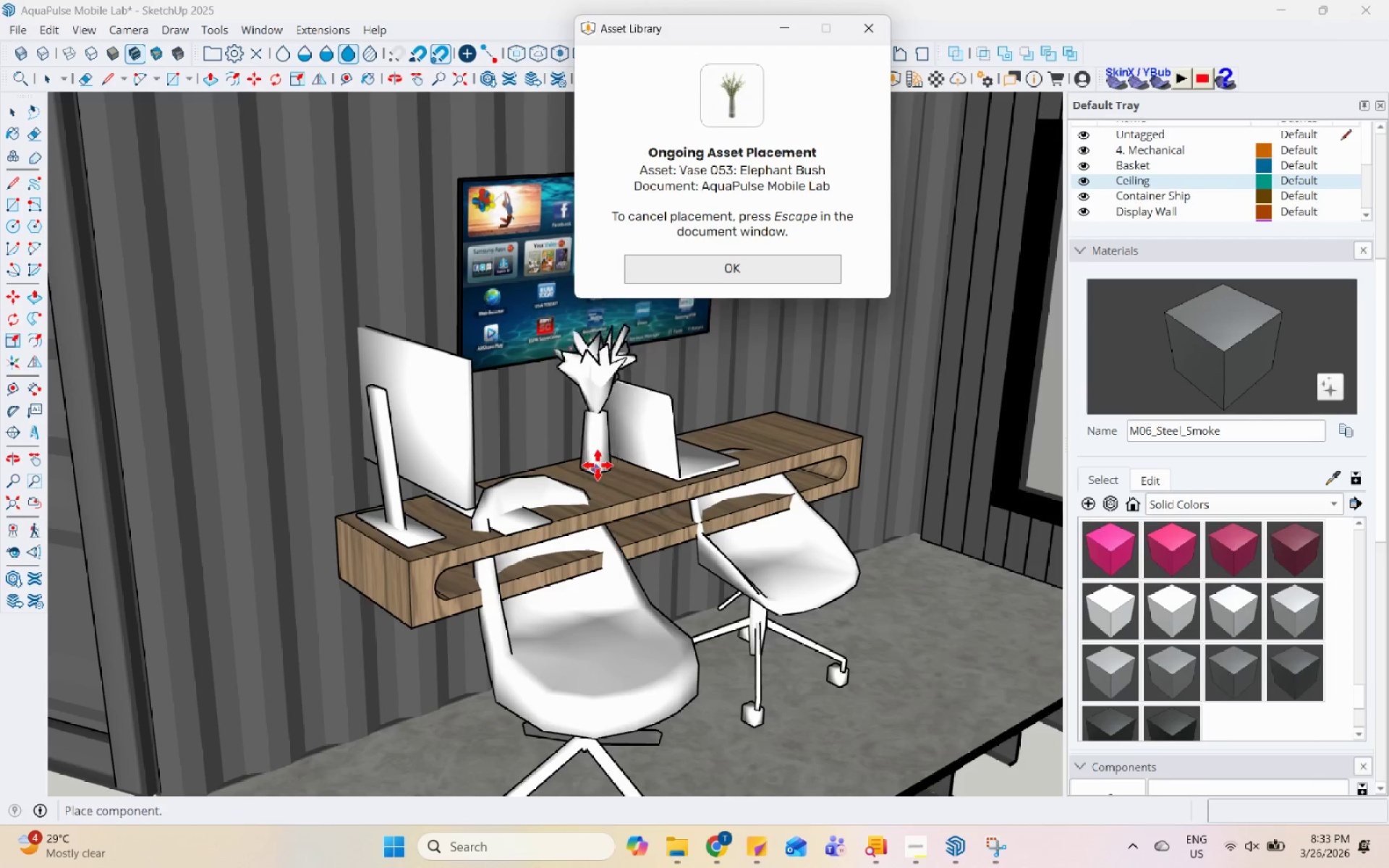 
scroll: coordinate [794, 433], scroll_direction: up, amount: 3.0
 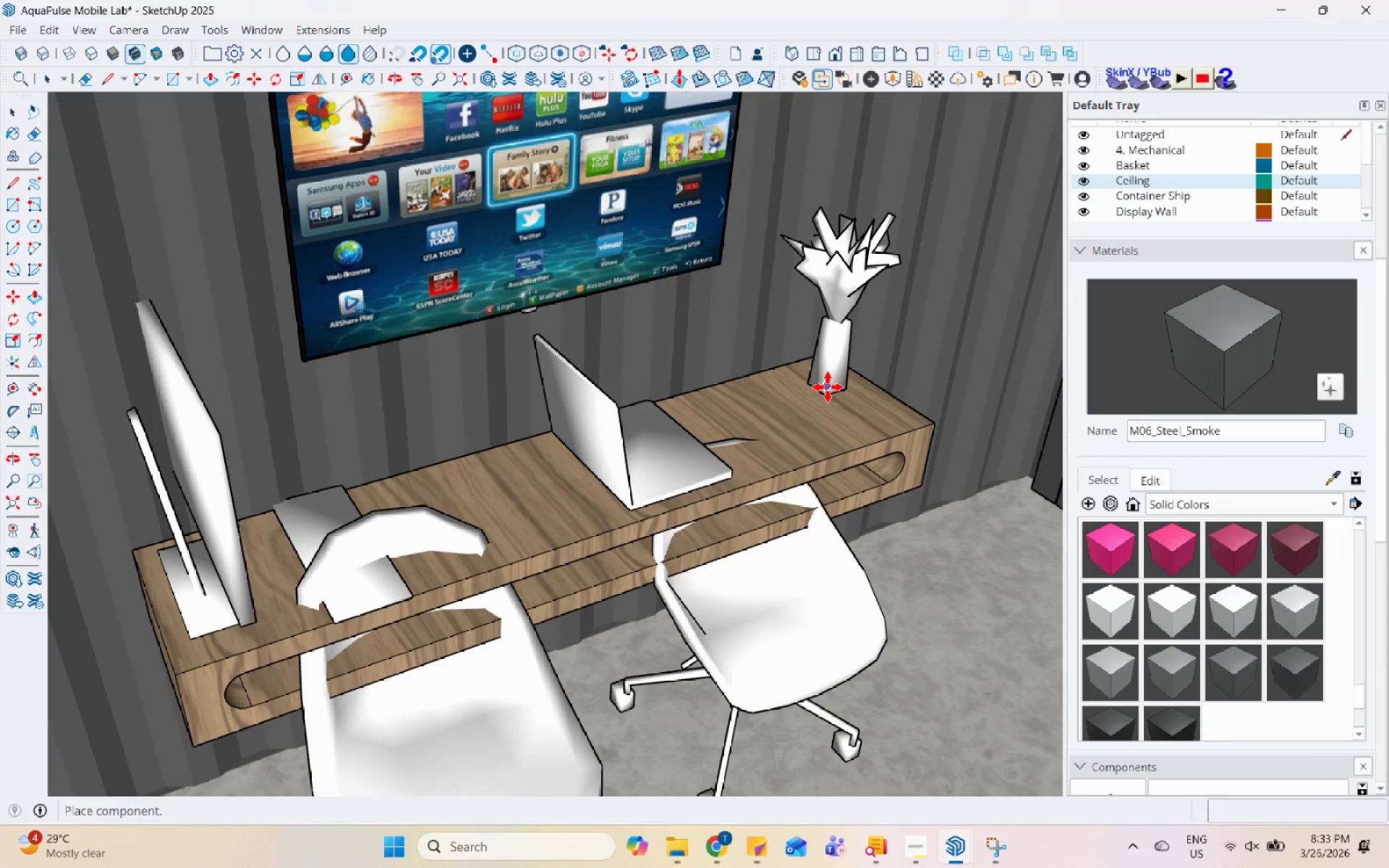 
left_click([828, 383])
 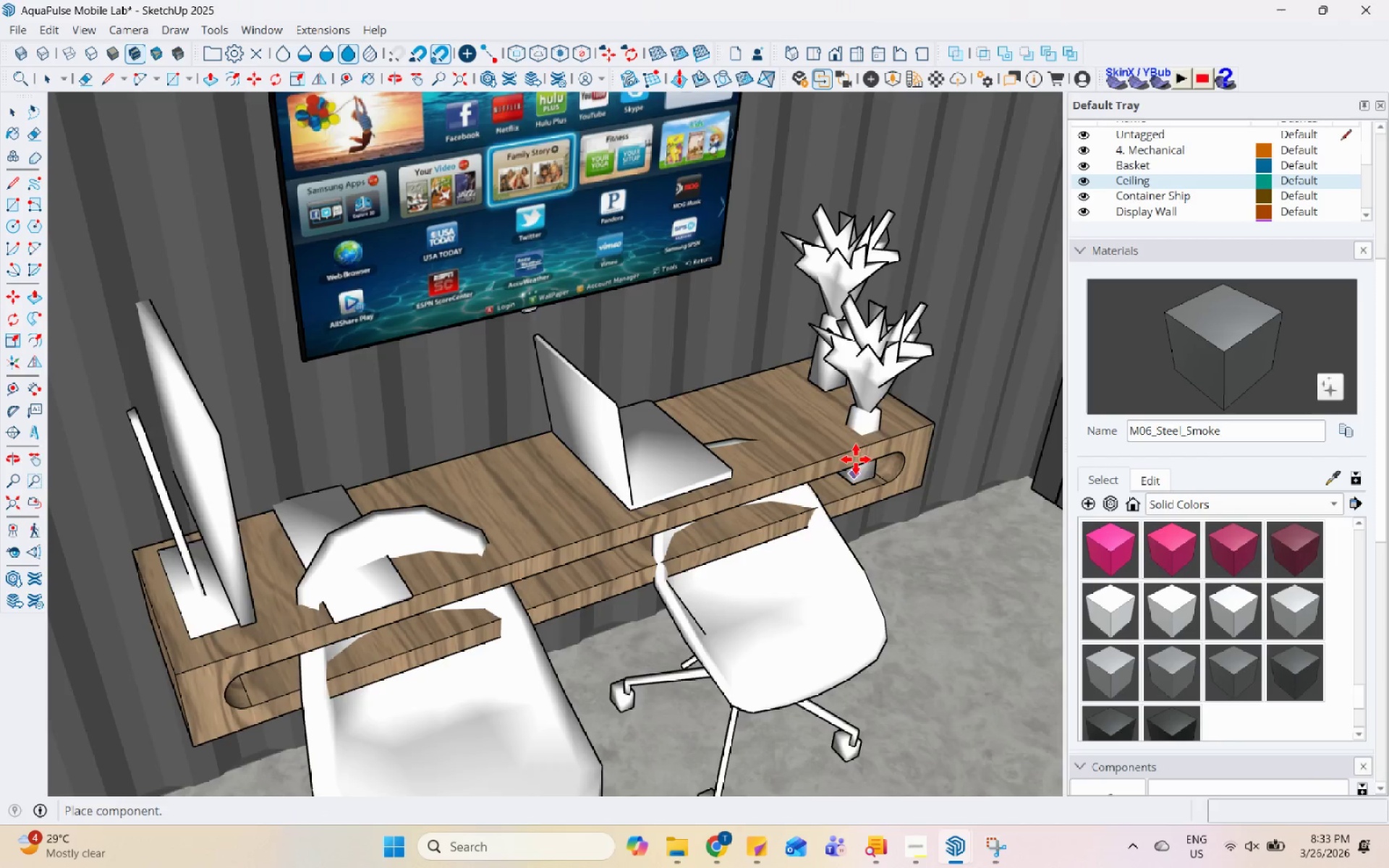 
key(Escape)
 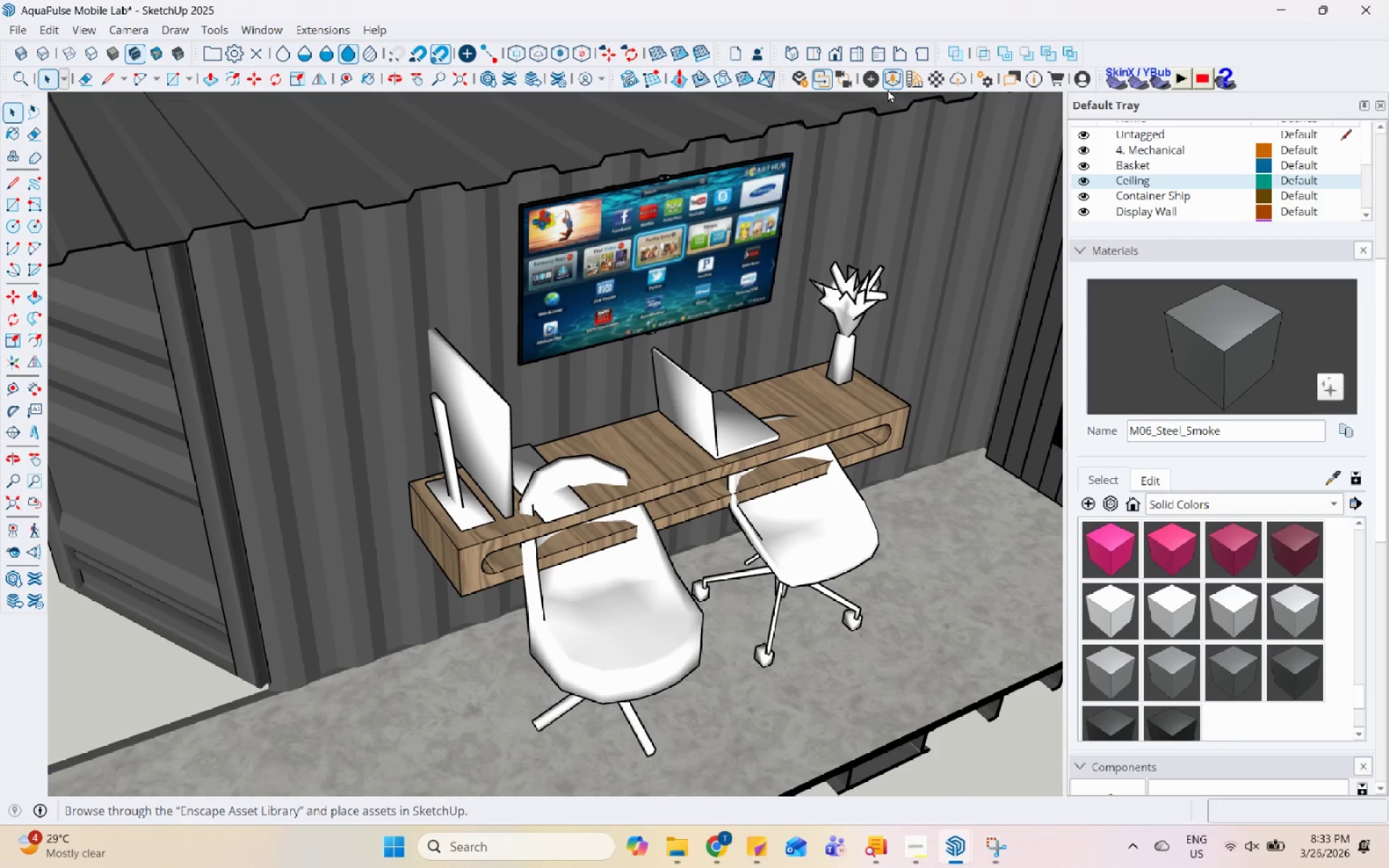 
scroll: coordinate [863, 371], scroll_direction: down, amount: 4.0
 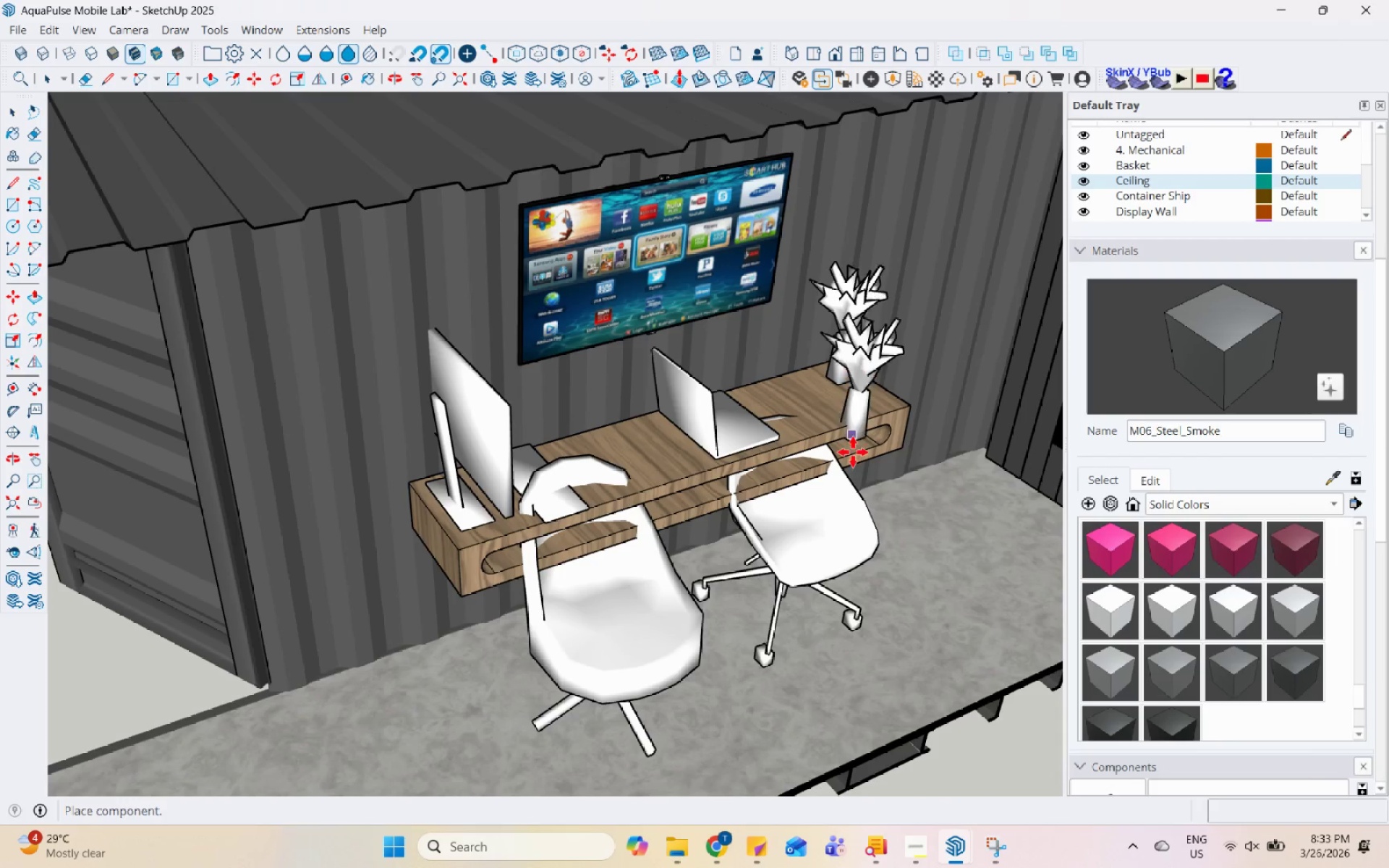 
left_click([888, 87])
 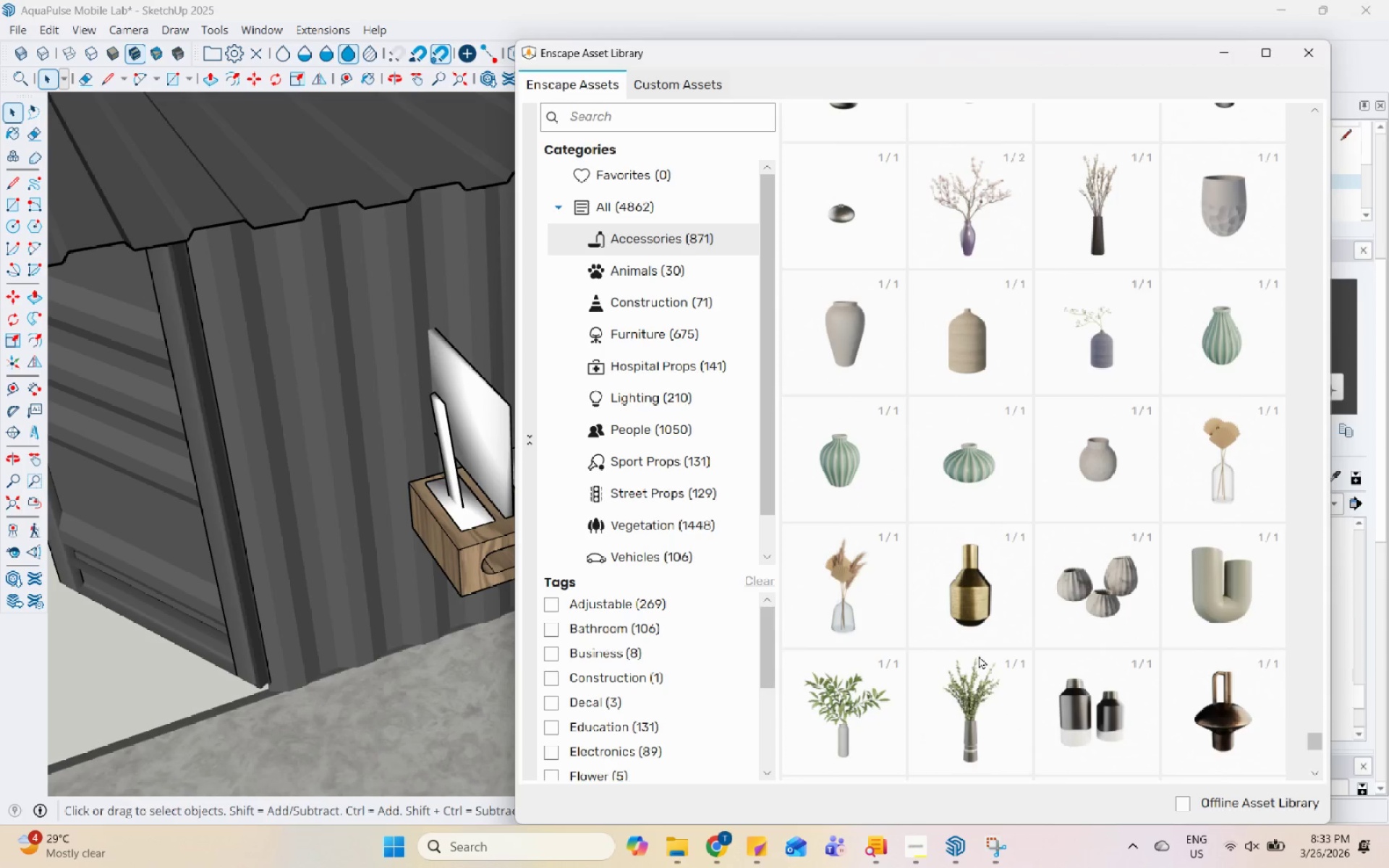 
left_click([877, 724])
 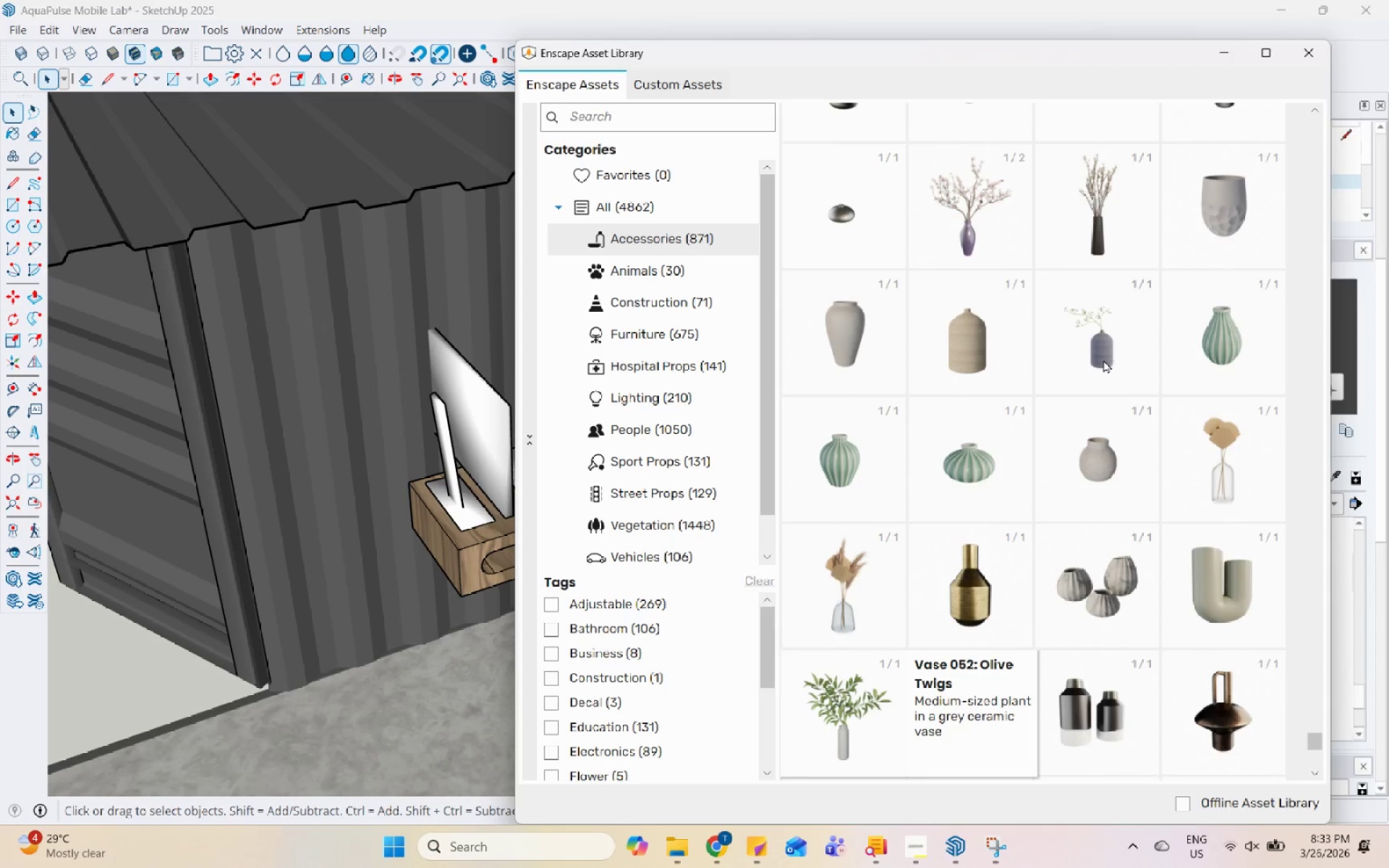 
scroll: coordinate [1103, 359], scroll_direction: up, amount: 7.0
 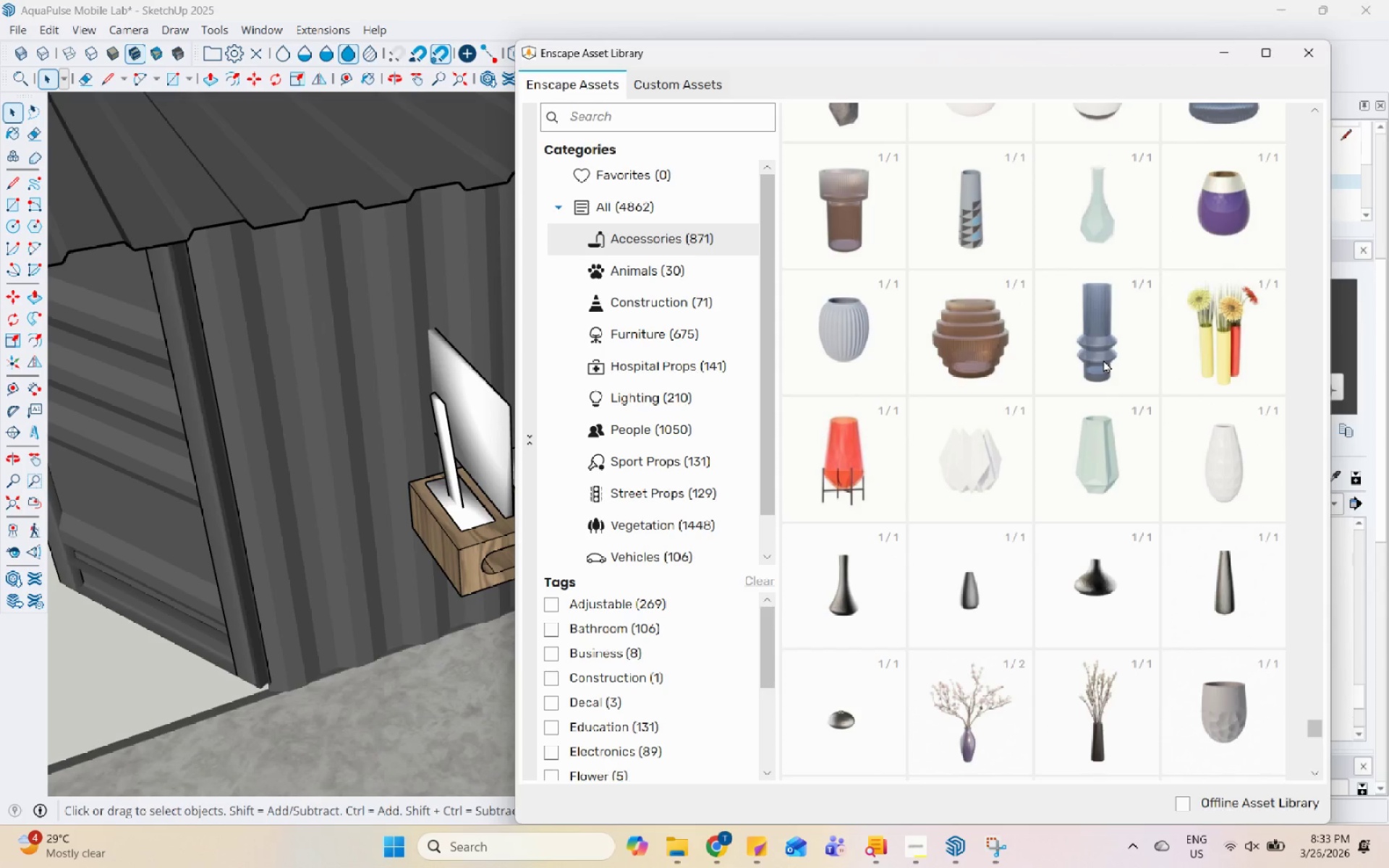 
scroll: coordinate [1035, 577], scroll_direction: down, amount: 5.0
 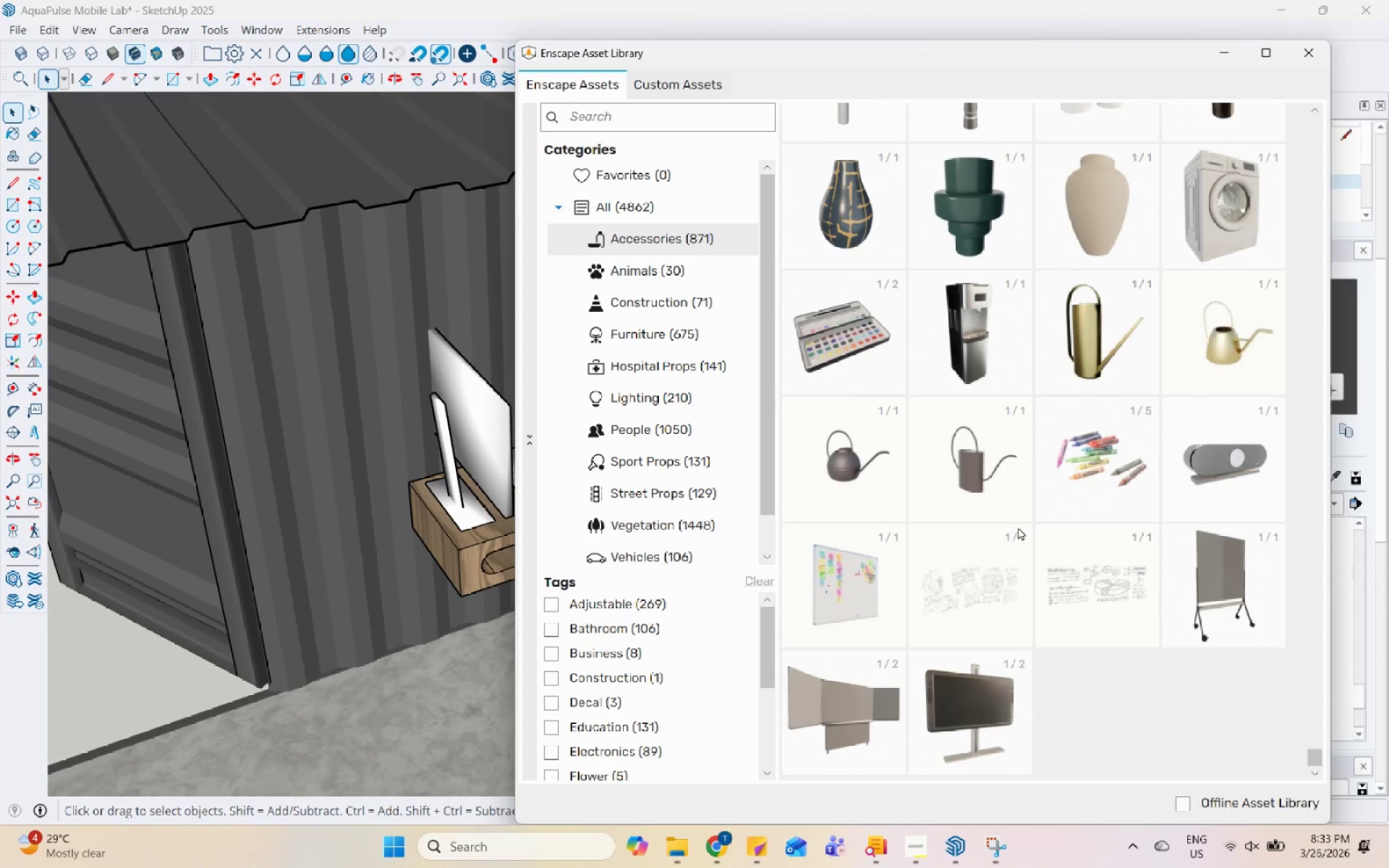 
scroll: coordinate [1015, 522], scroll_direction: up, amount: 2.0
 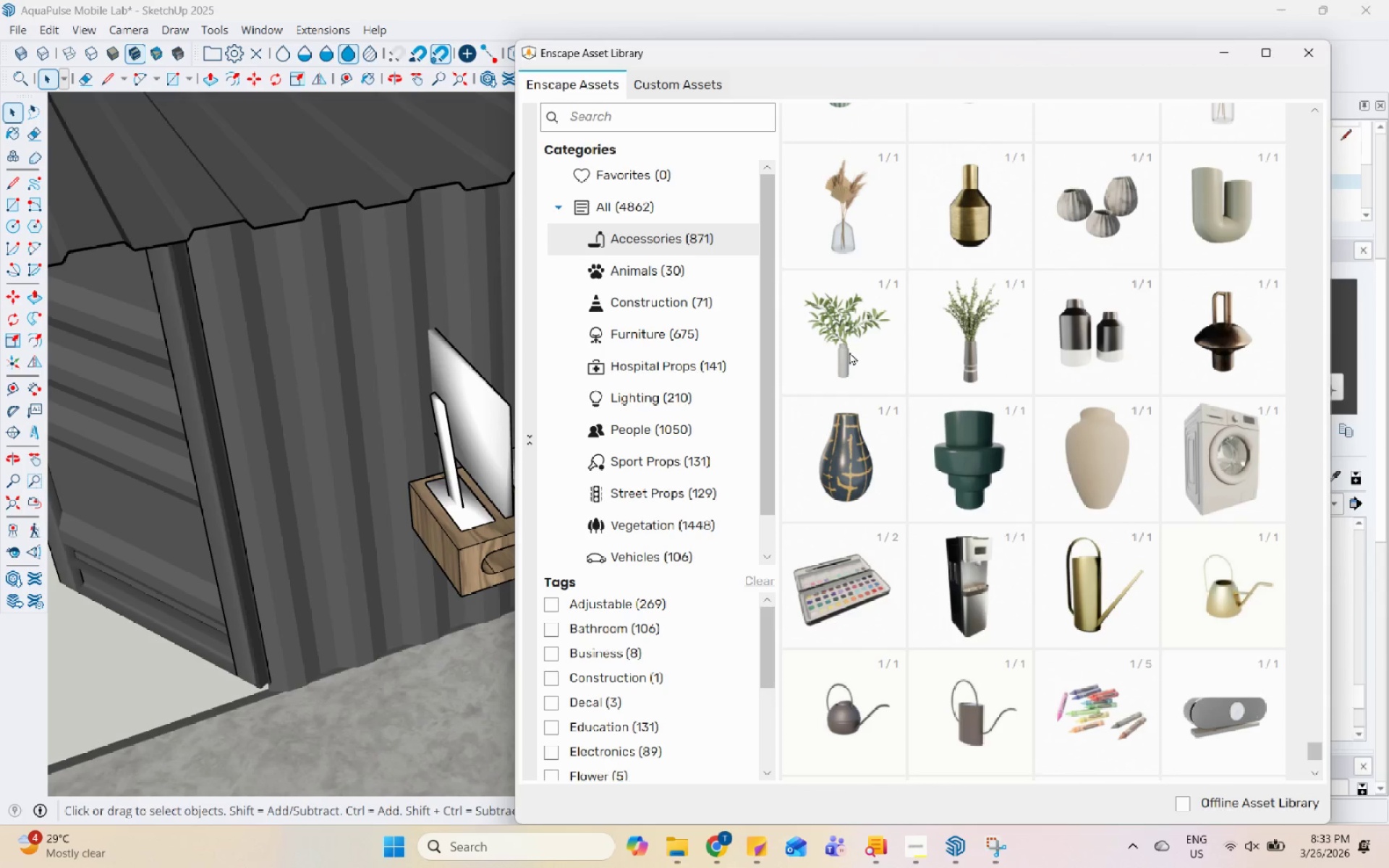 
left_click([842, 346])
 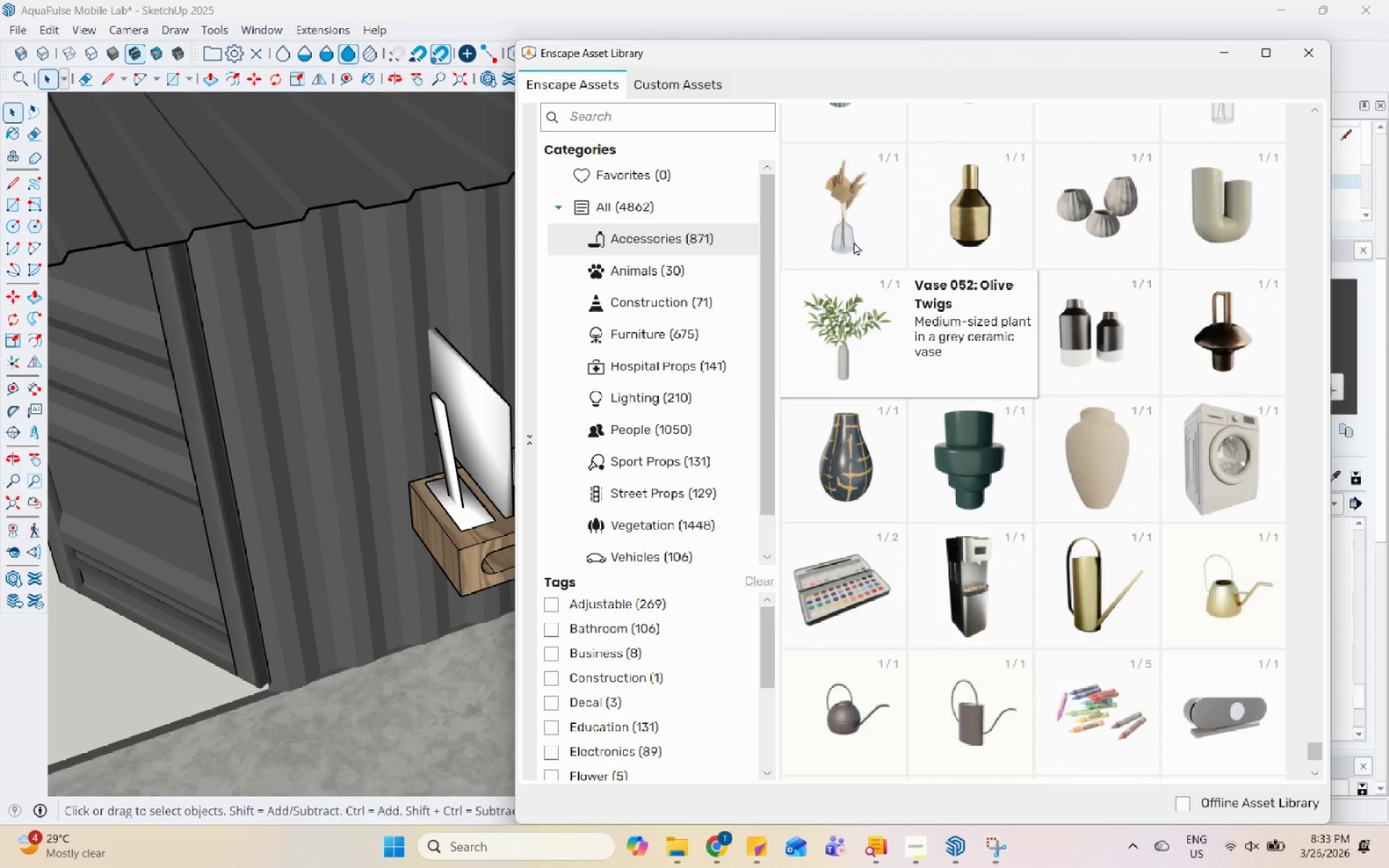 
double_click([854, 241])
 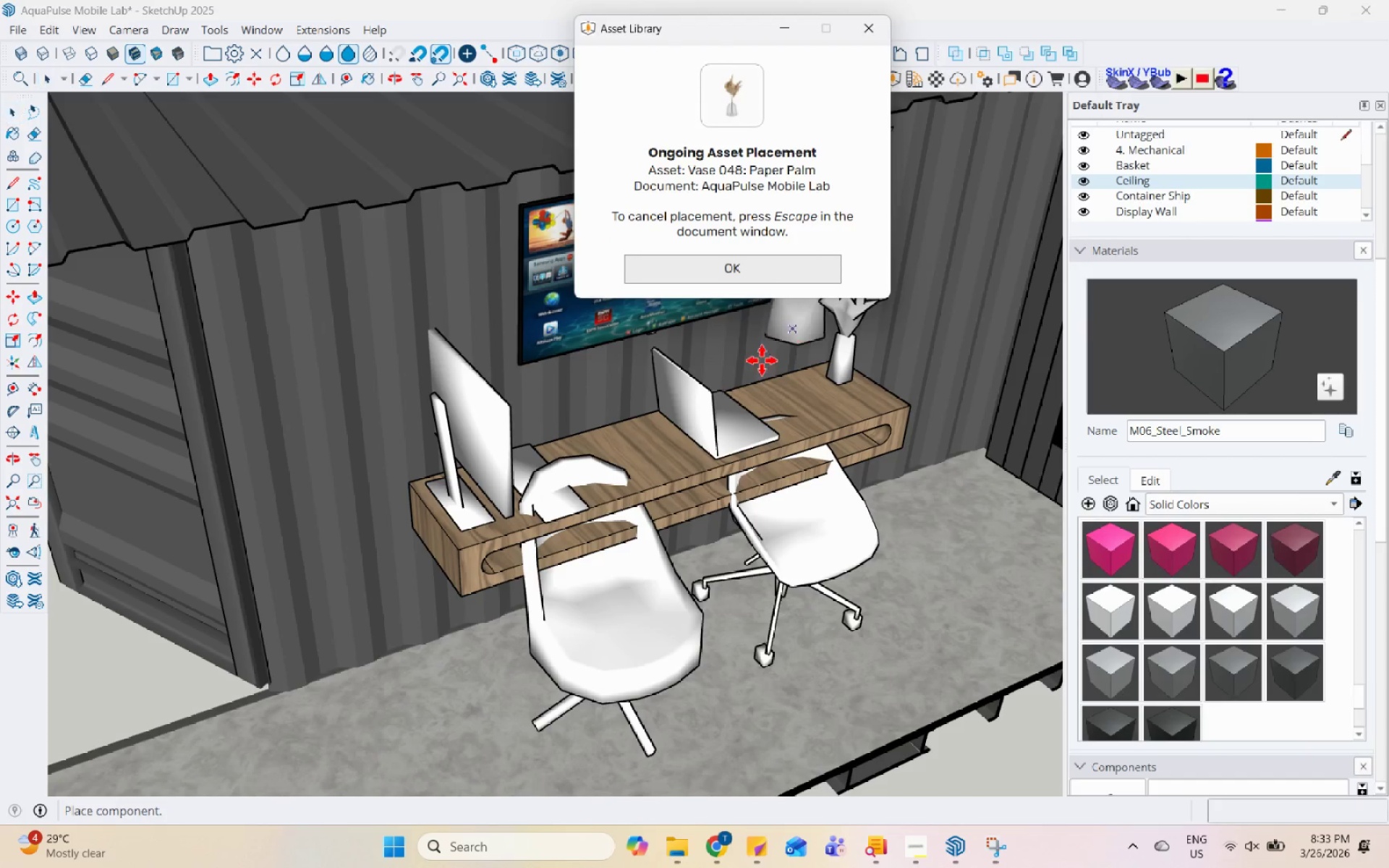 
scroll: coordinate [807, 378], scroll_direction: up, amount: 4.0
 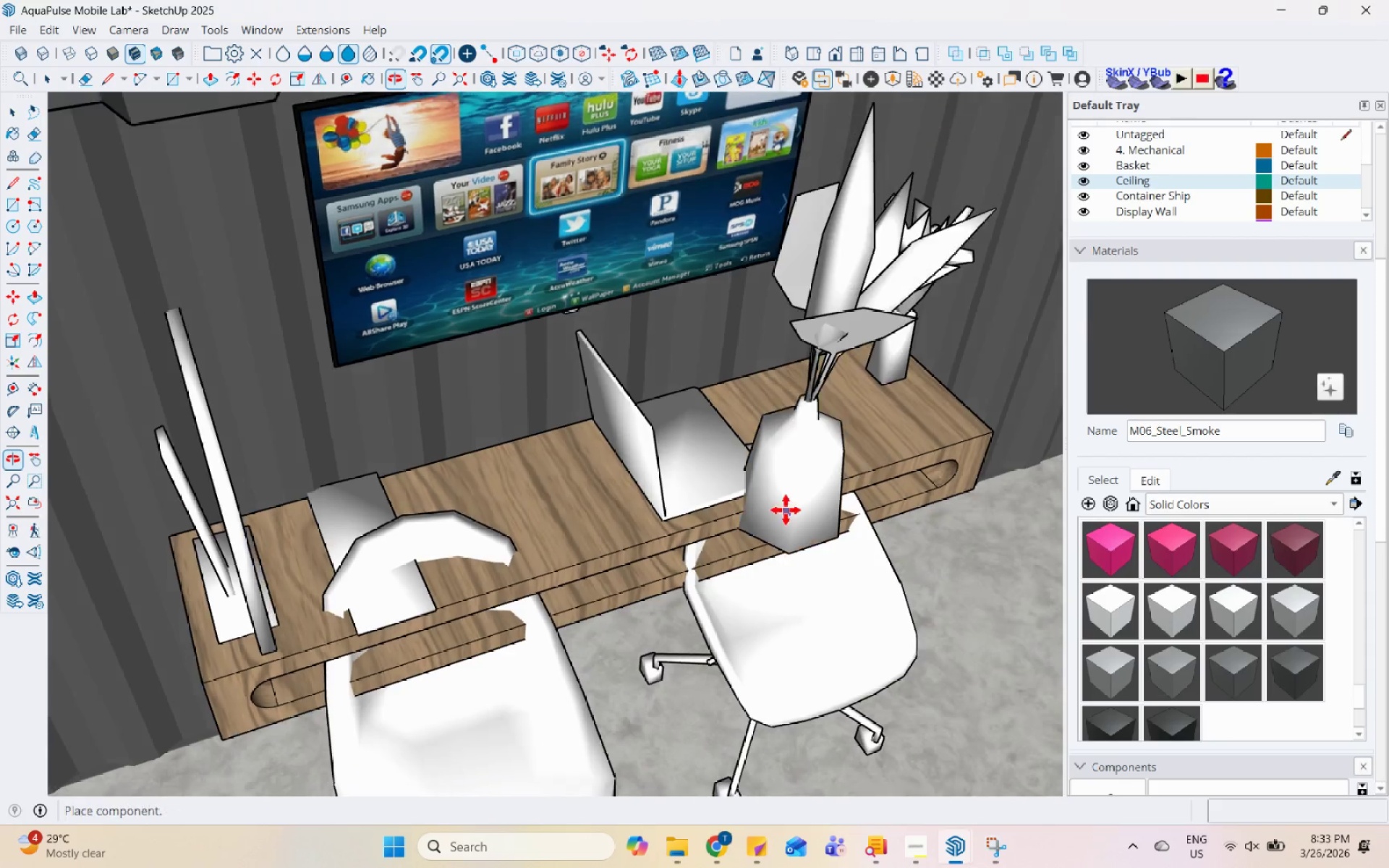 
key(Escape)
 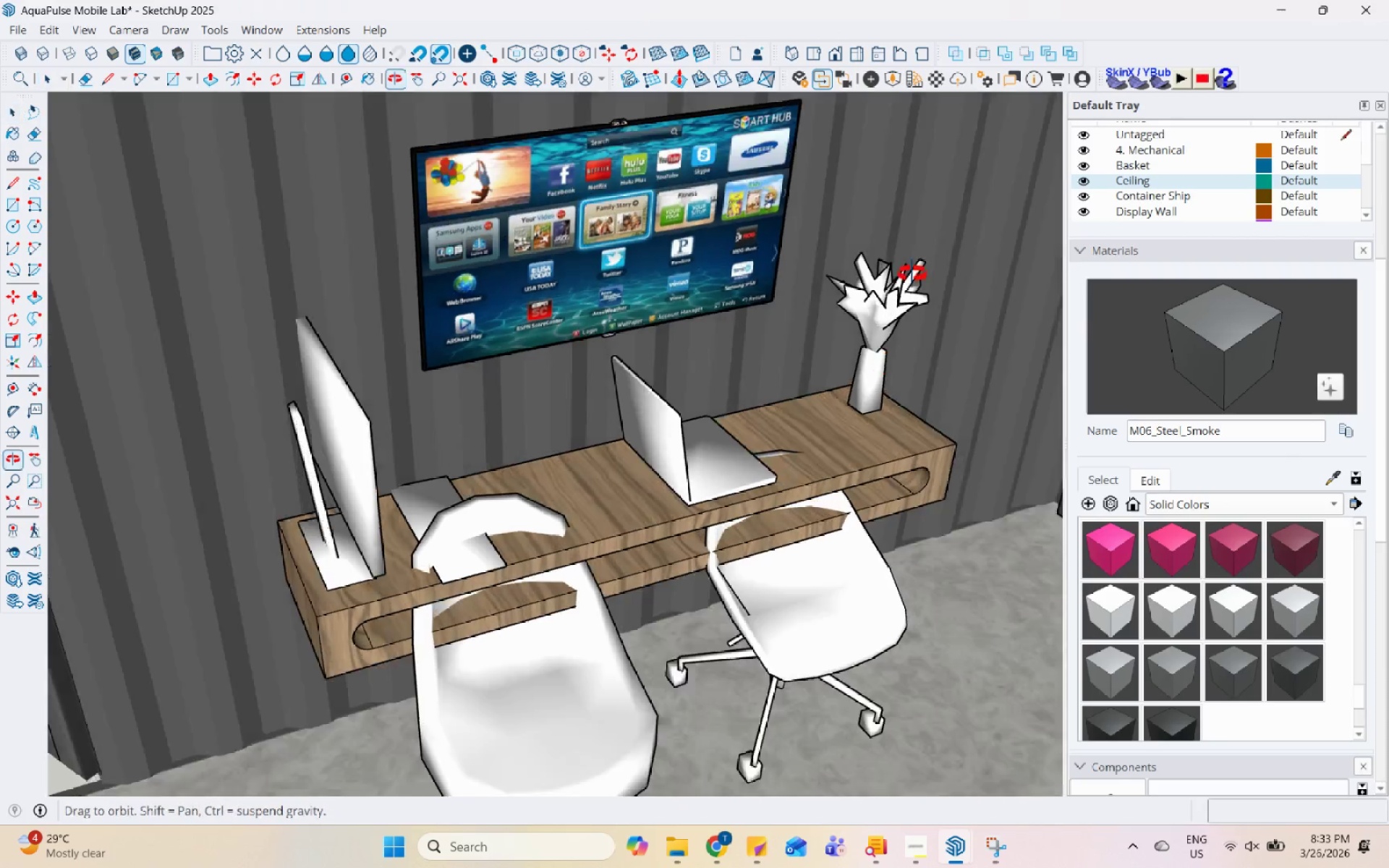 
scroll: coordinate [792, 474], scroll_direction: down, amount: 2.0
 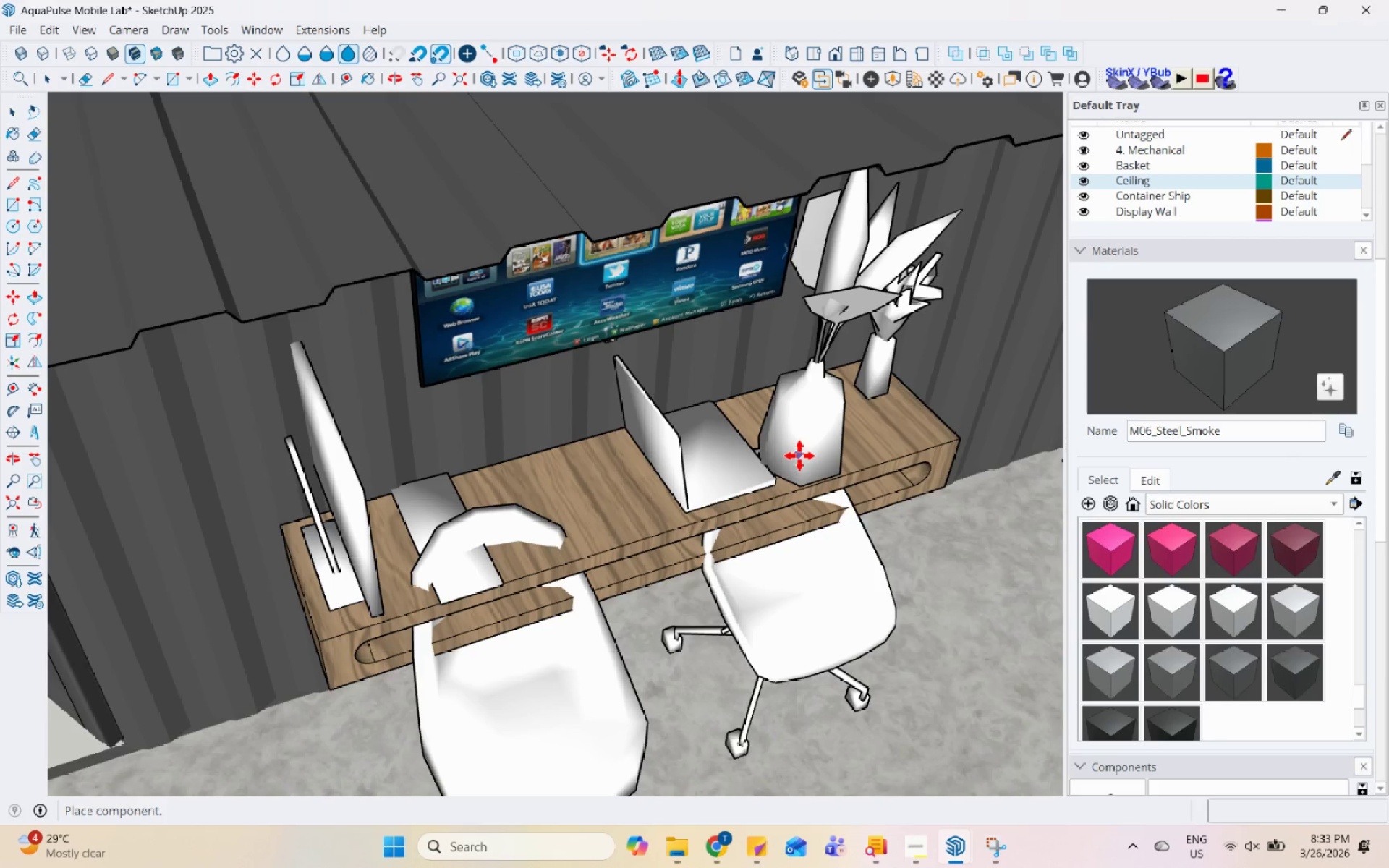 
left_click([743, 419])
 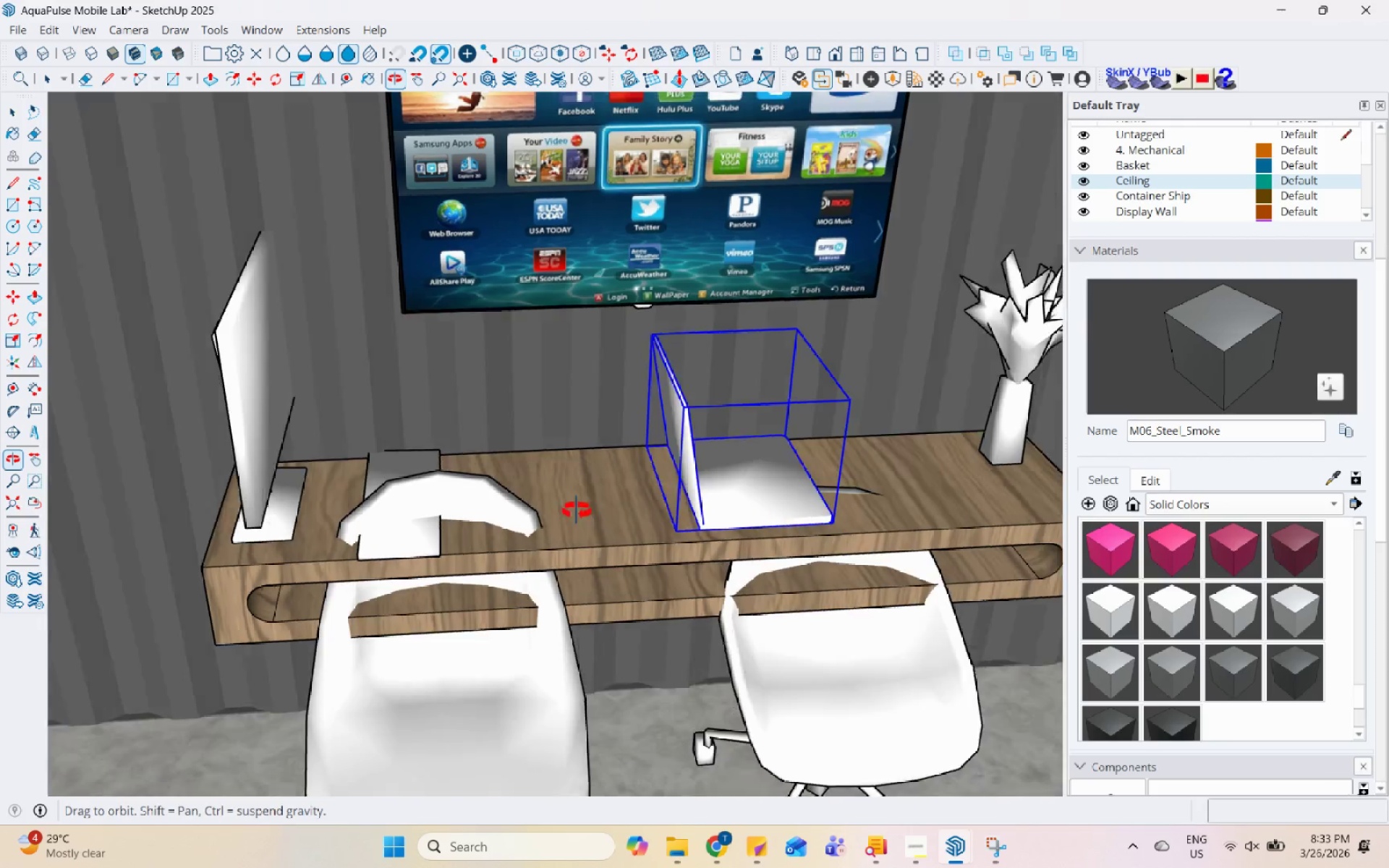 
scroll: coordinate [494, 522], scroll_direction: up, amount: 2.0
 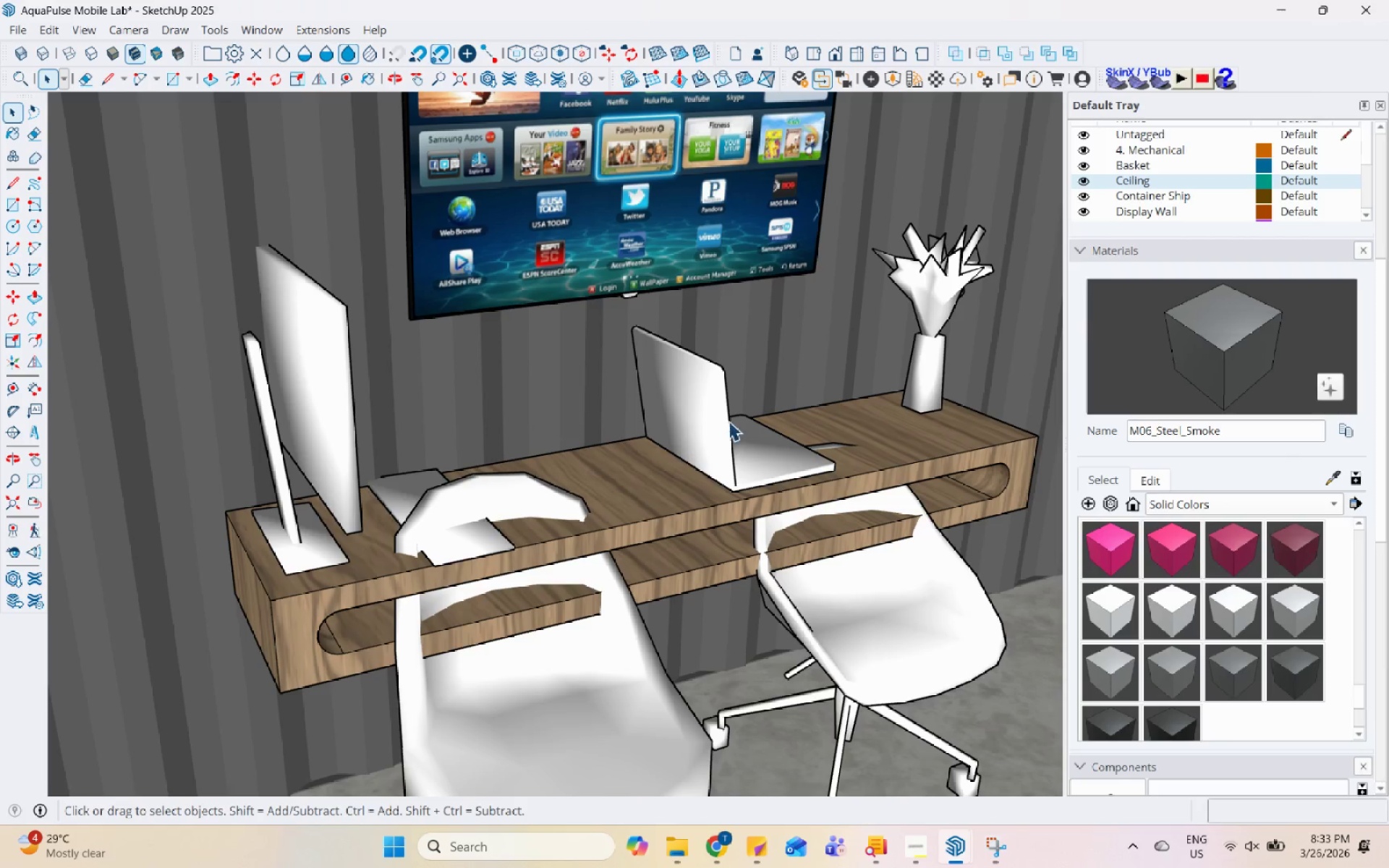 
scroll: coordinate [612, 481], scroll_direction: down, amount: 10.0
 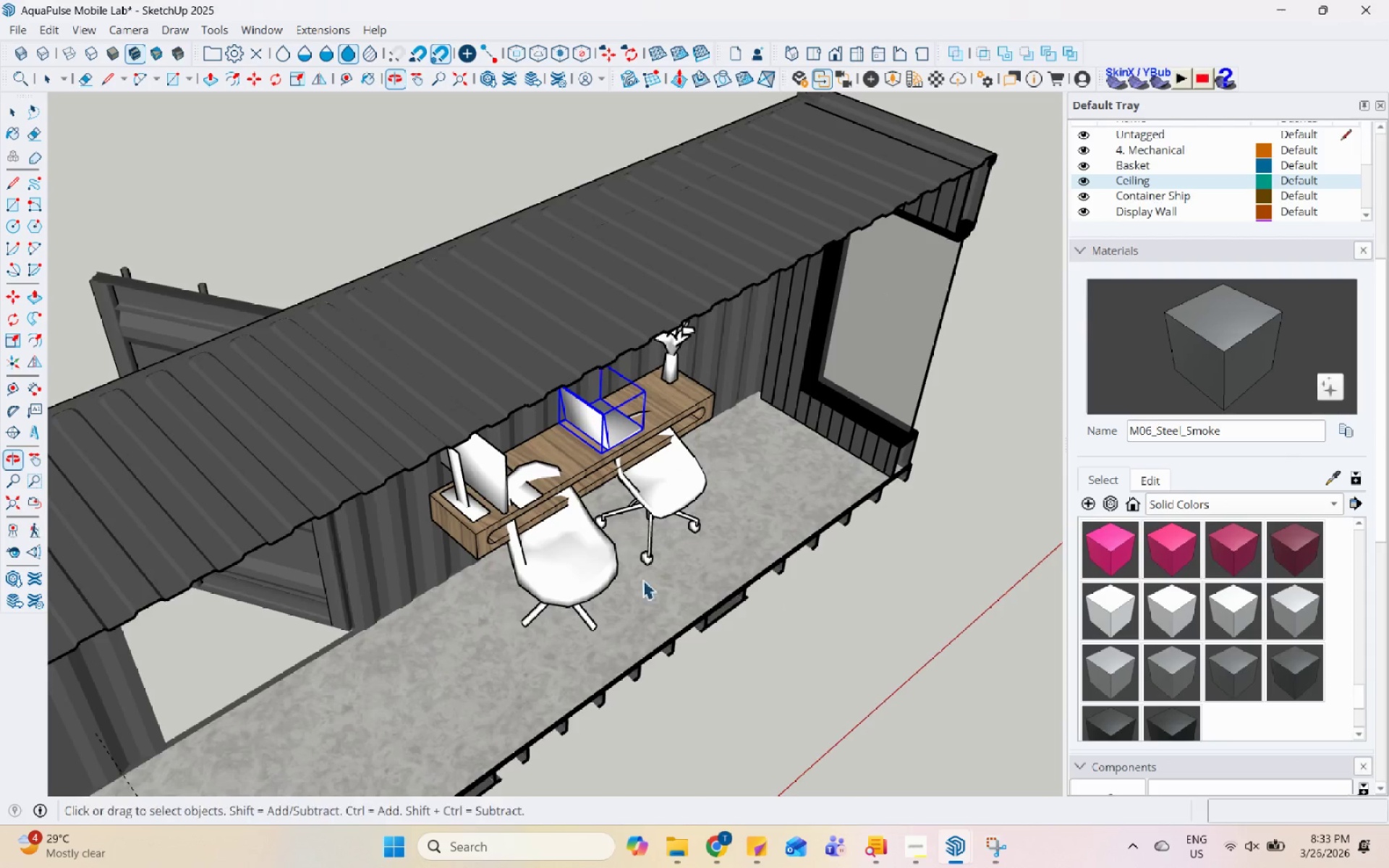 
left_click([585, 566])
 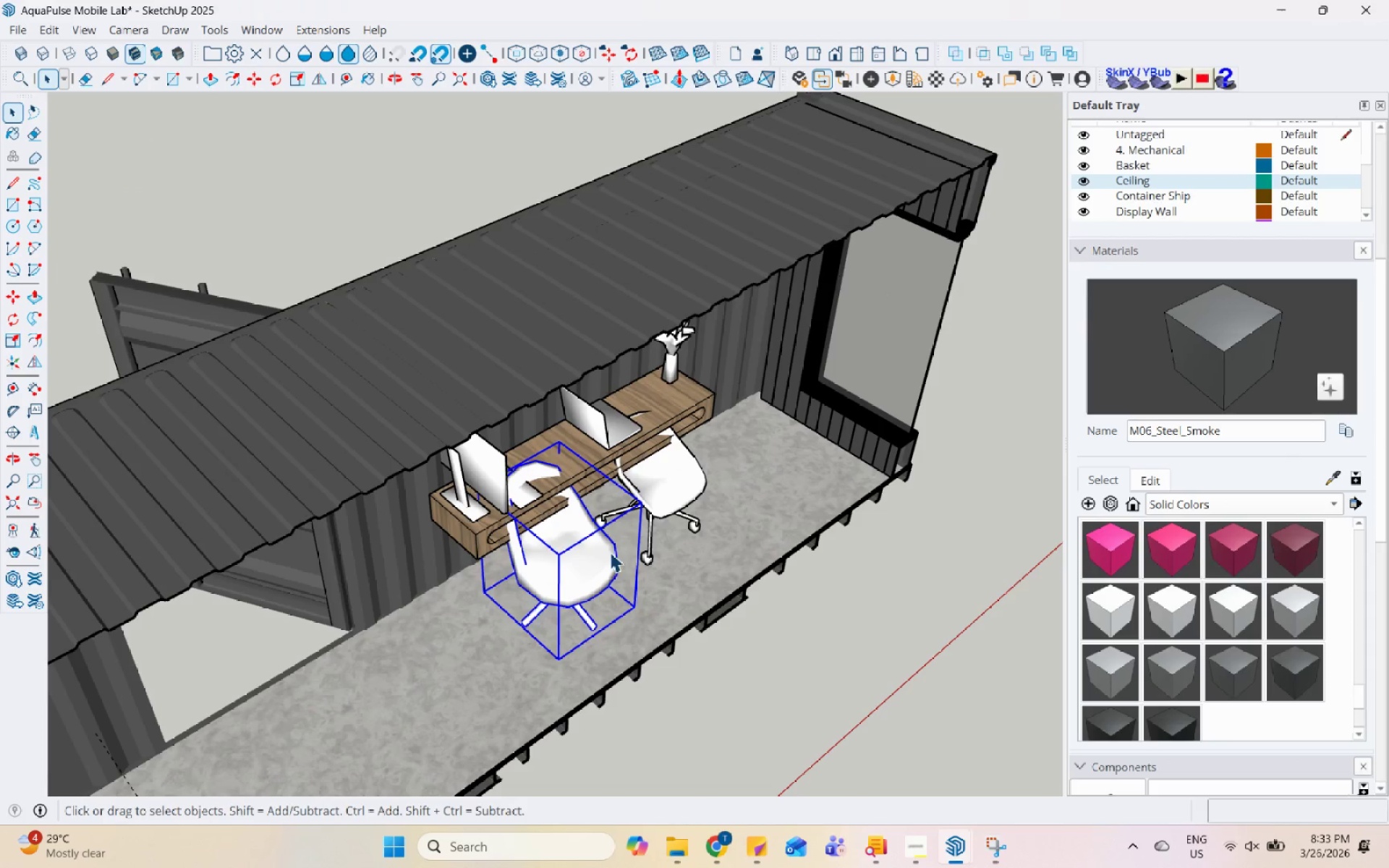 
hold_key(key=ControlLeft, duration=0.54)
double_click([699, 469])
 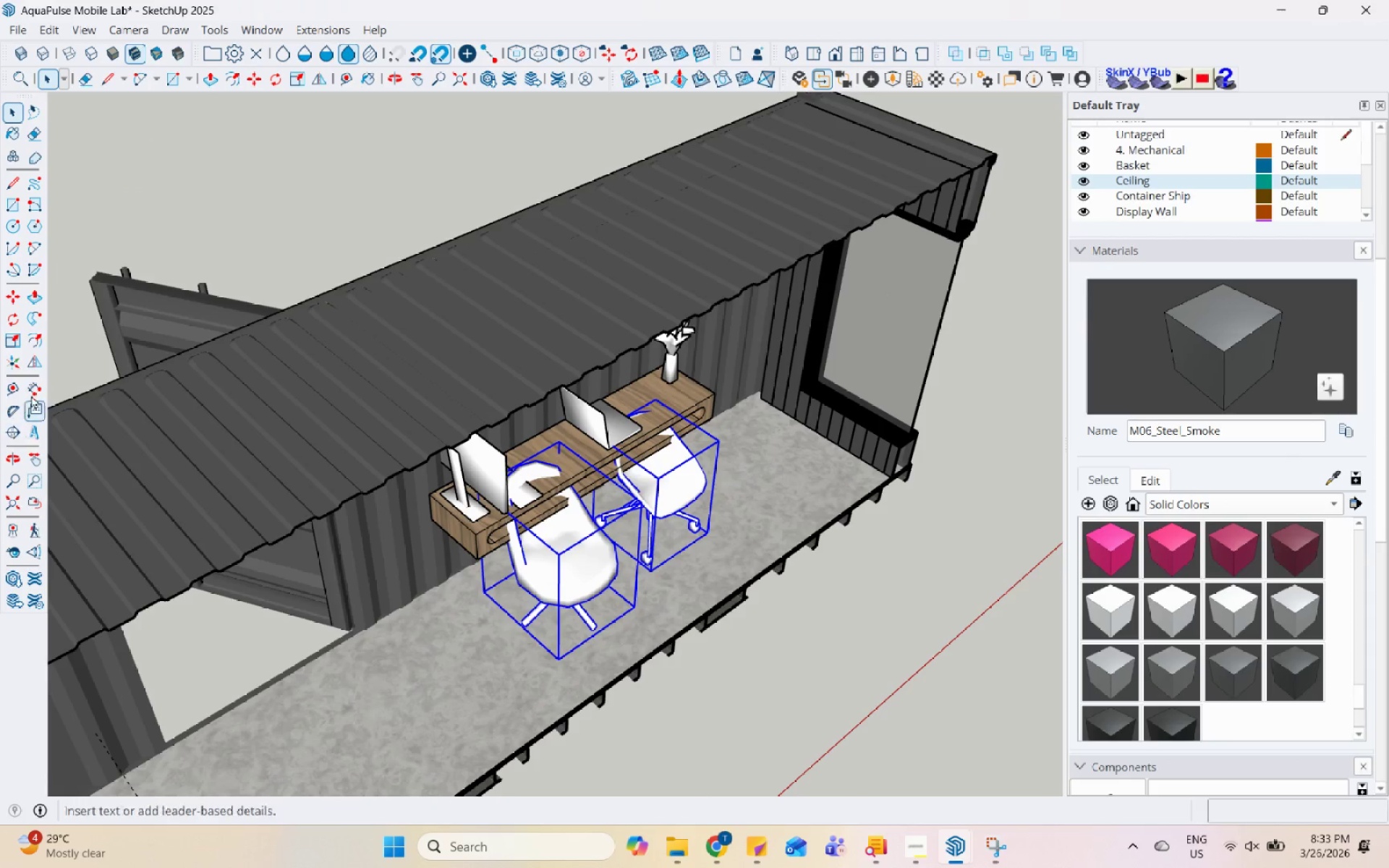 
left_click([30, 366])
 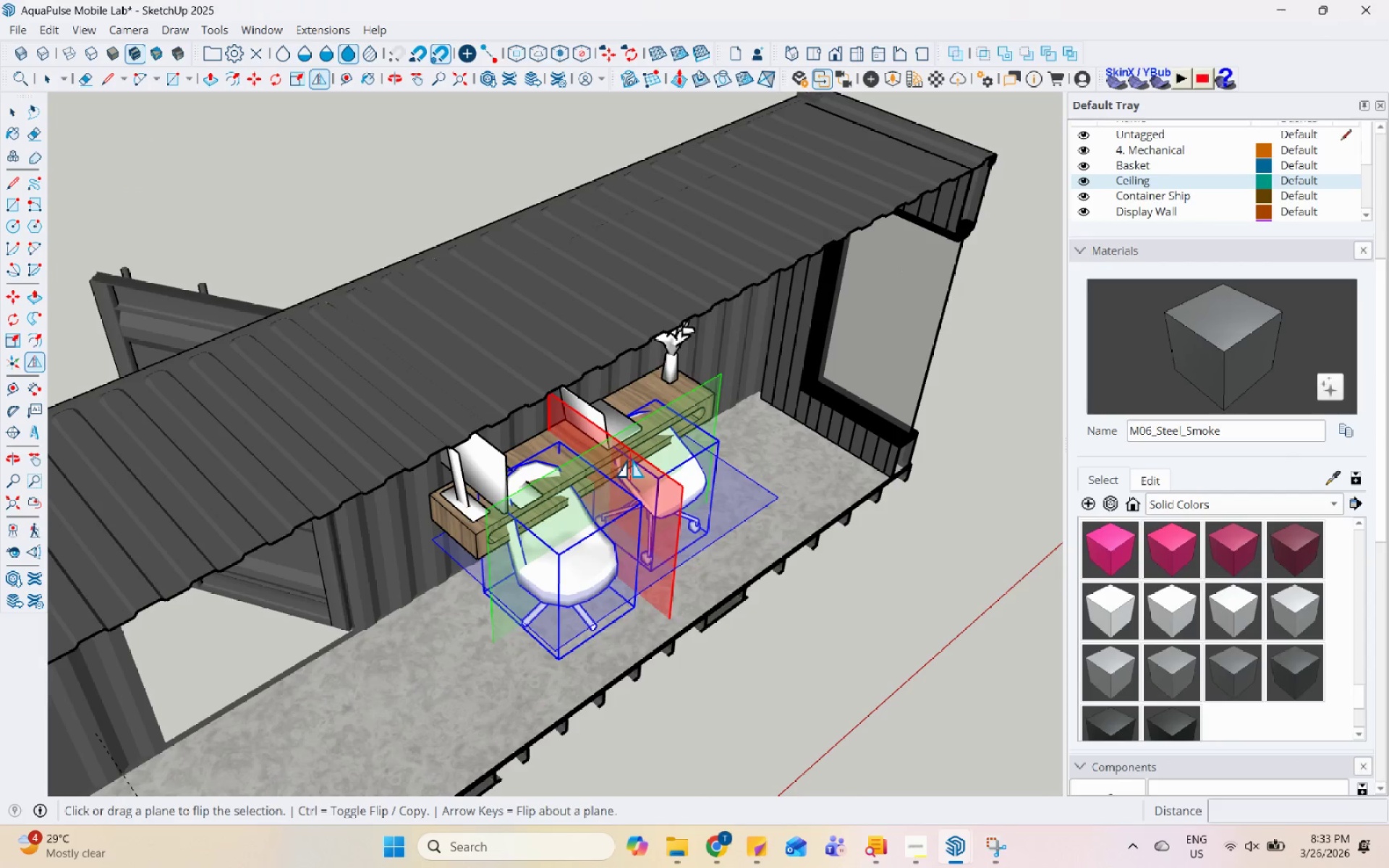 
left_click([600, 457])
 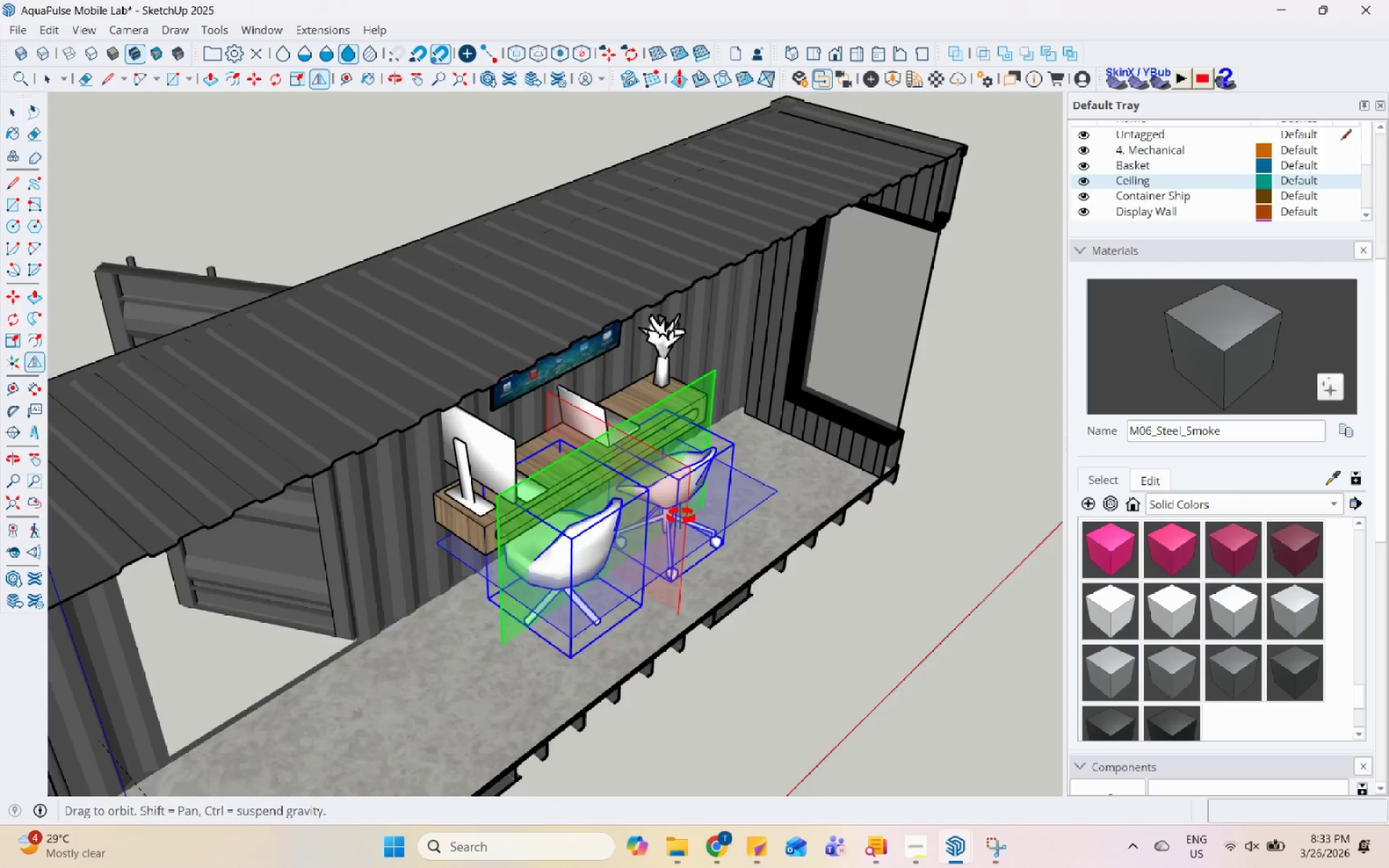 
key(Space)
 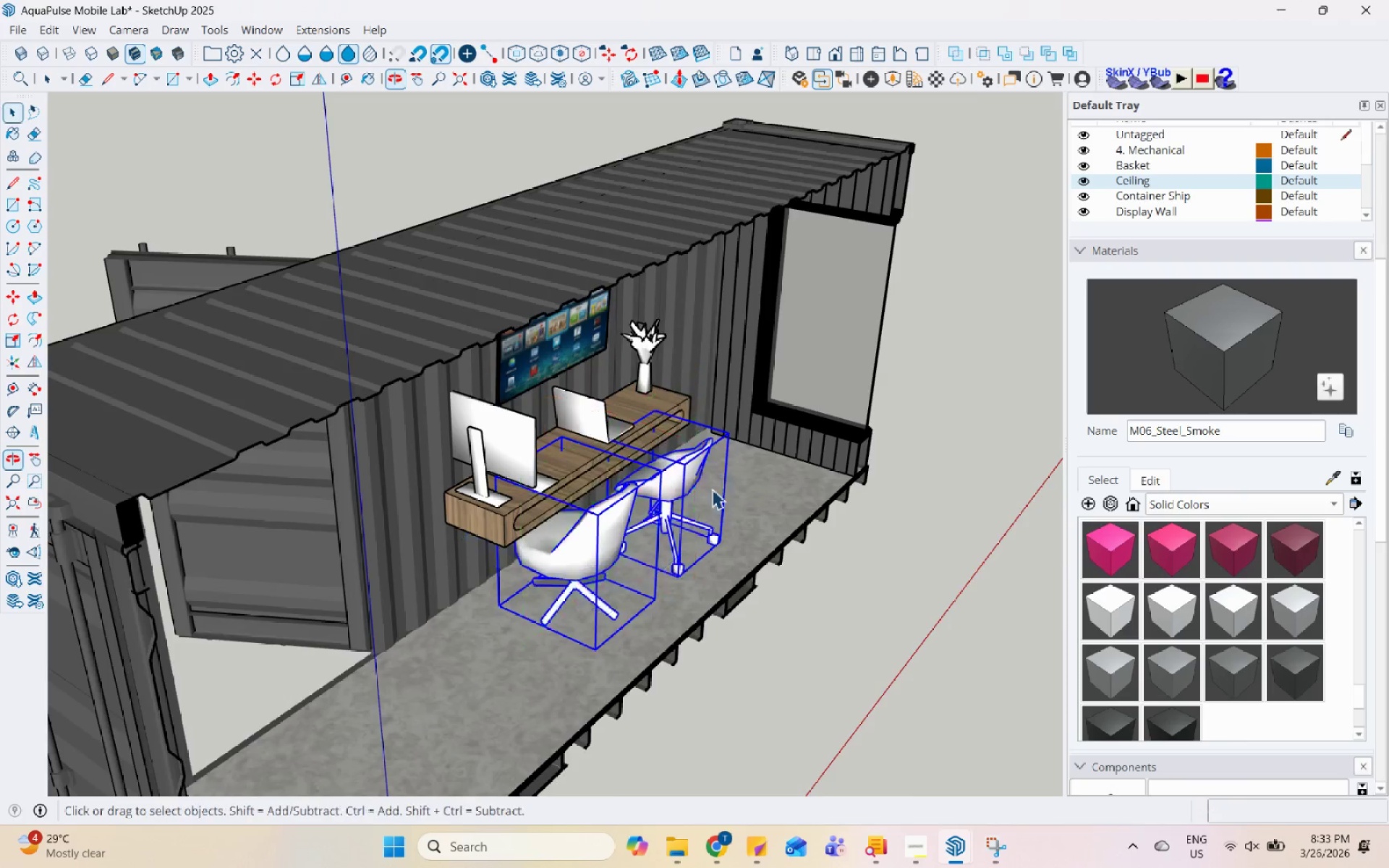 
scroll: coordinate [608, 548], scroll_direction: up, amount: 3.0
 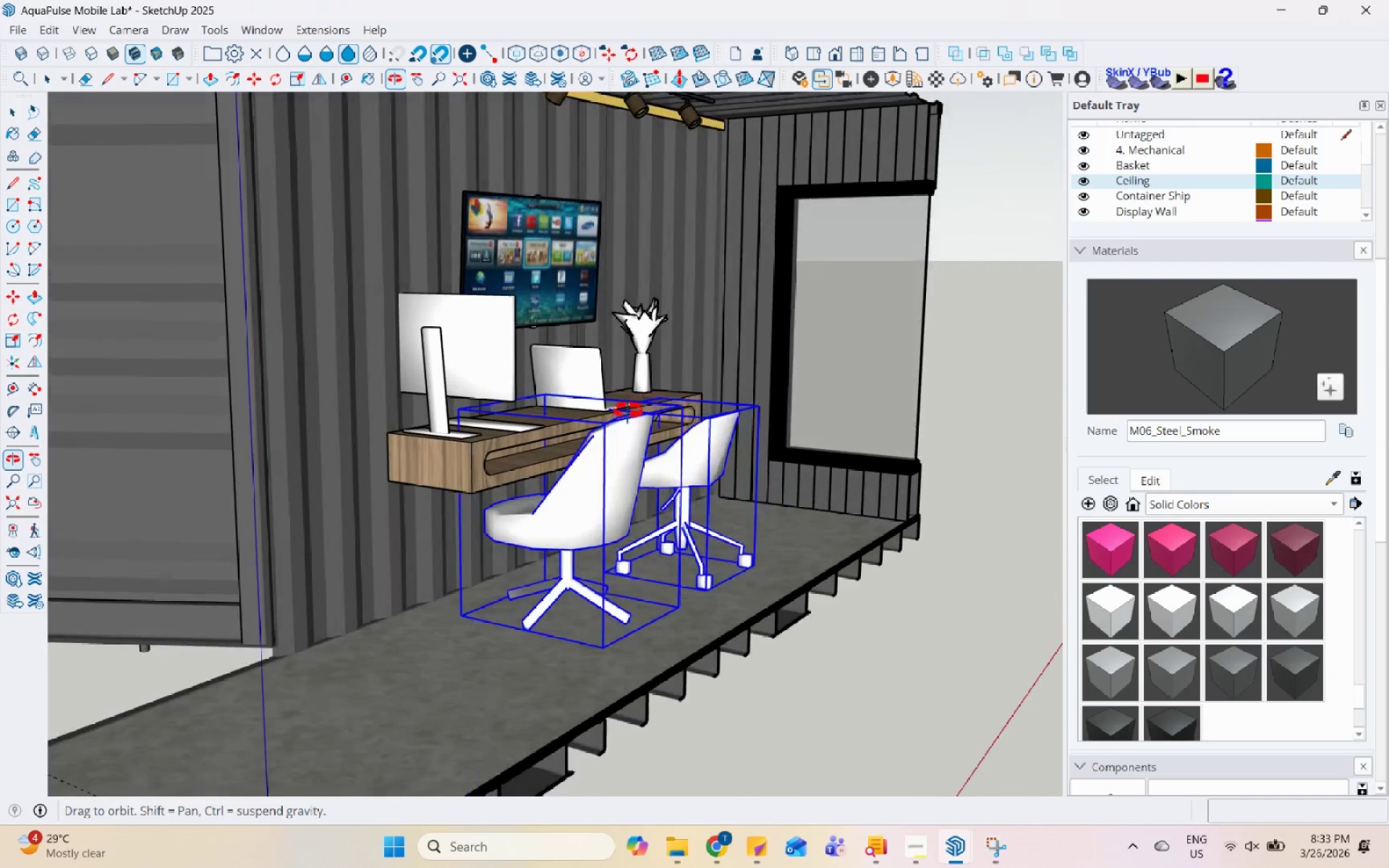 
left_click([480, 464])
 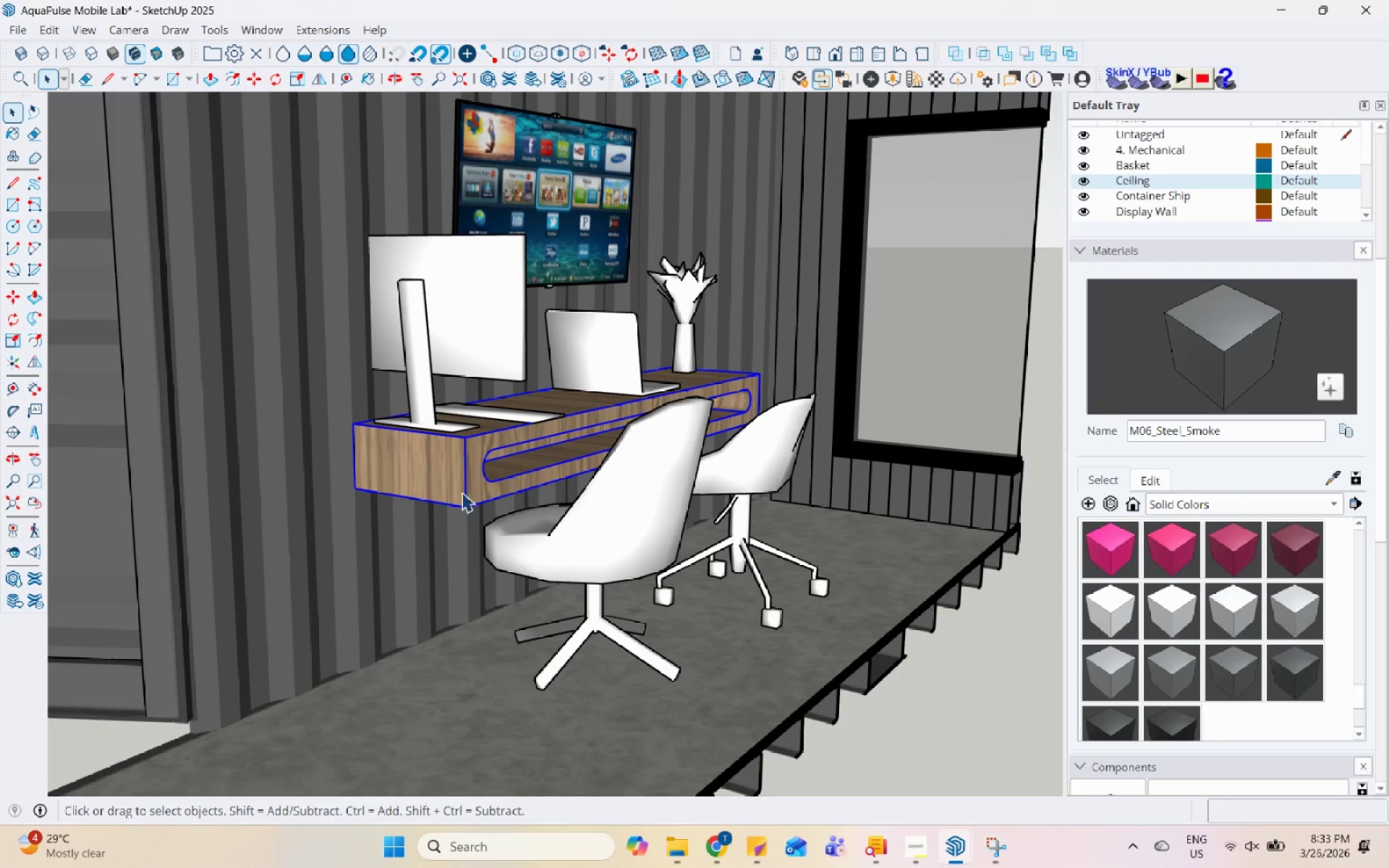 
scroll: coordinate [480, 464], scroll_direction: up, amount: 3.0
 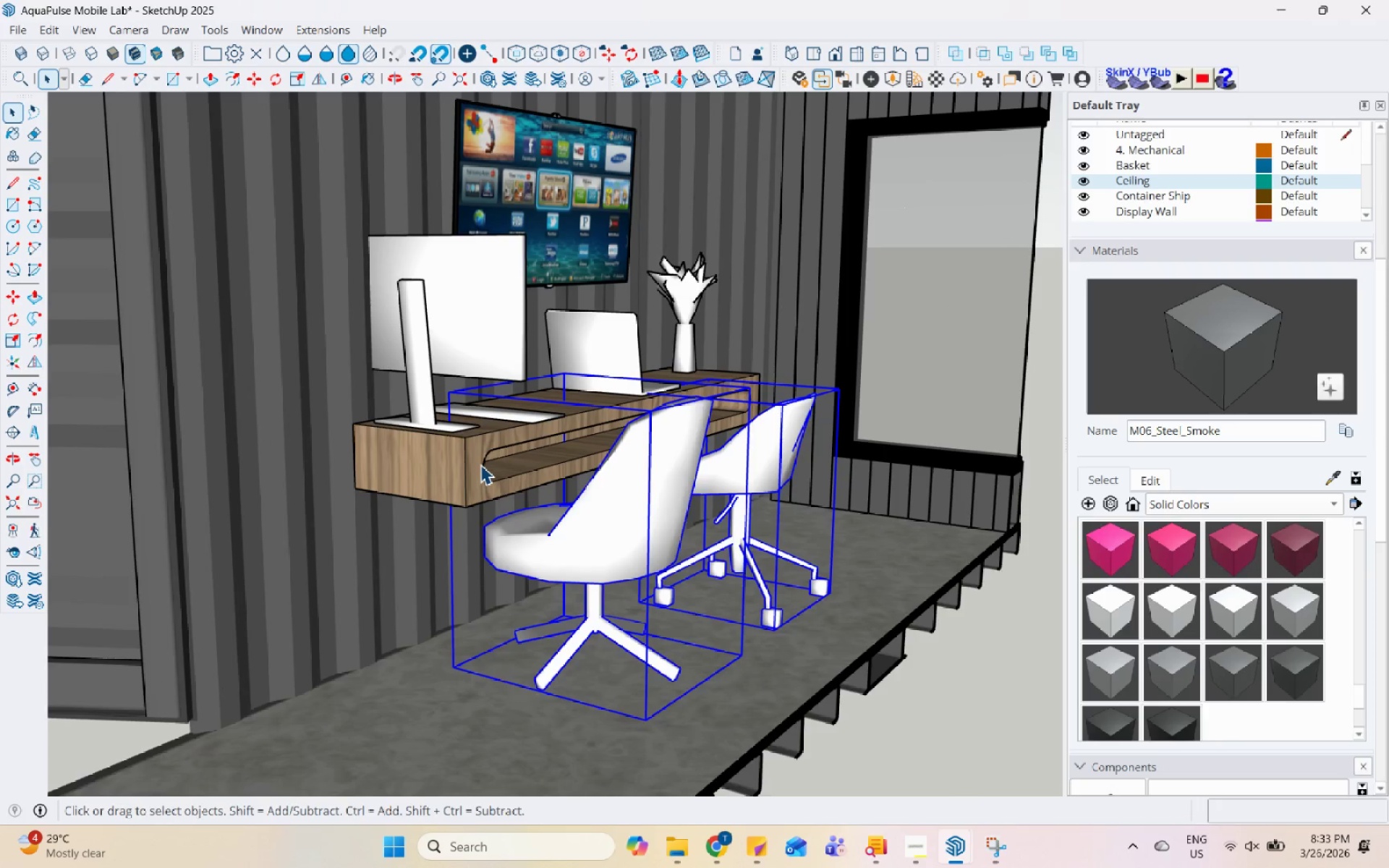 
scroll: coordinate [441, 548], scroll_direction: down, amount: 3.0
 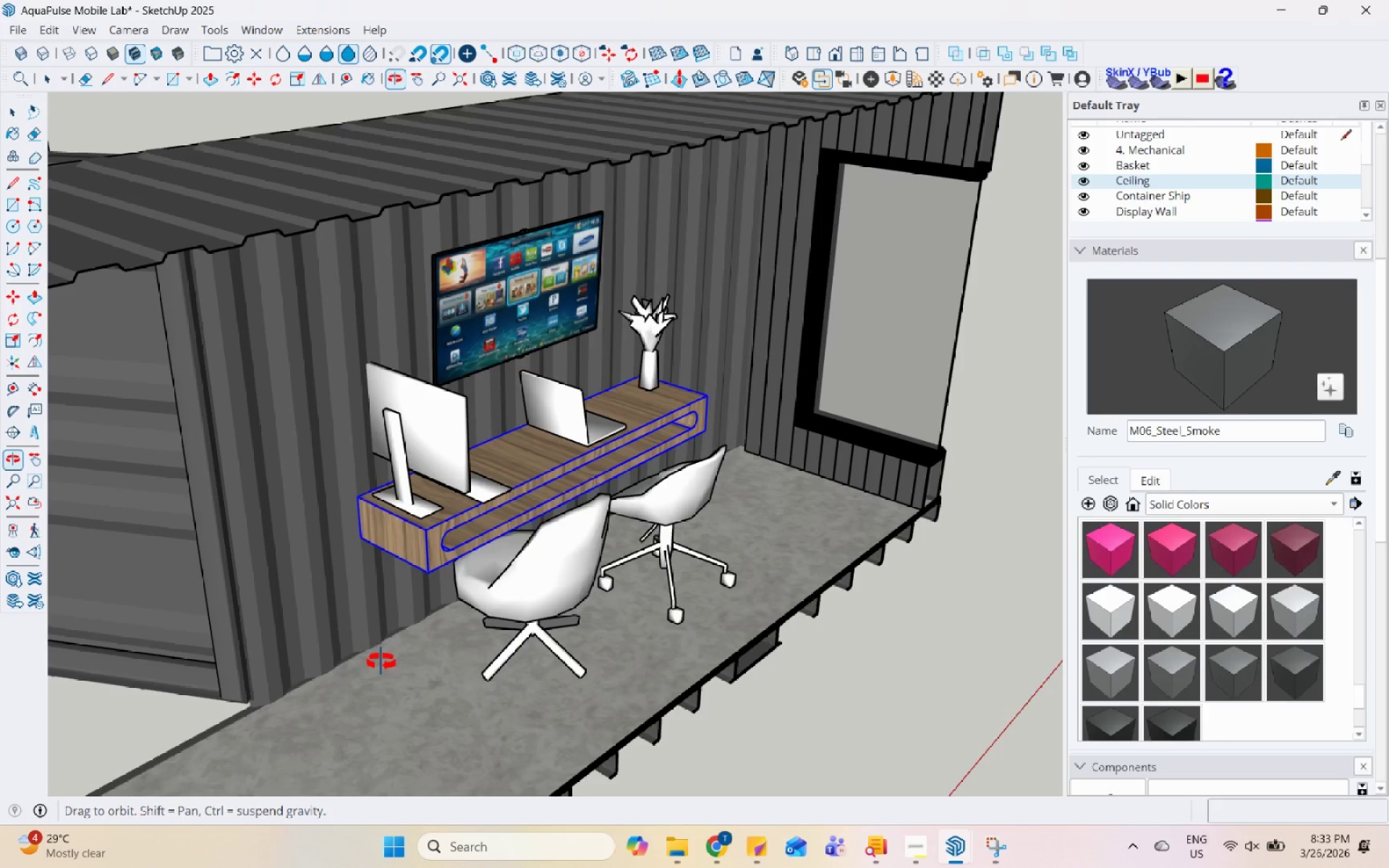 
scroll: coordinate [758, 448], scroll_direction: up, amount: 3.0
 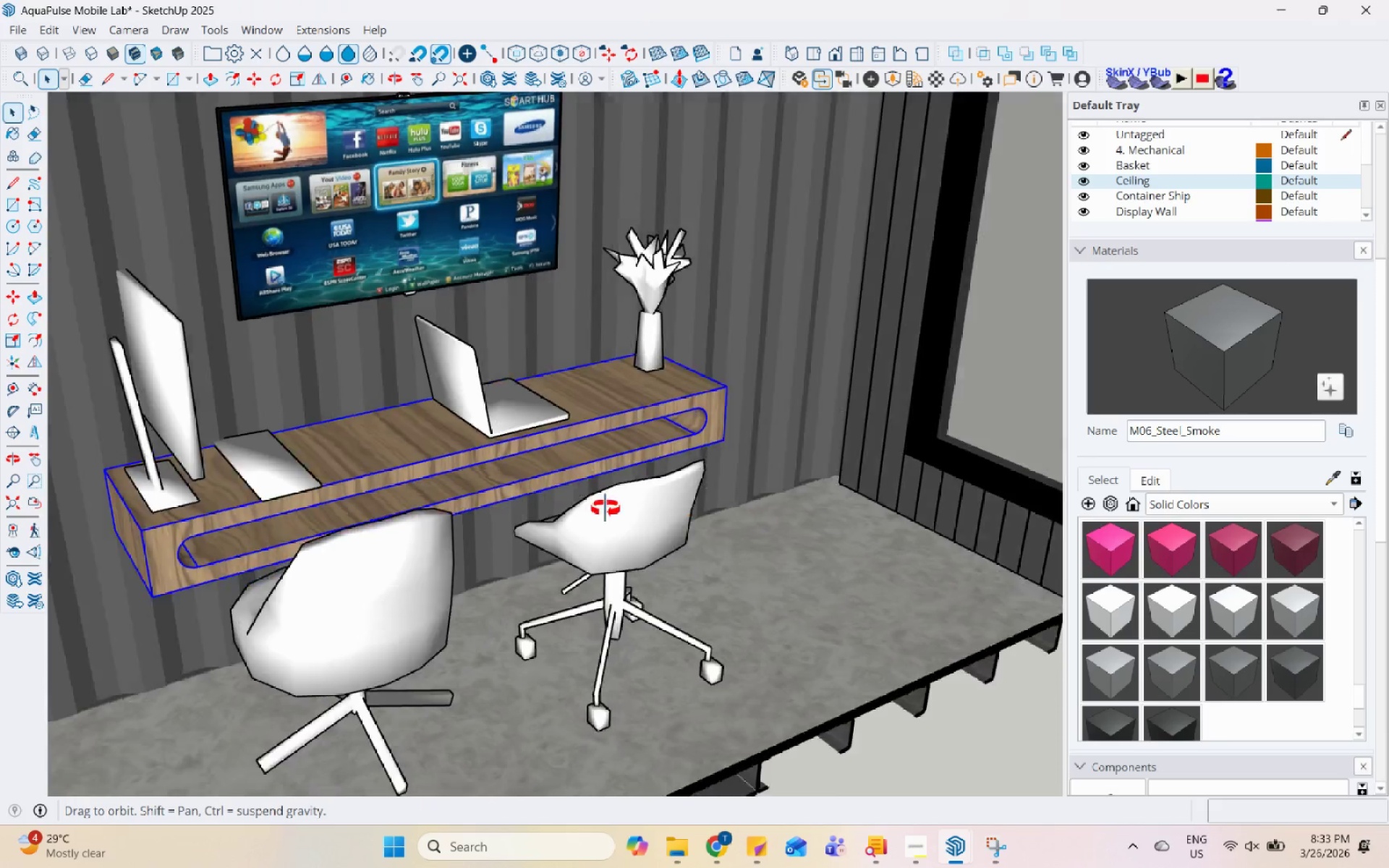 
scroll: coordinate [752, 552], scroll_direction: none, amount: 0.0
 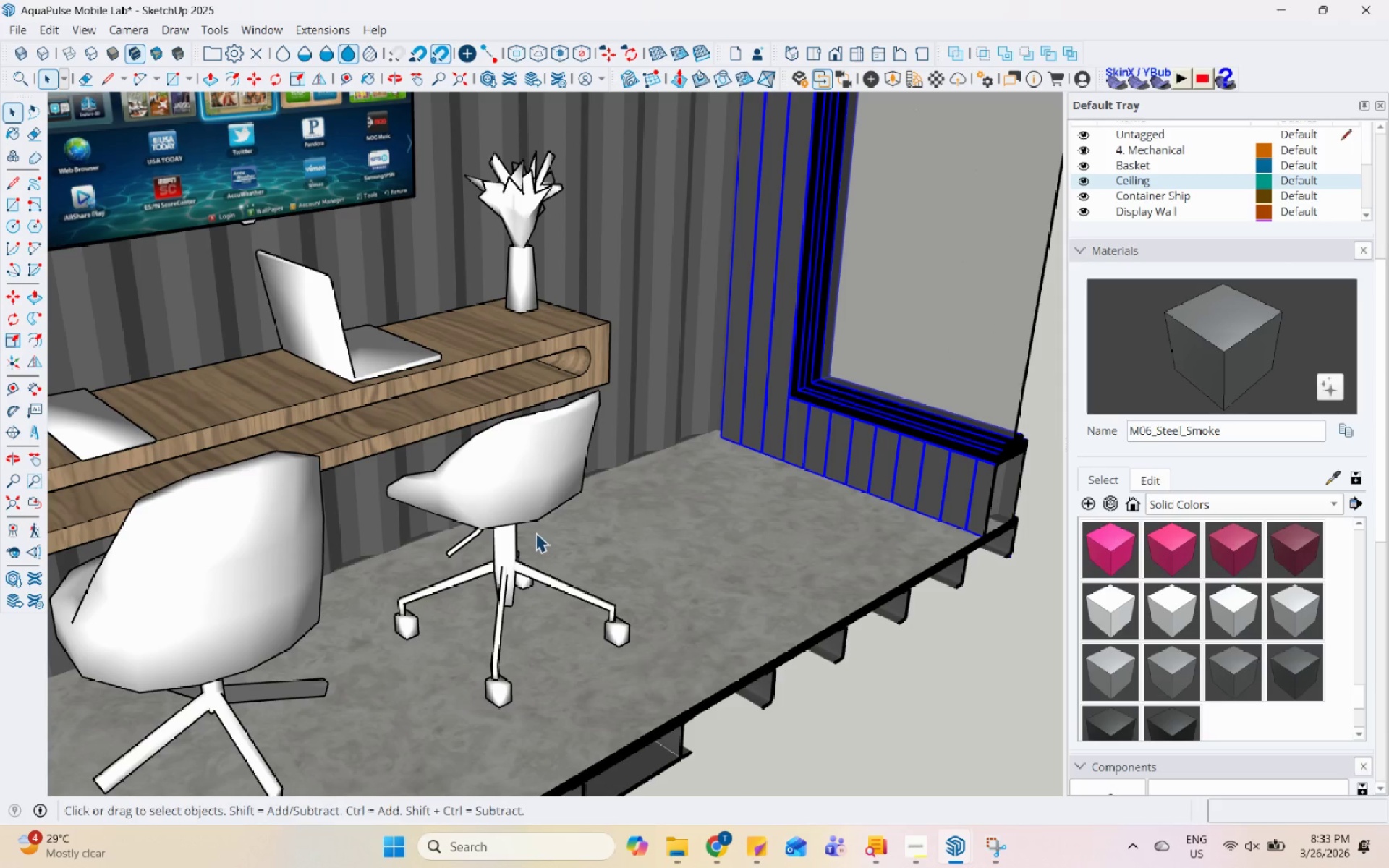 
double_click([527, 507])
 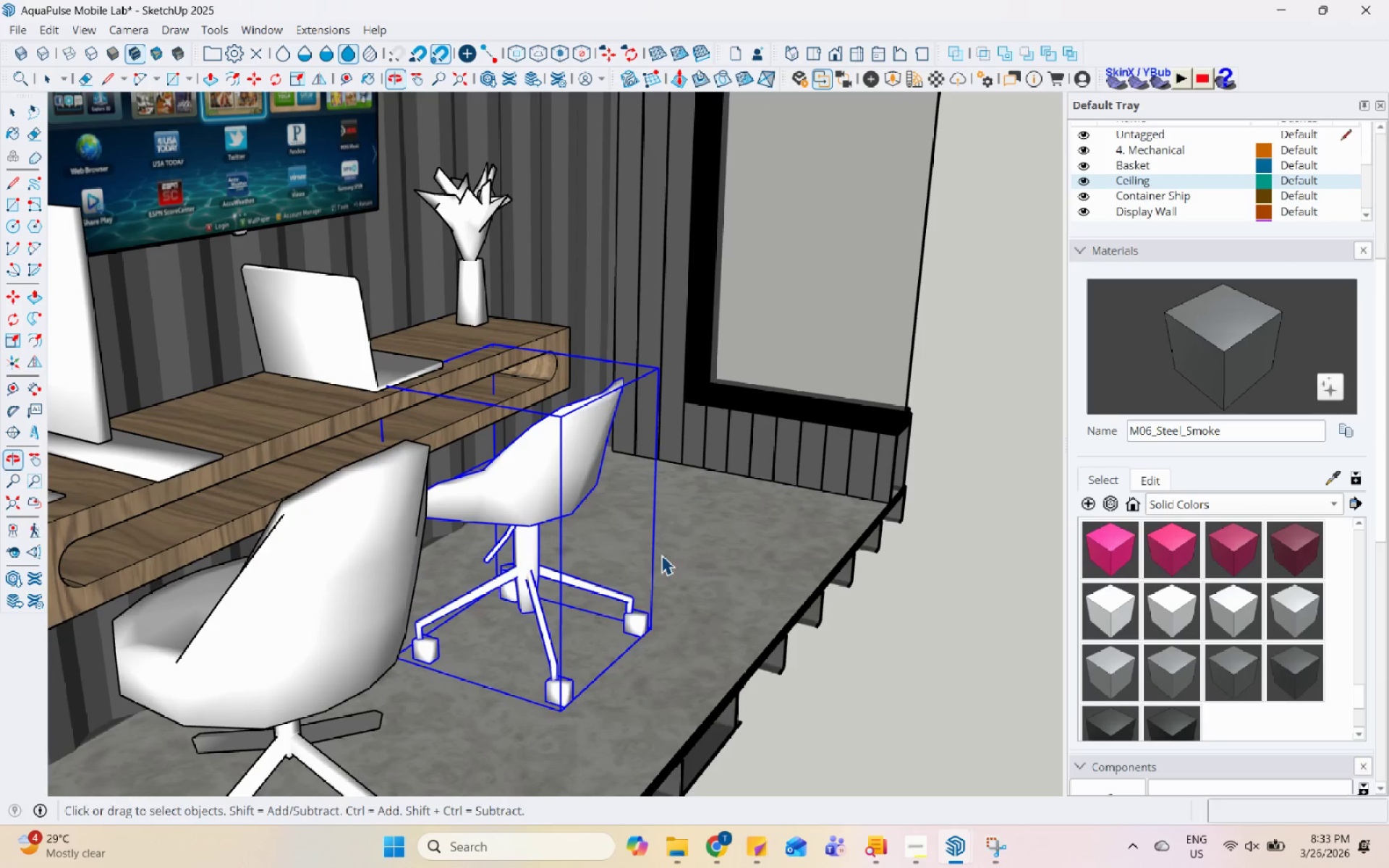 
key(M)
 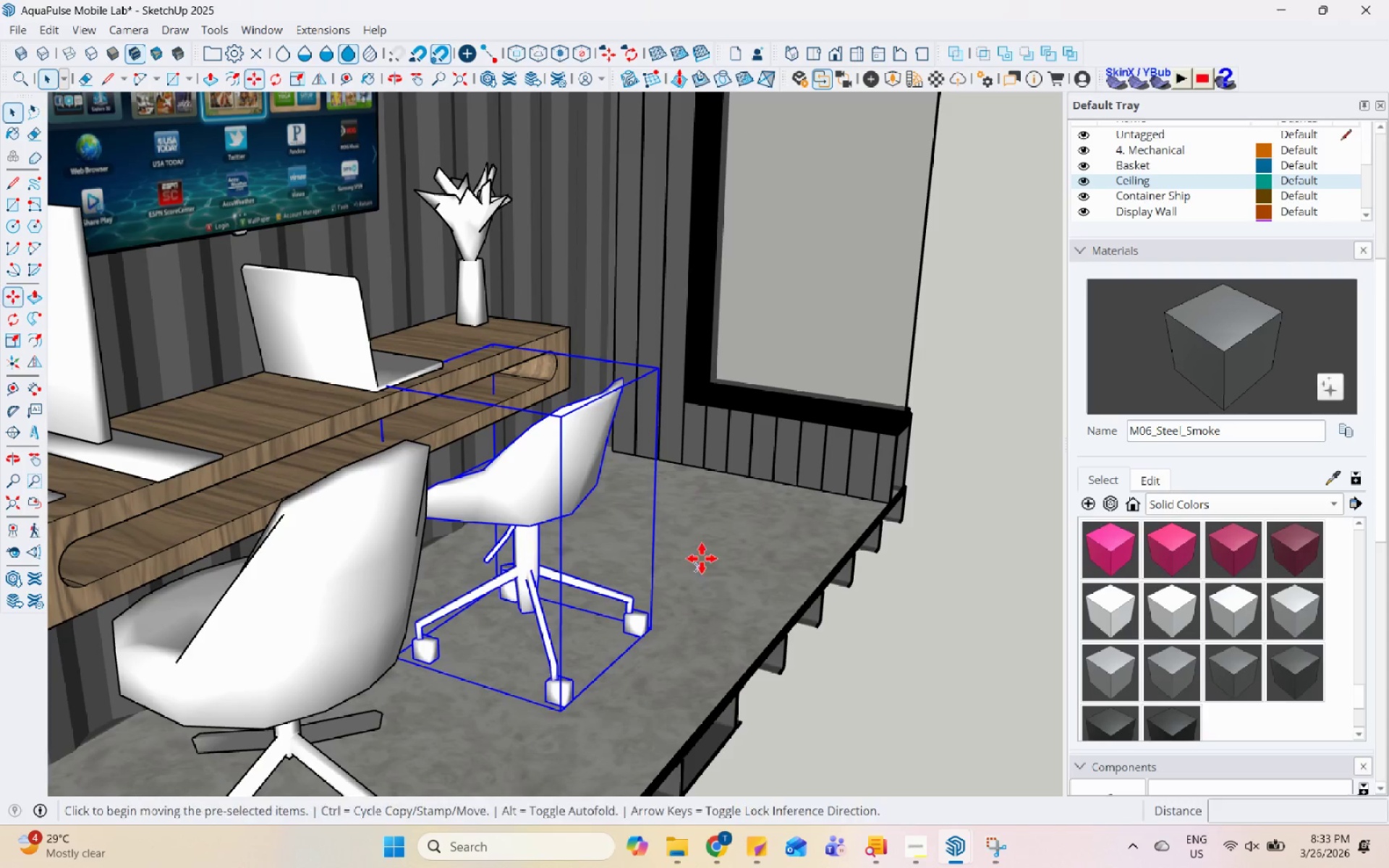 
left_click_drag(start_coordinate=[702, 558], to_coordinate=[697, 557])
 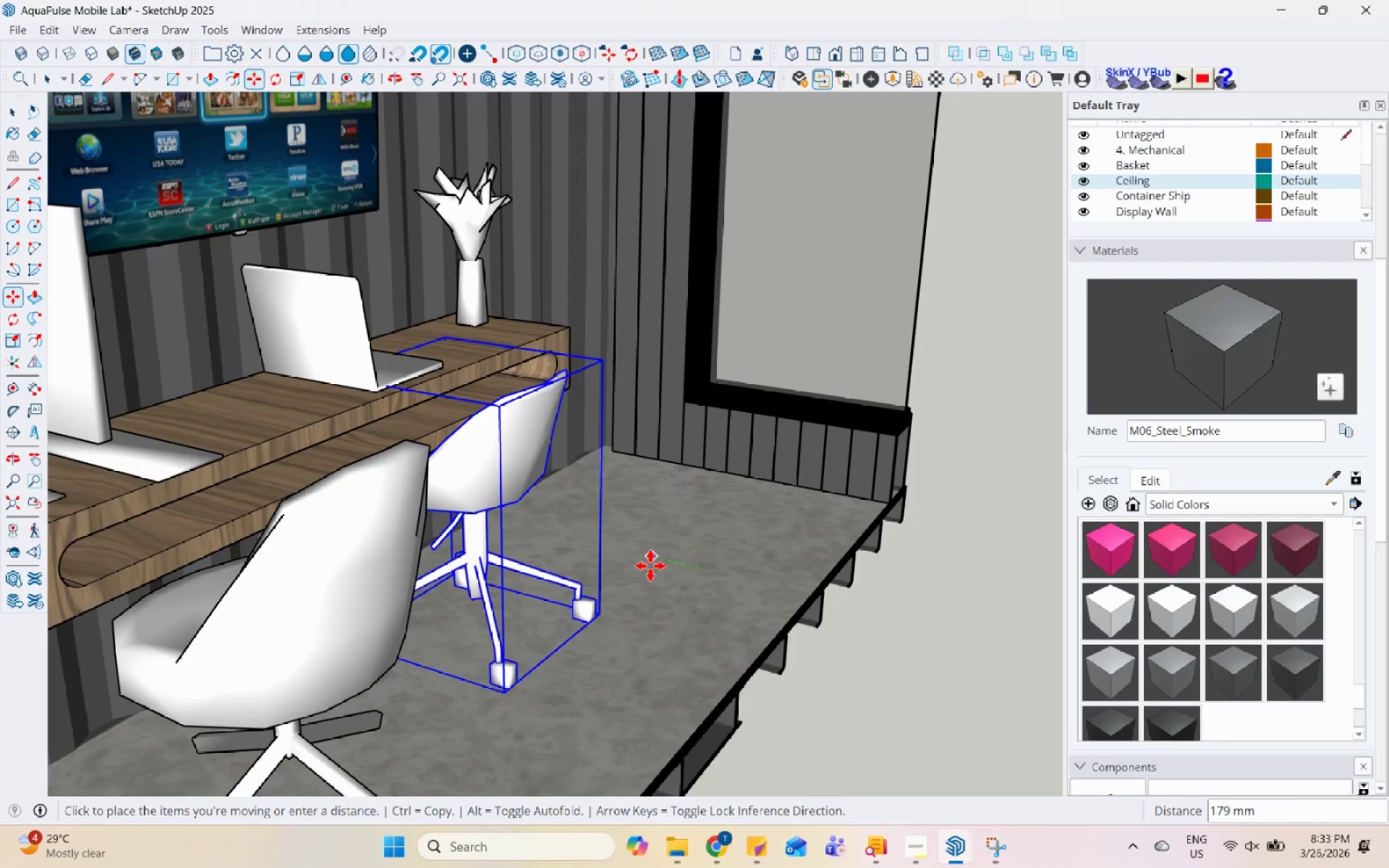 
left_click([650, 566])
 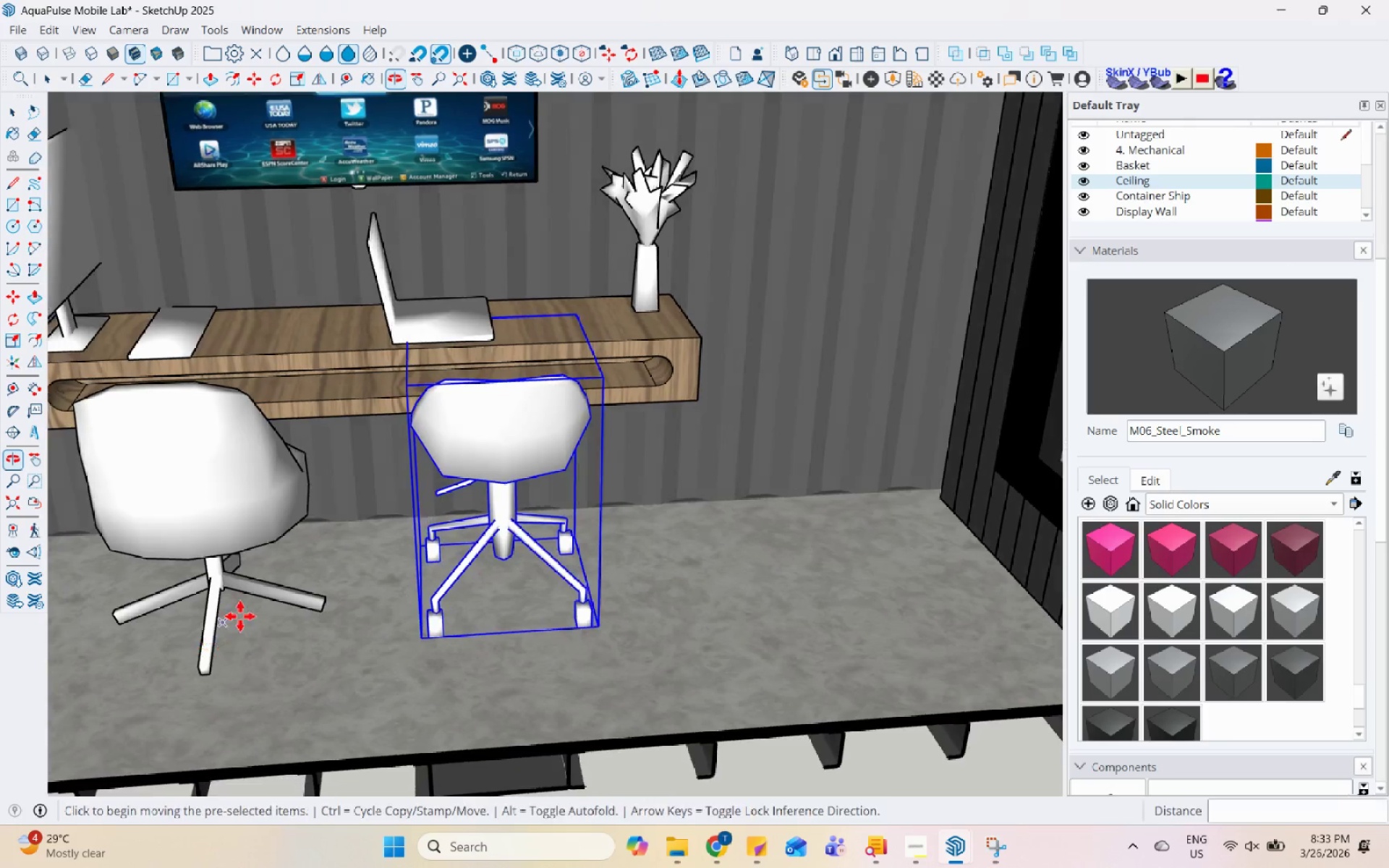 
scroll: coordinate [471, 553], scroll_direction: down, amount: 3.0
 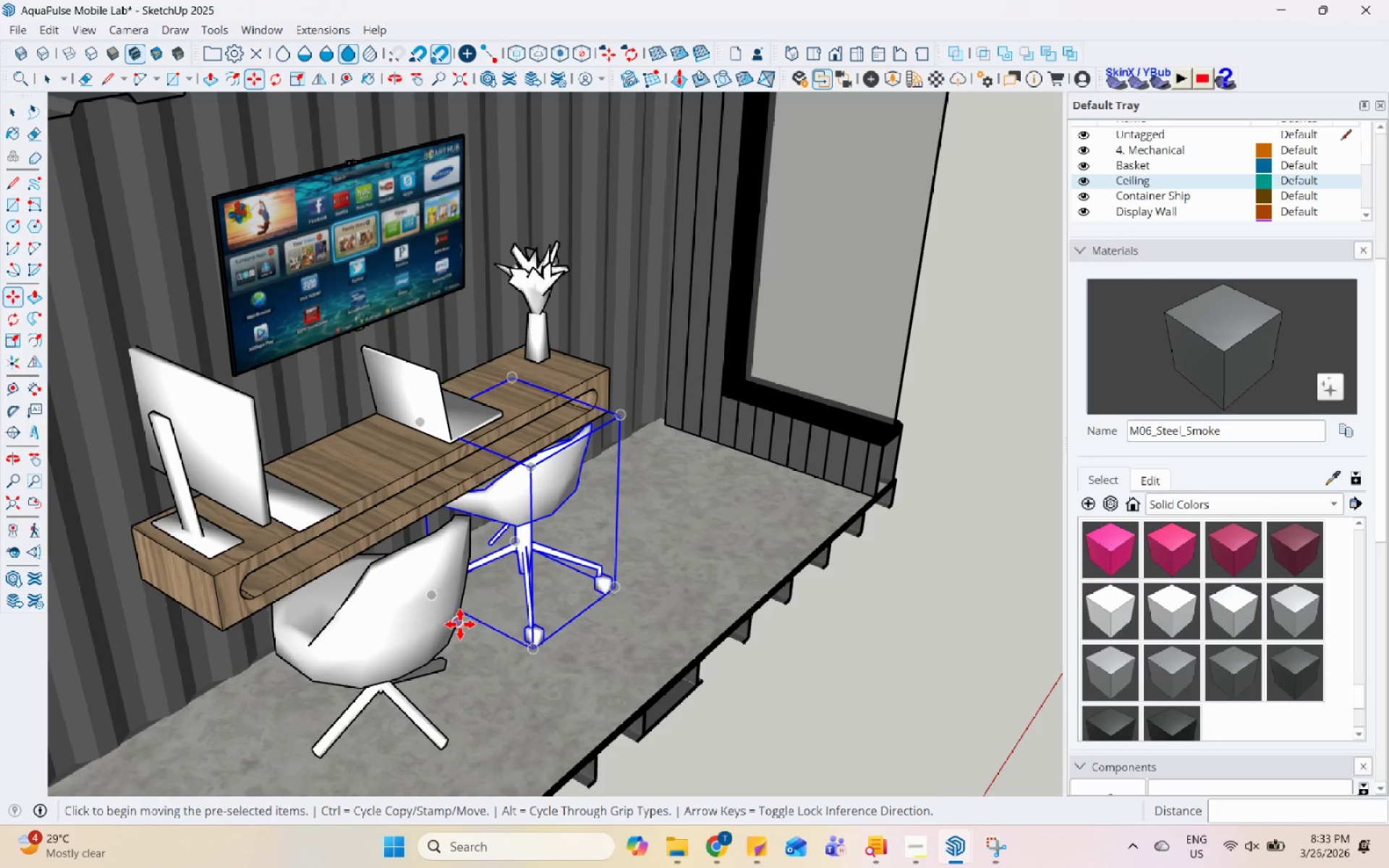 
left_click([497, 640])
 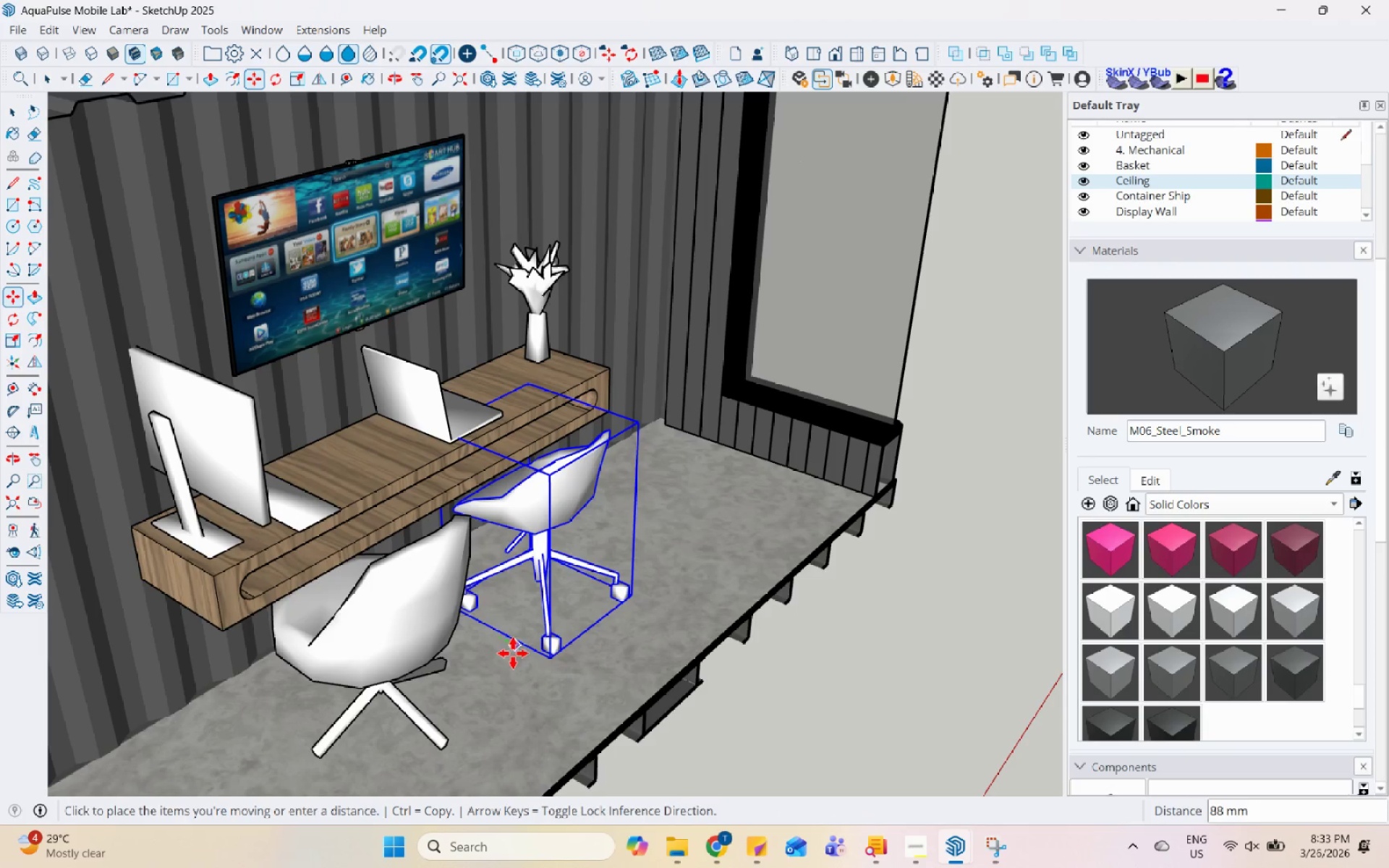 
left_click([514, 653])
 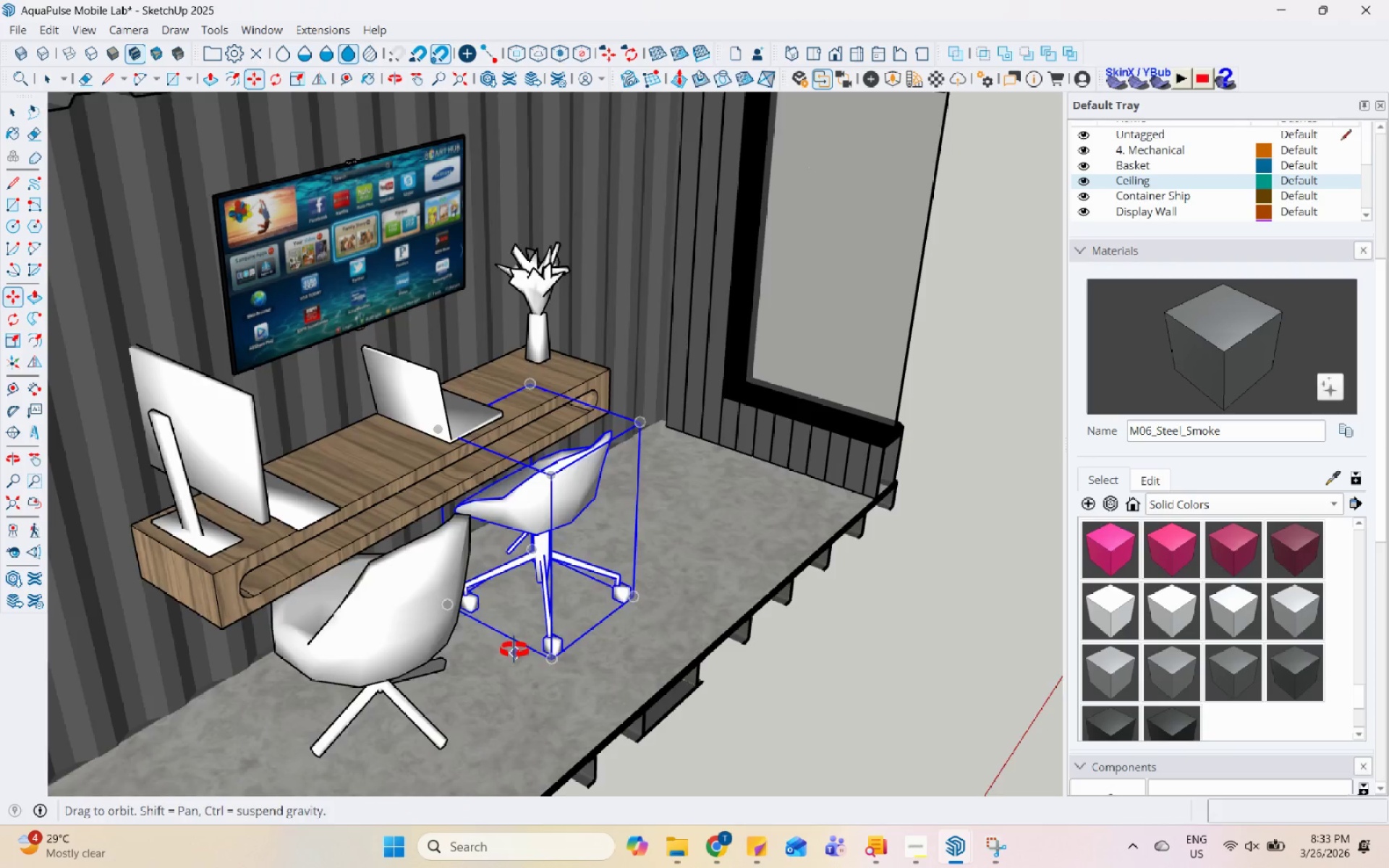 
key(Space)
 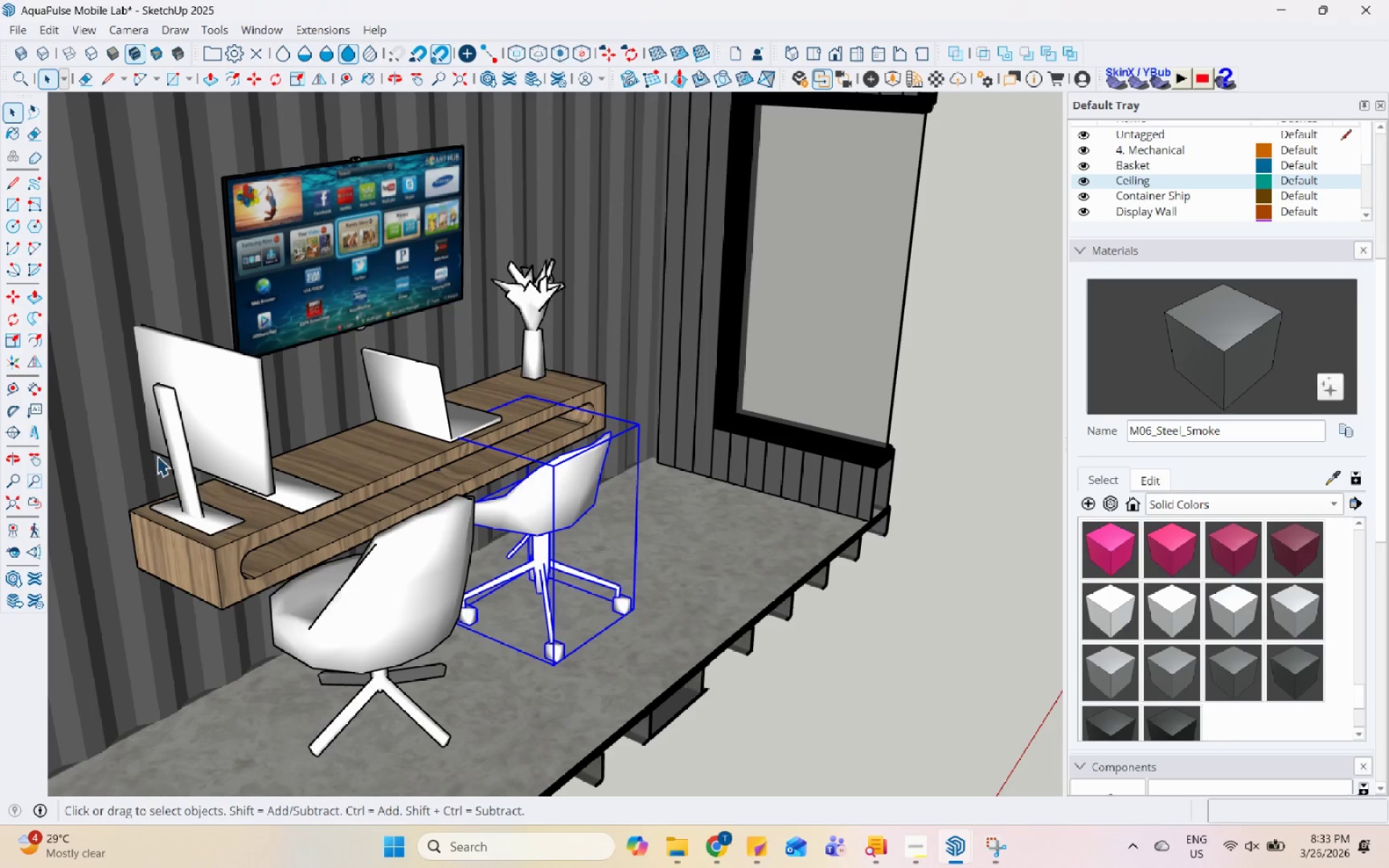 
left_click([205, 414])
 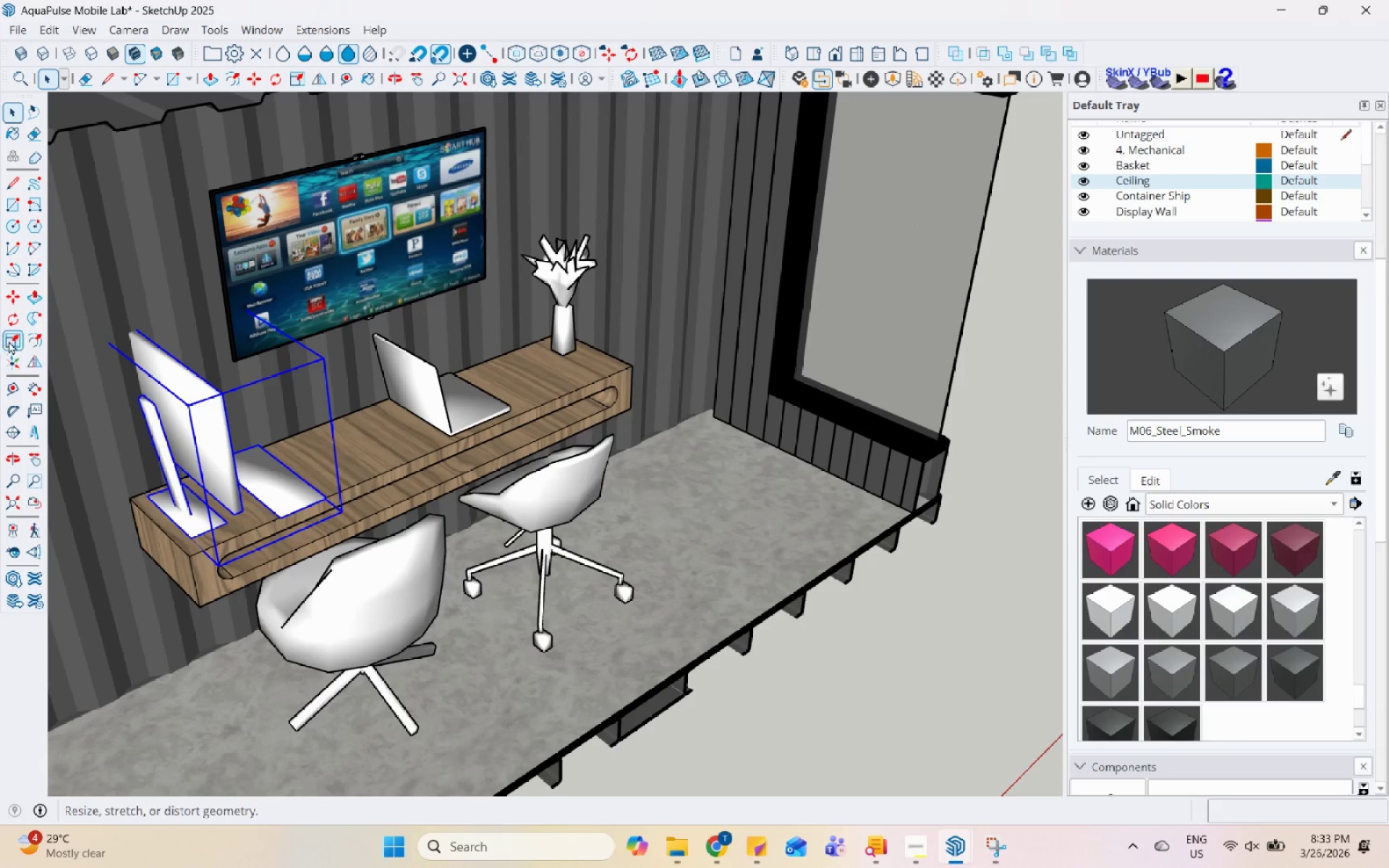 
left_click([10, 322])
 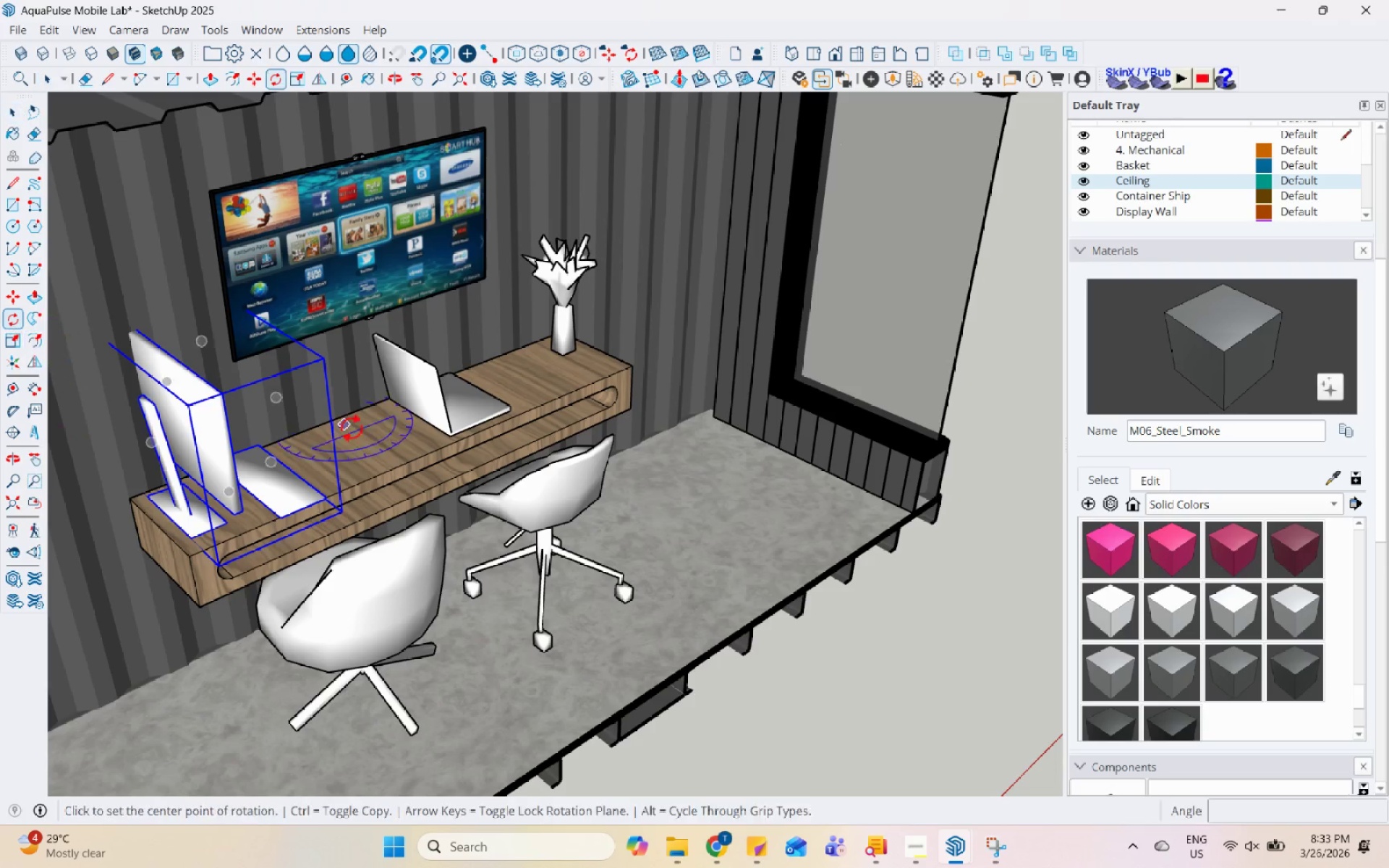 
left_click([339, 465])
 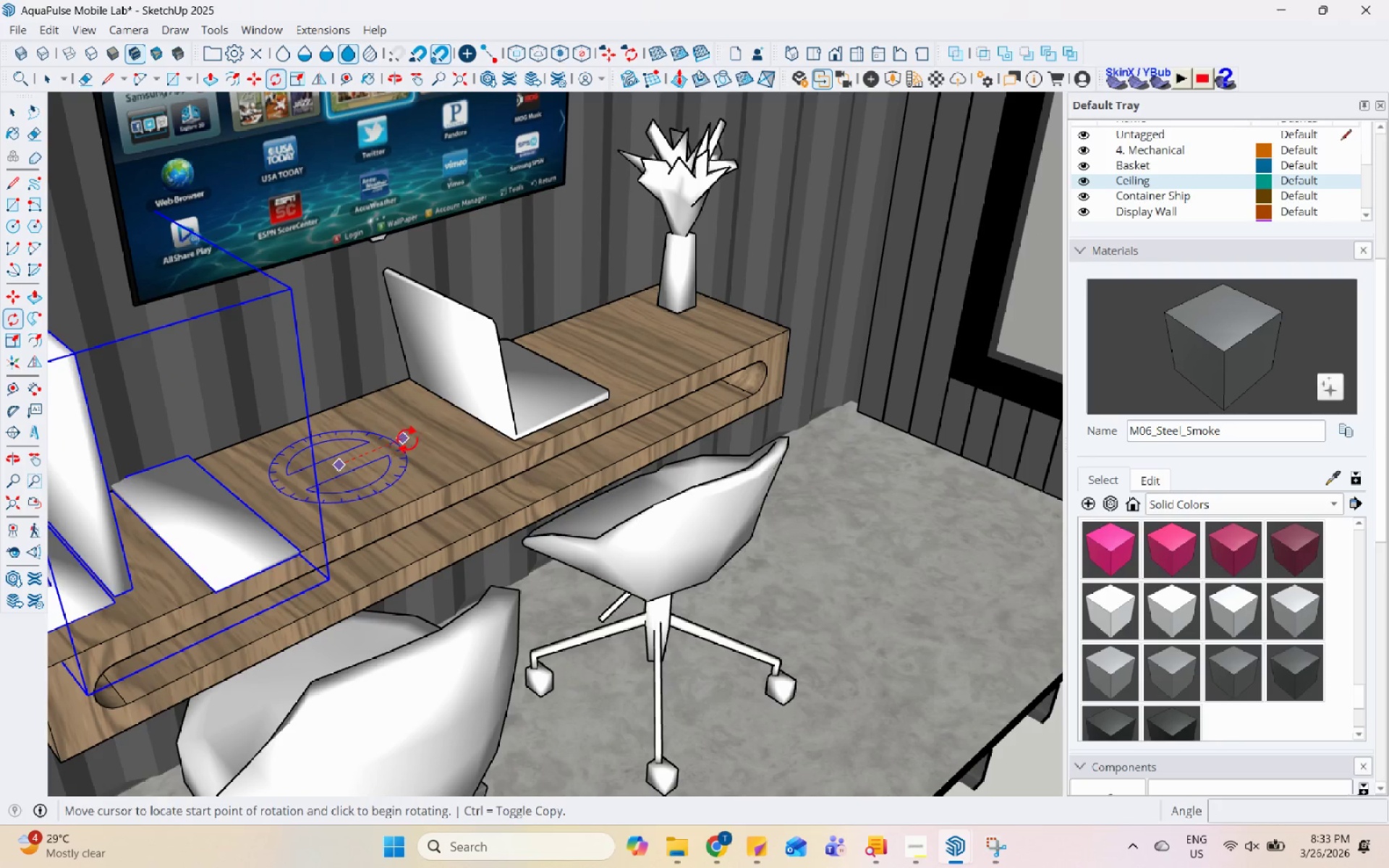 
scroll: coordinate [357, 430], scroll_direction: up, amount: 5.0
 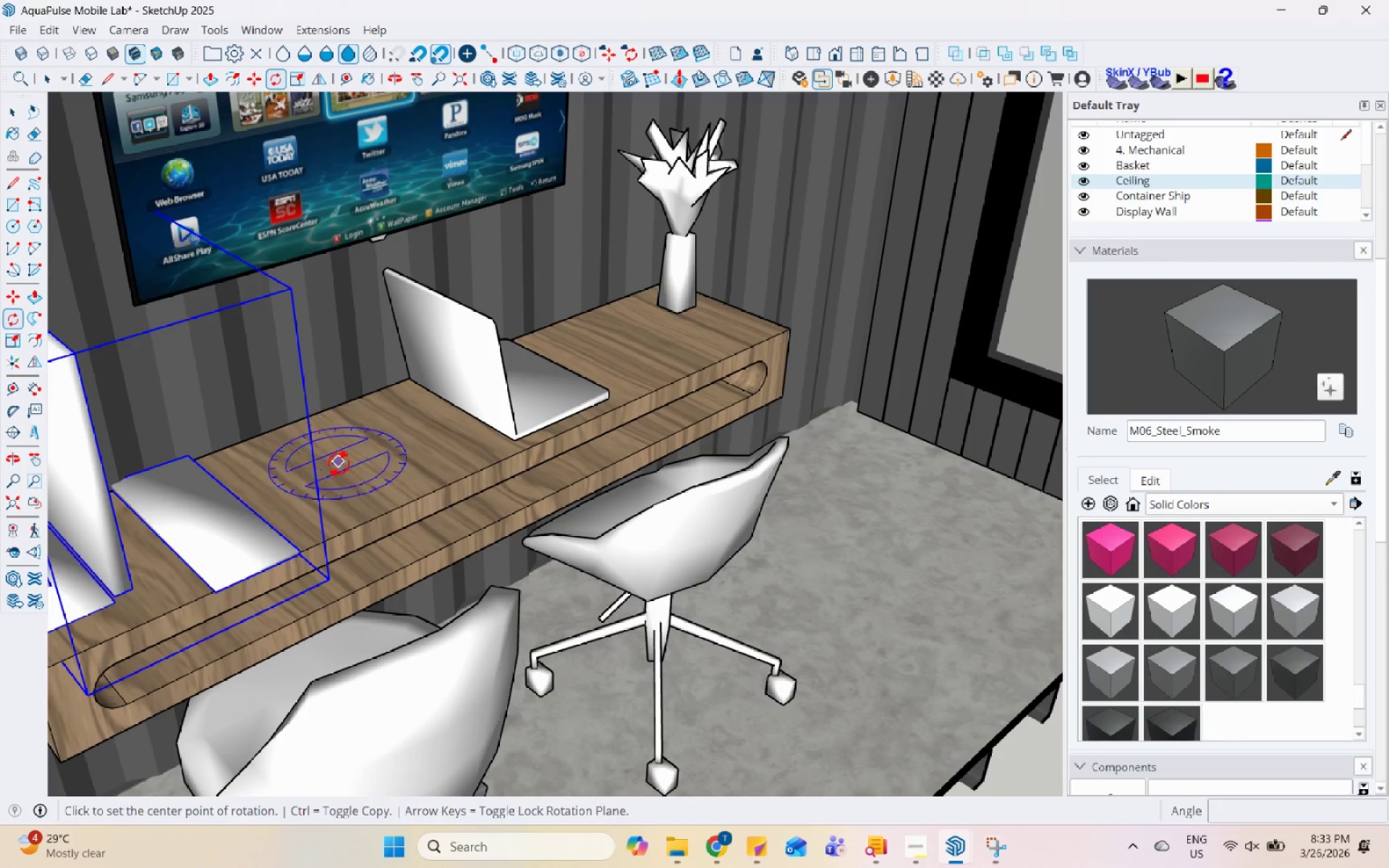 
double_click([415, 436])
 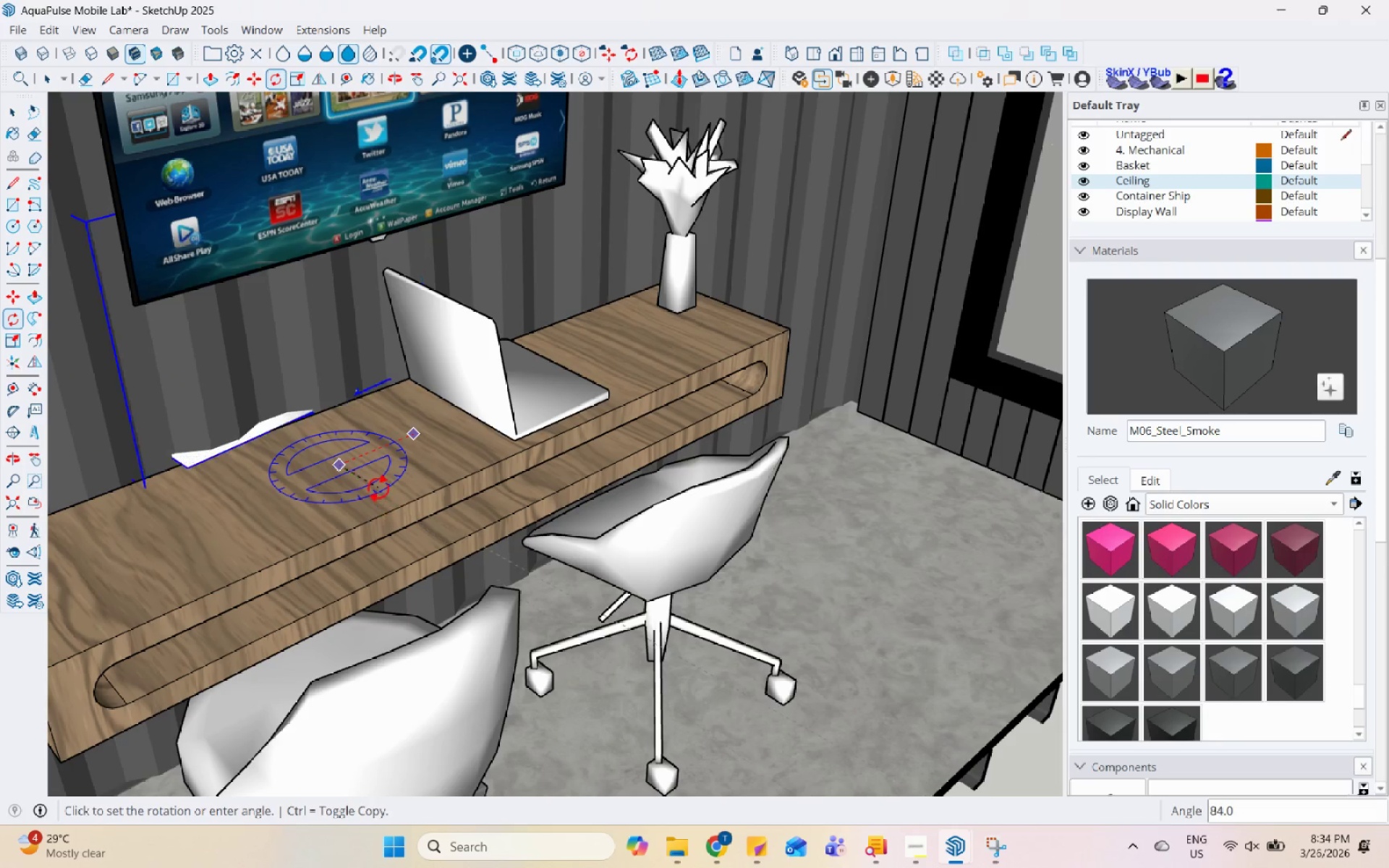 
left_click([373, 496])
 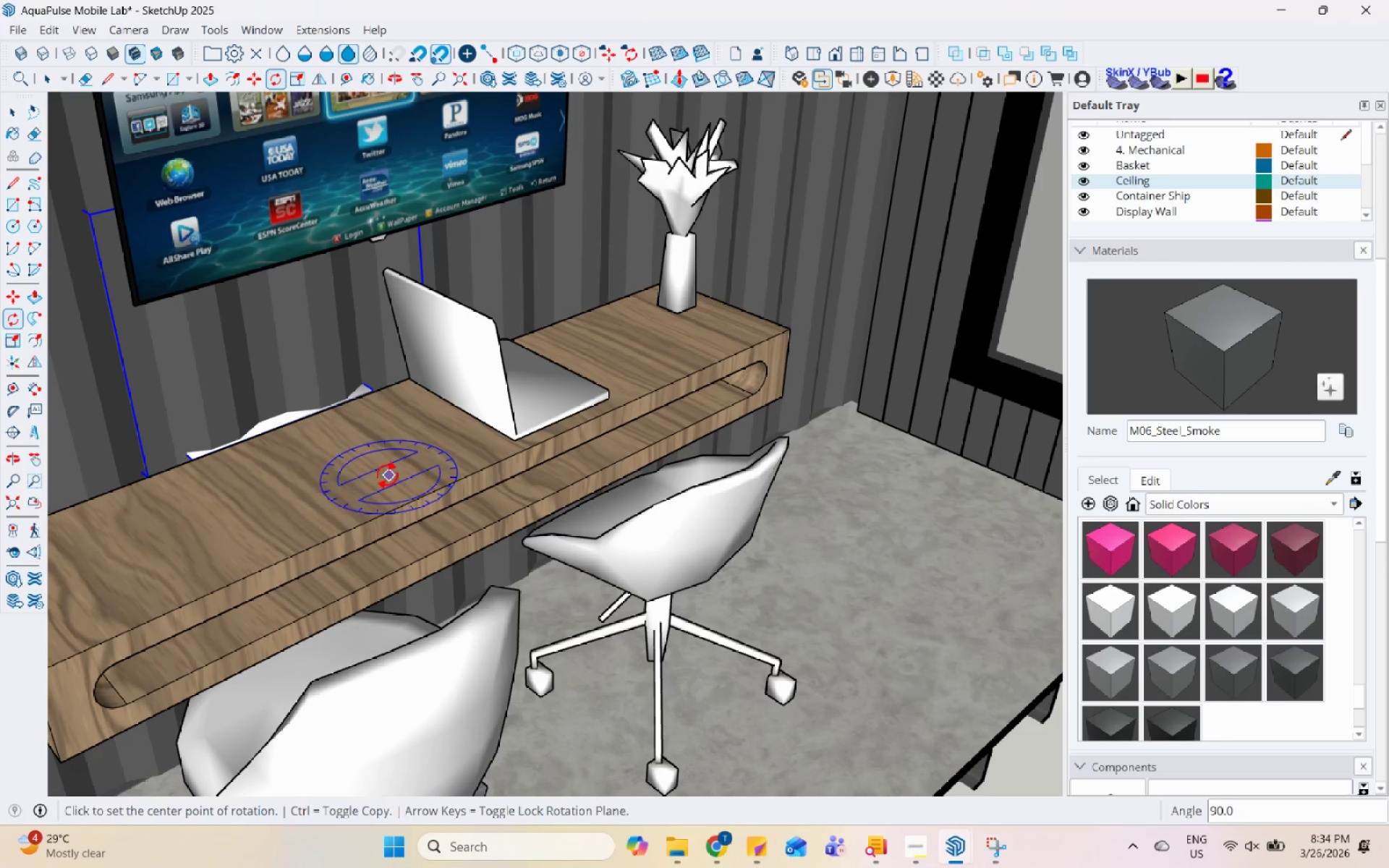 
key(Space)
 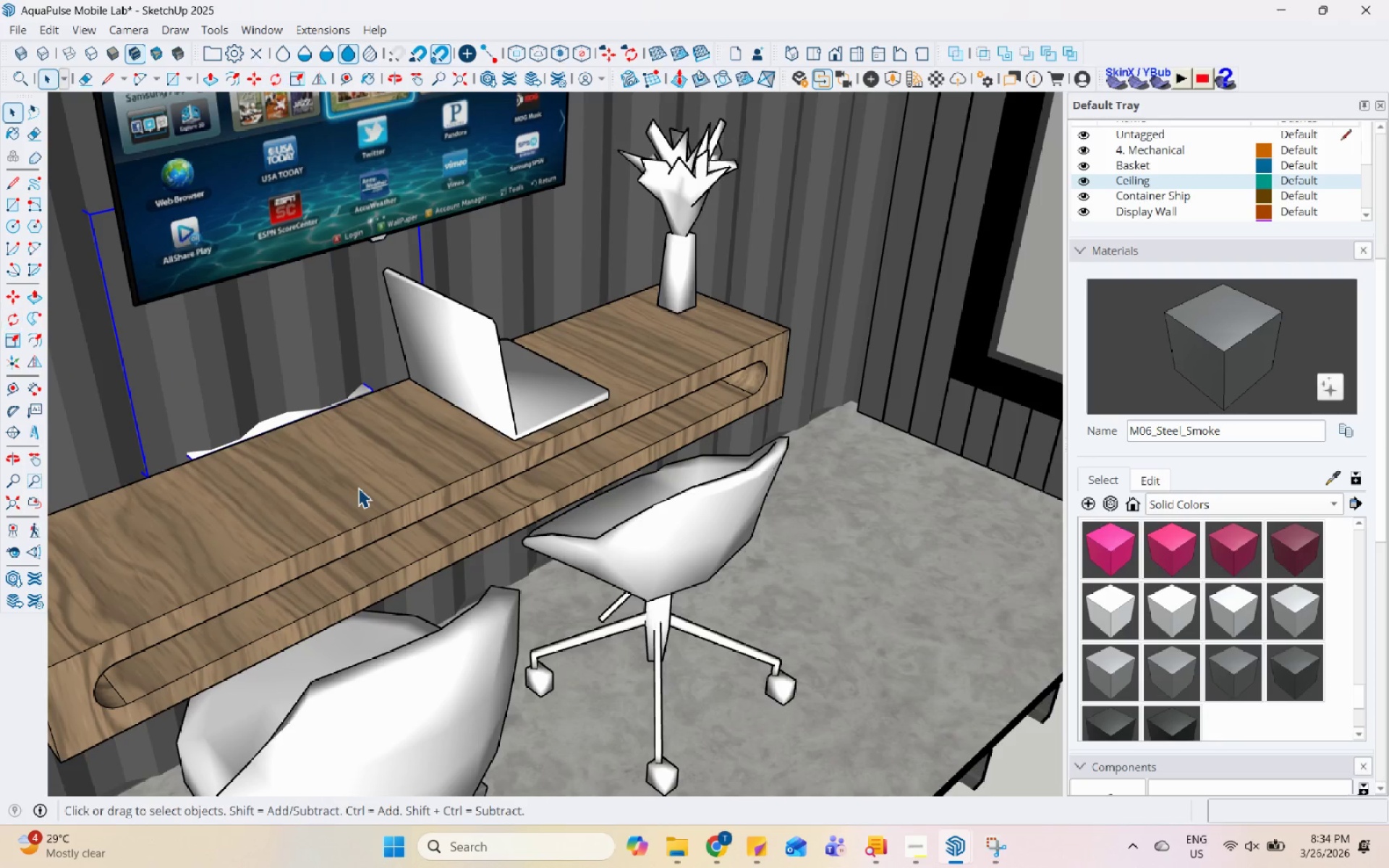 
key(M)
 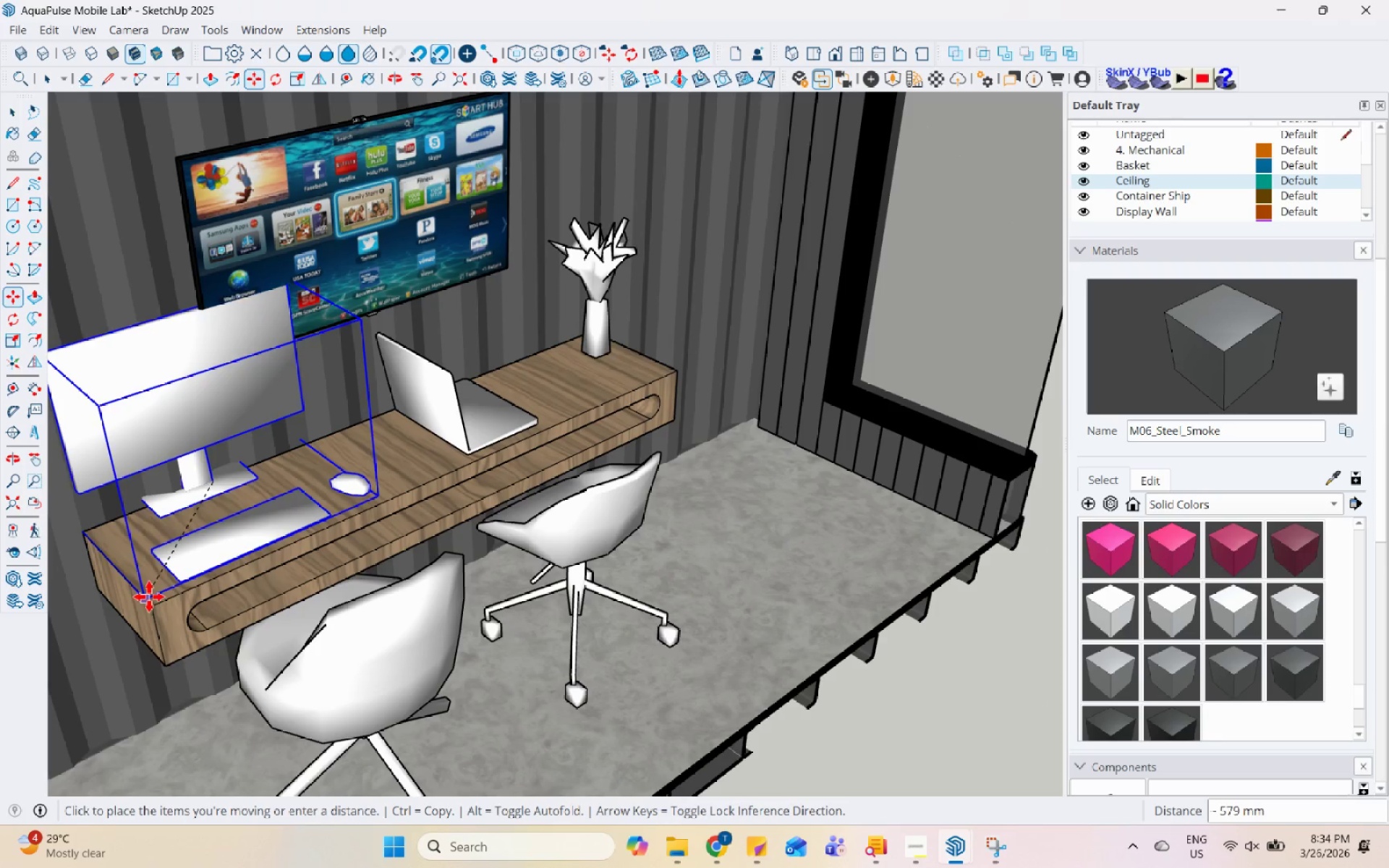 
scroll: coordinate [358, 488], scroll_direction: down, amount: 4.0
 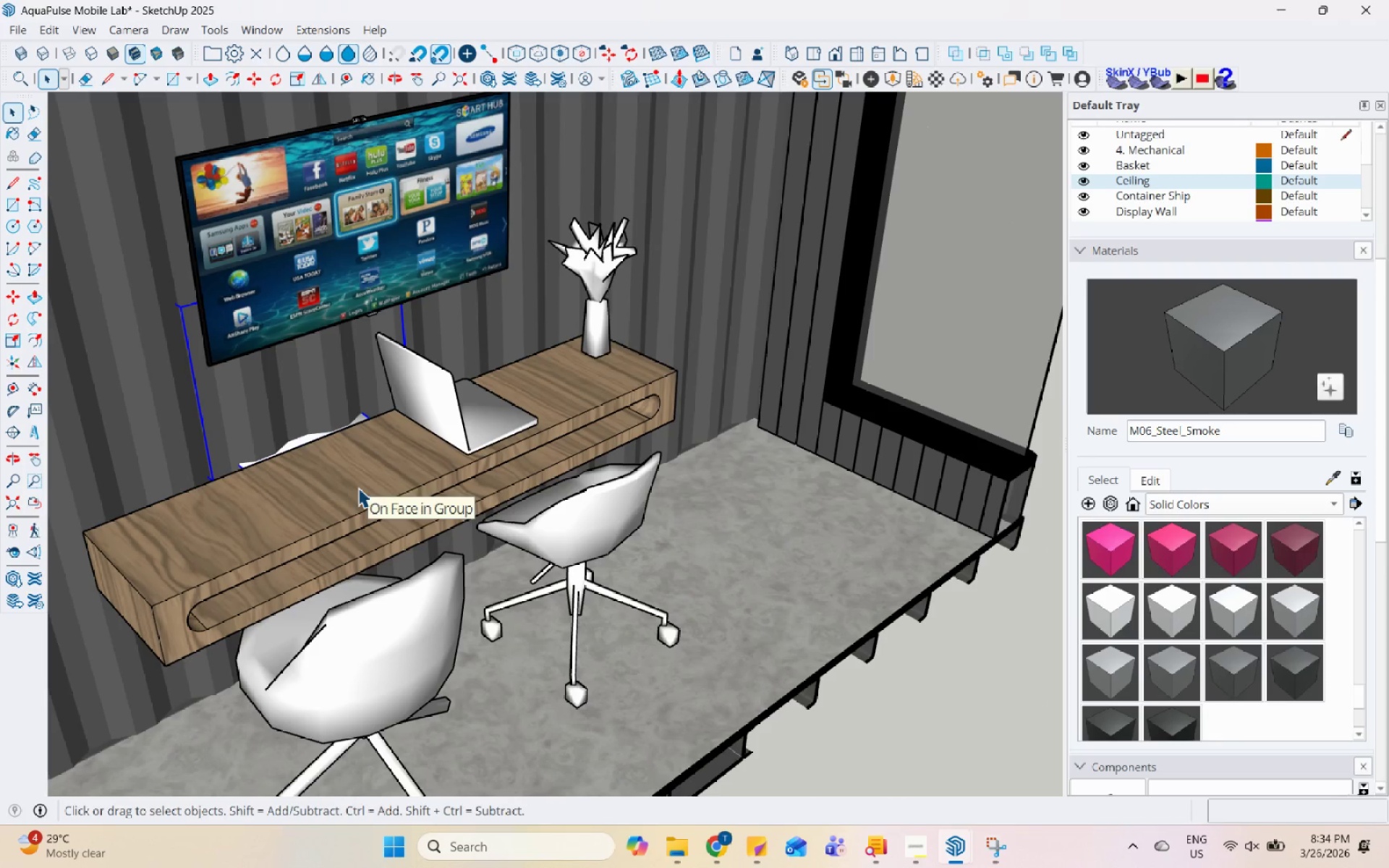 
left_click([158, 604])
 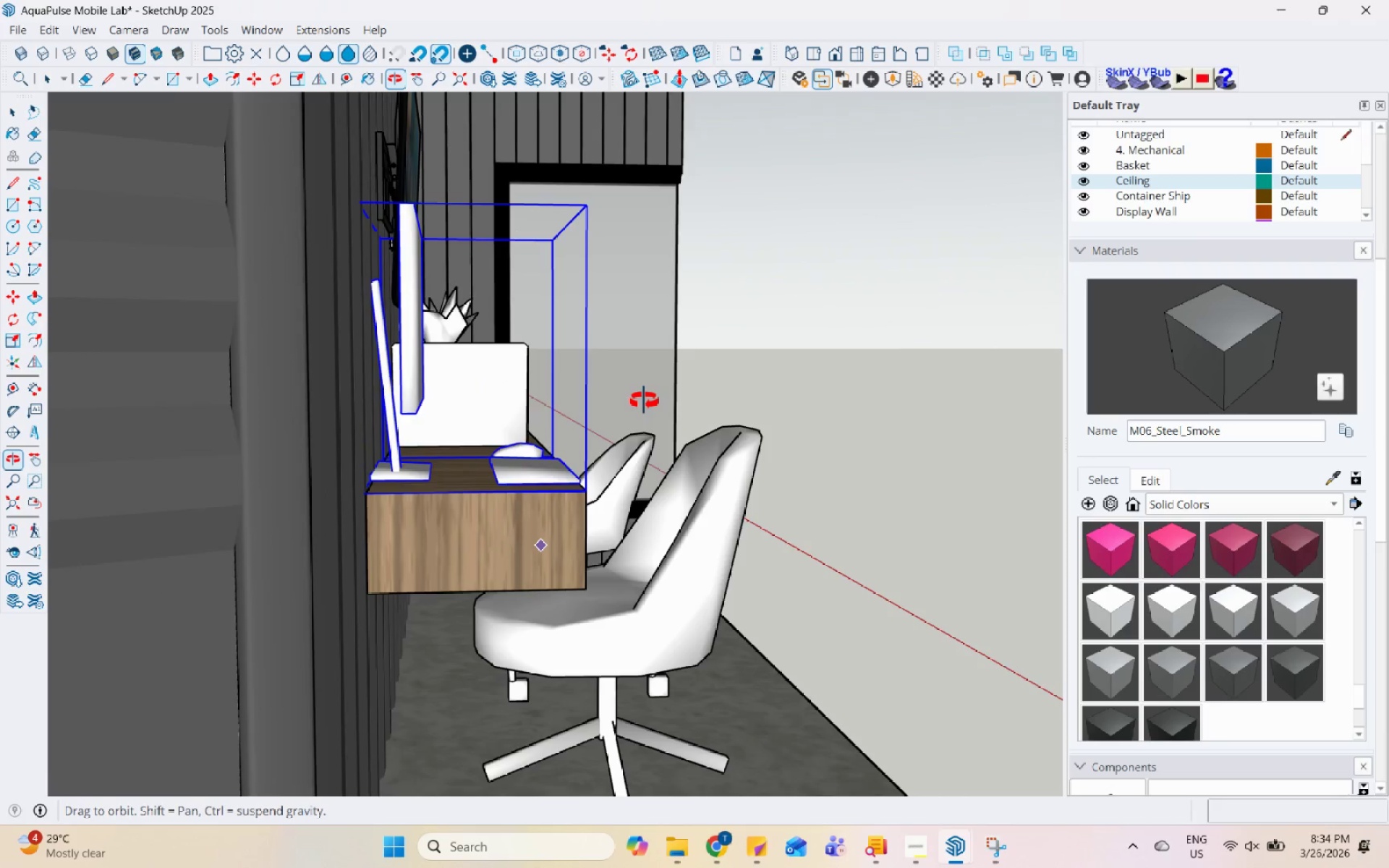 
key(Space)
 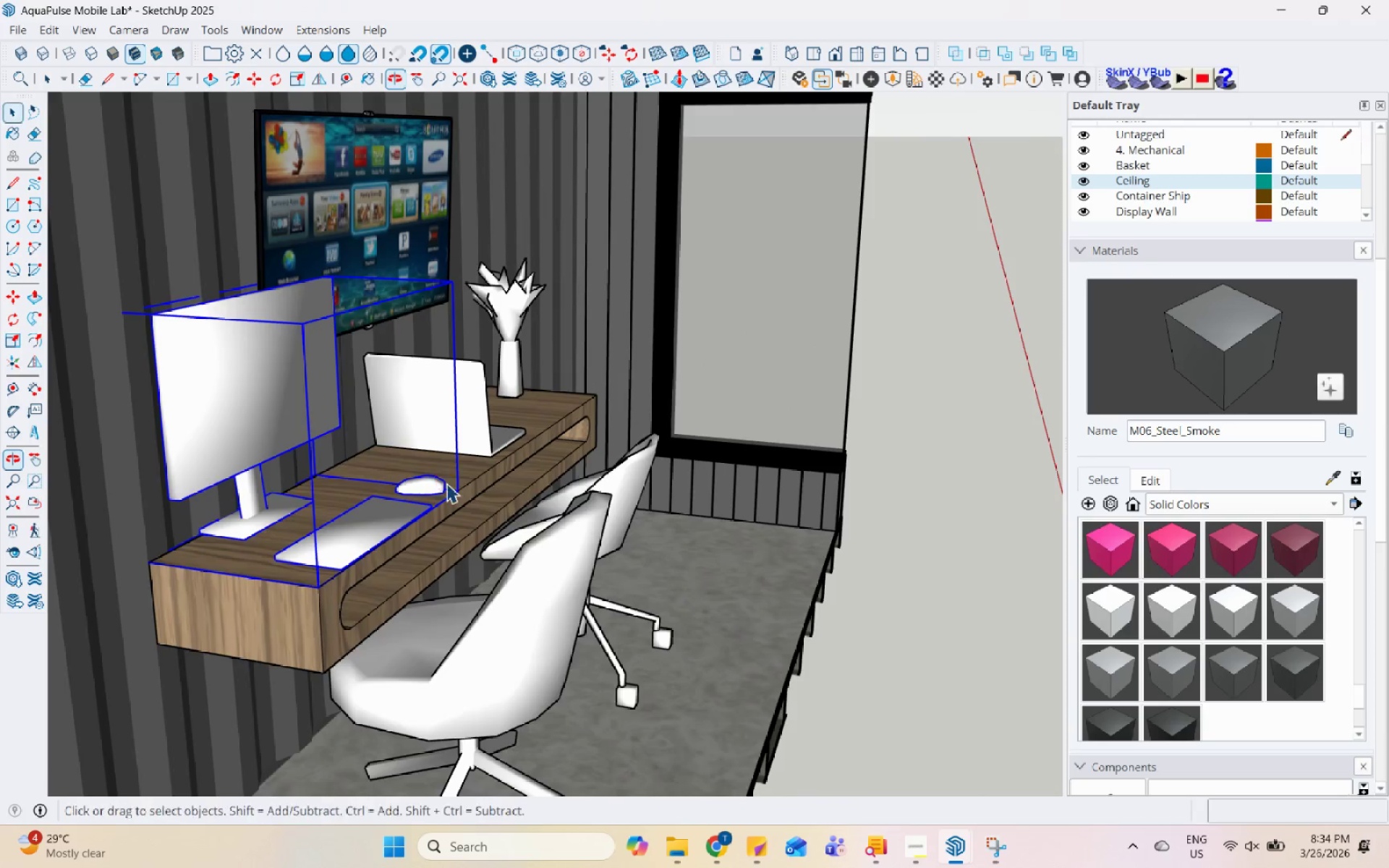 
scroll: coordinate [428, 550], scroll_direction: down, amount: 1.0
 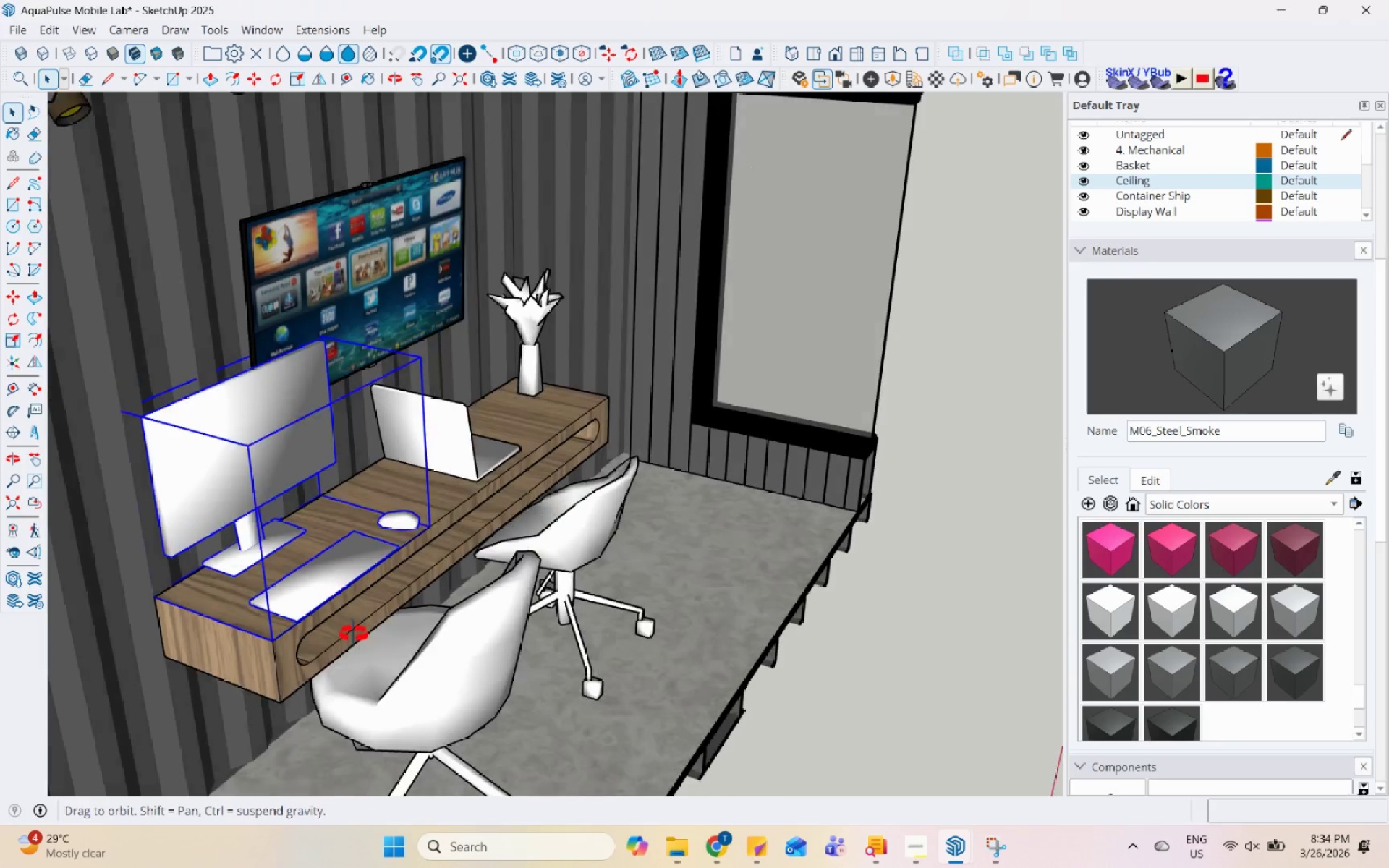 
left_click([460, 447])
 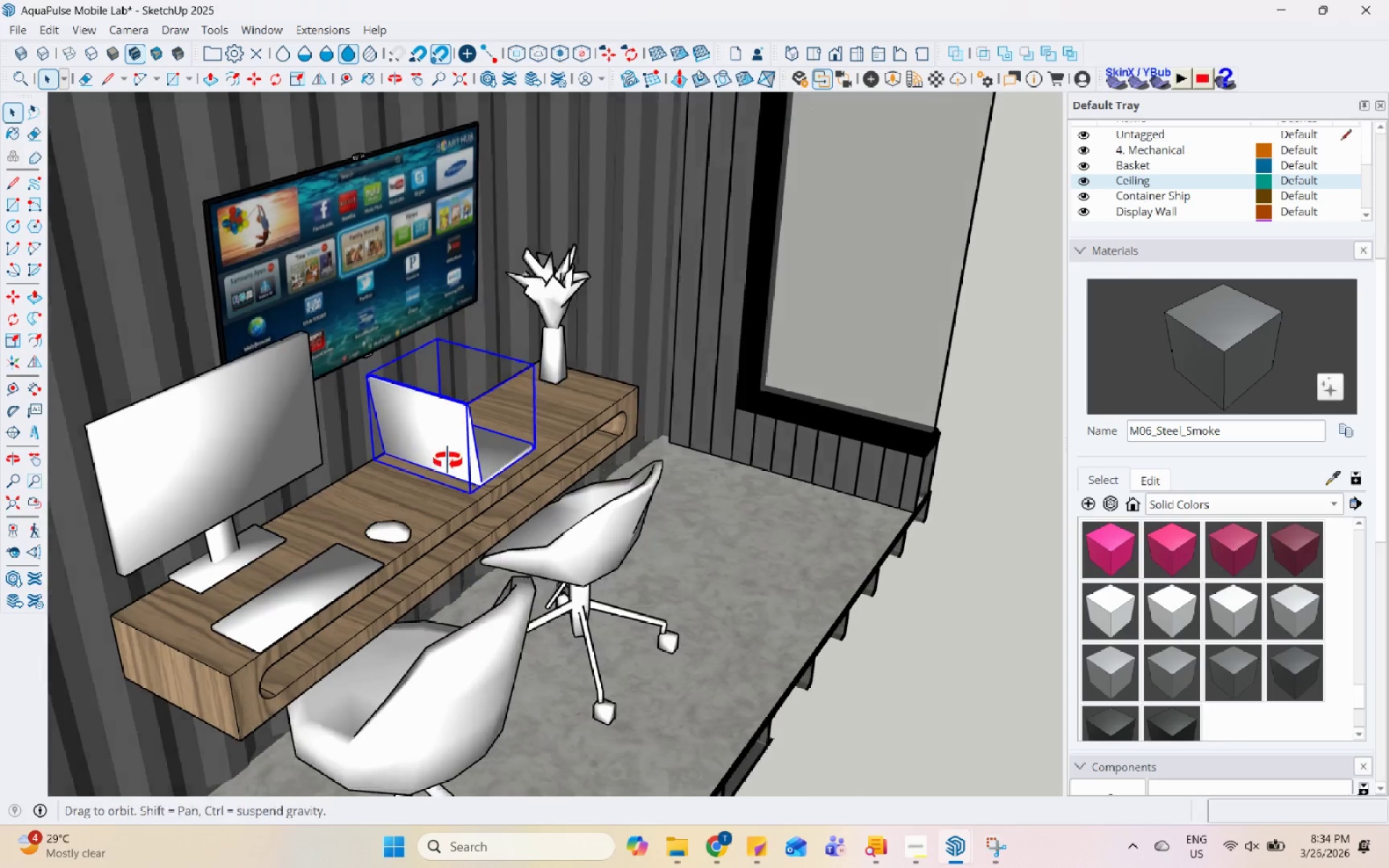 
scroll: coordinate [345, 518], scroll_direction: up, amount: 7.0
 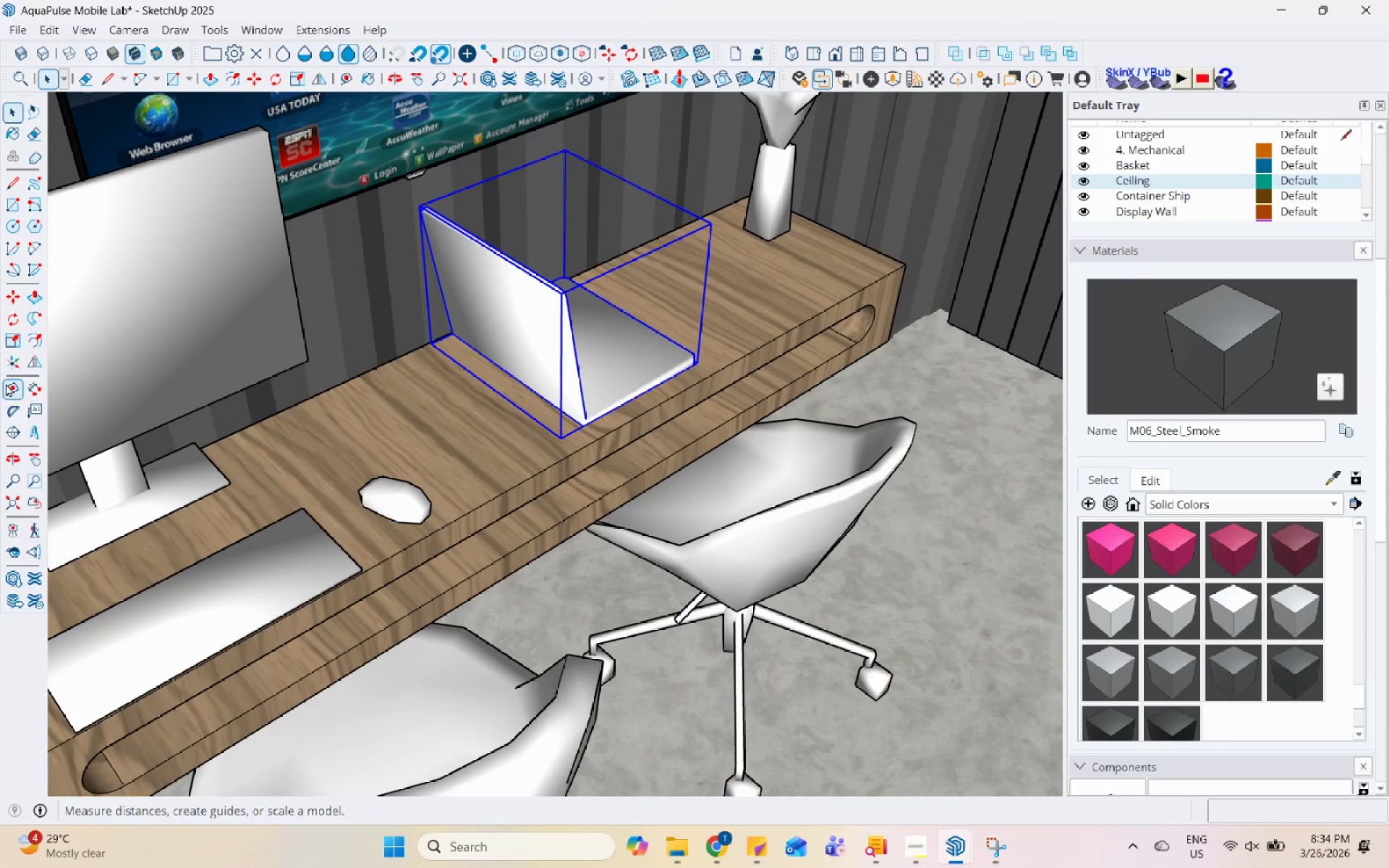 
left_click([15, 320])
 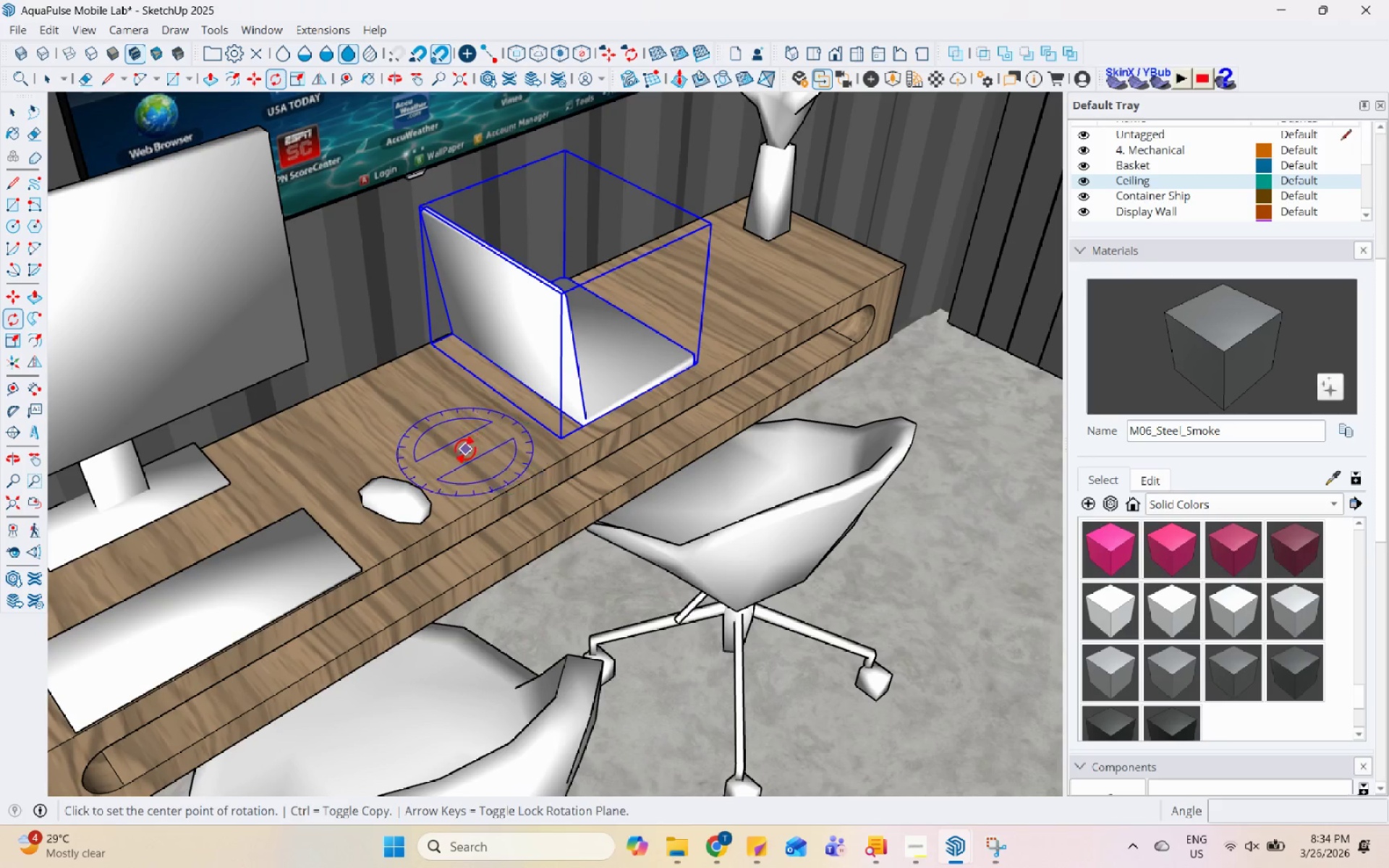 
double_click([501, 425])
 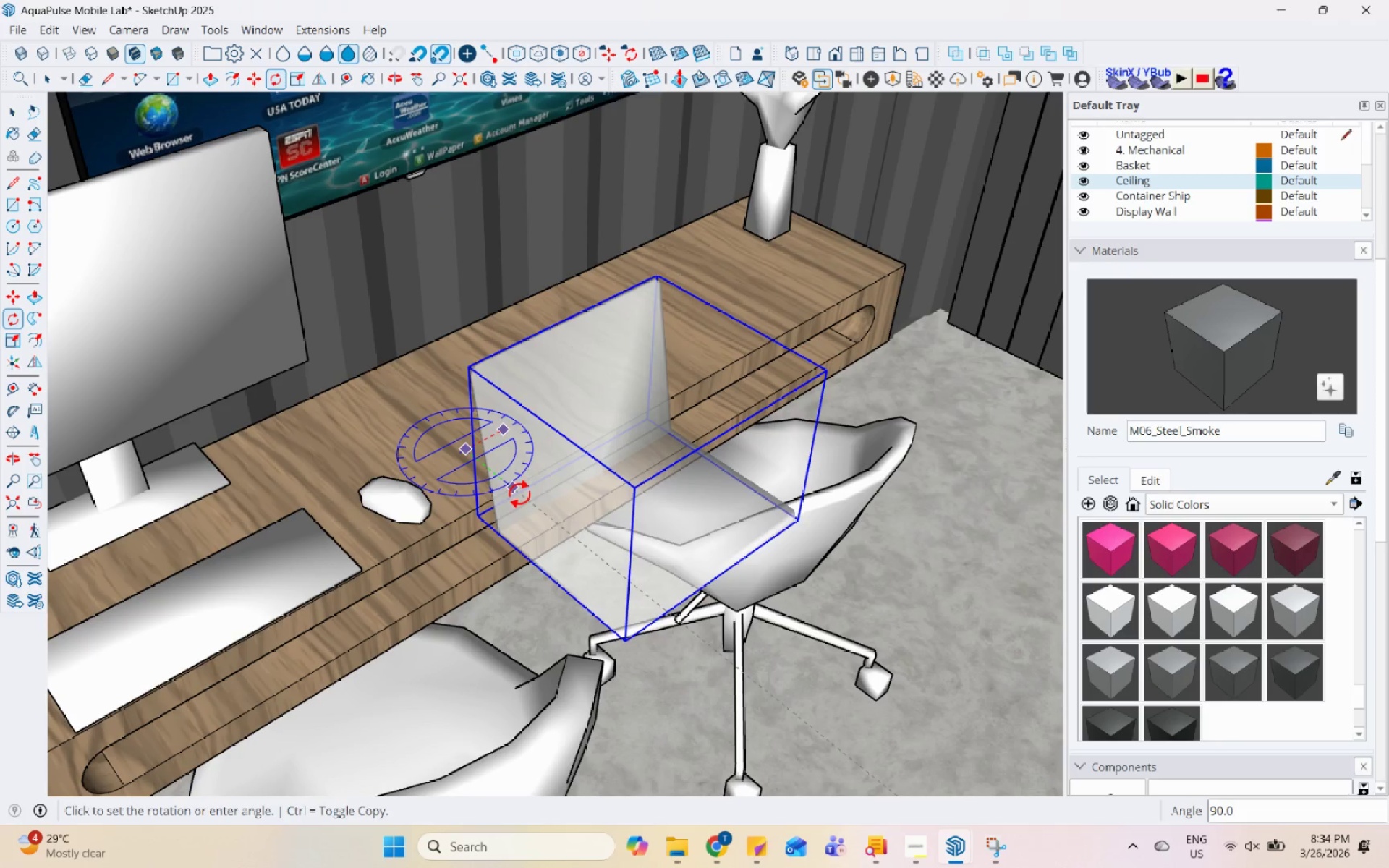 
left_click([519, 494])
 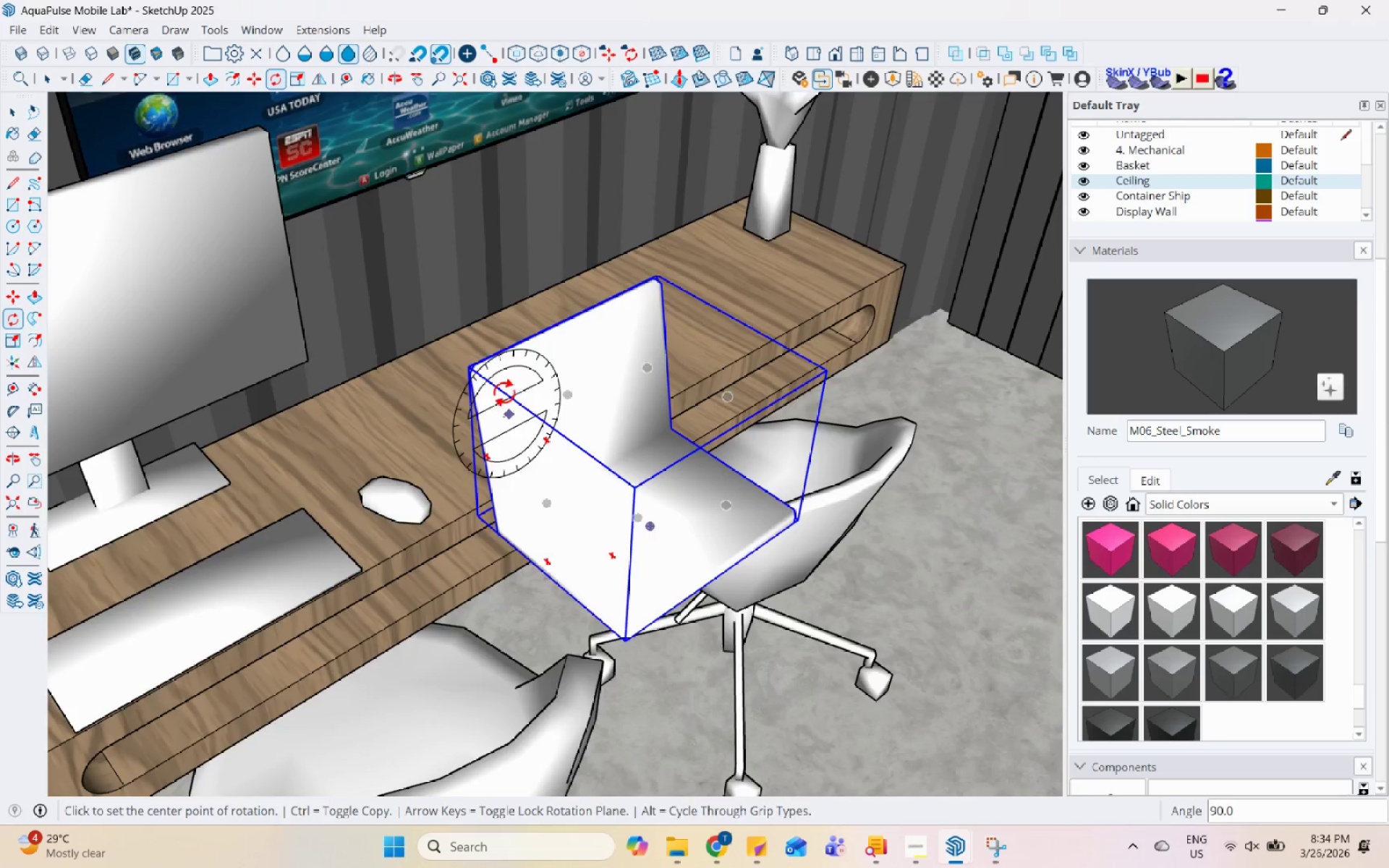 
scroll: coordinate [483, 312], scroll_direction: down, amount: 4.0
 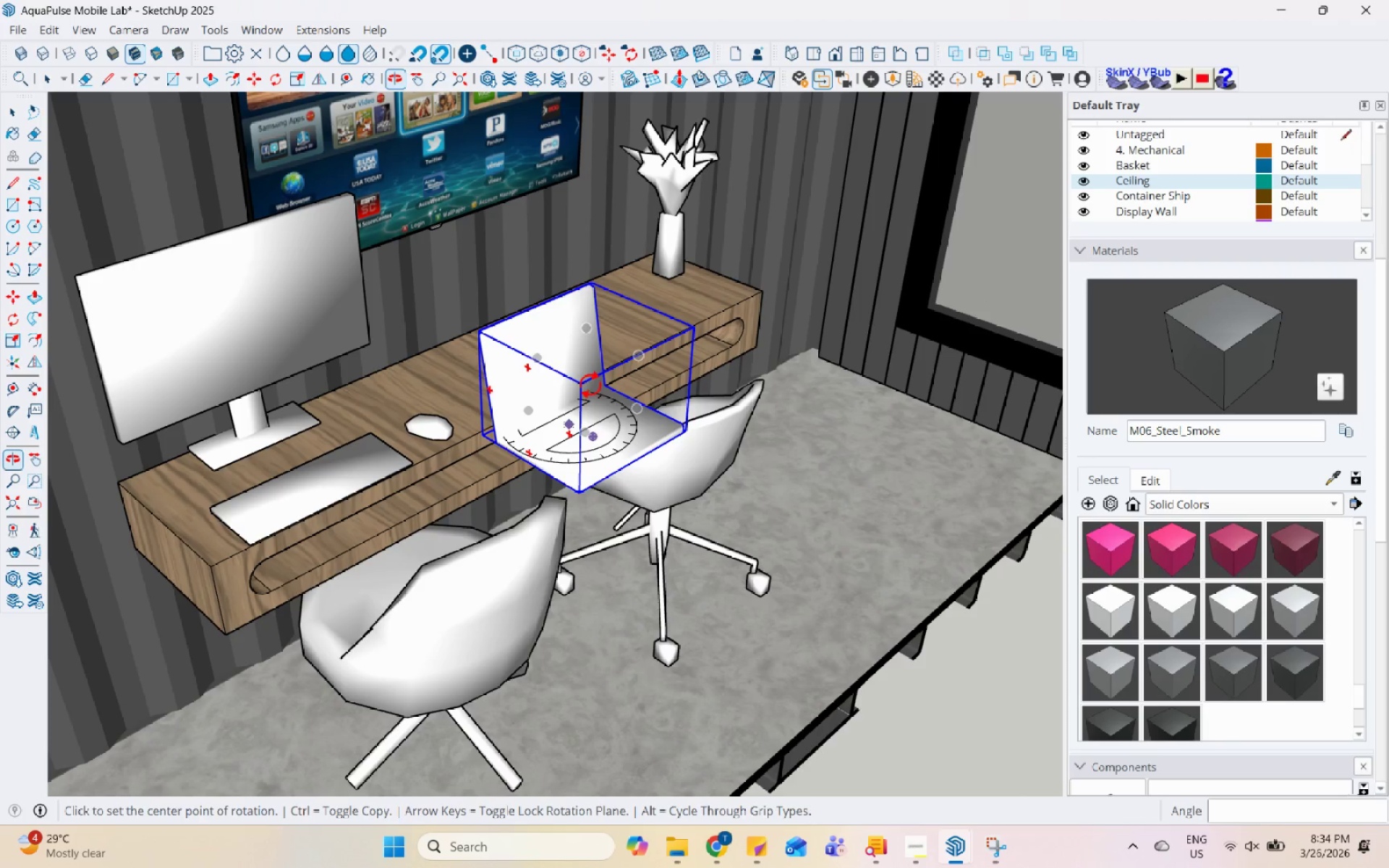 
key(M)
 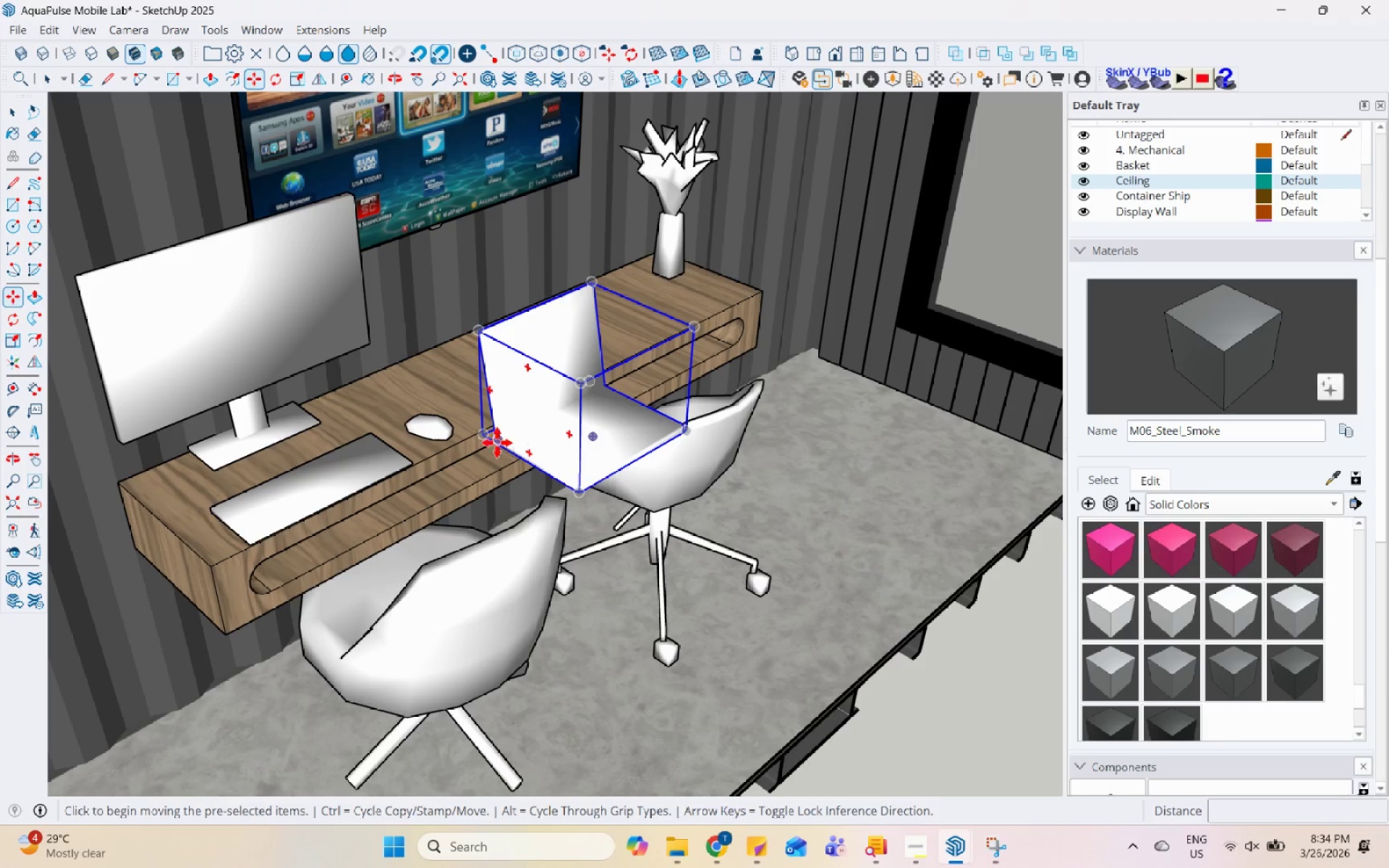 
left_click([474, 432])
 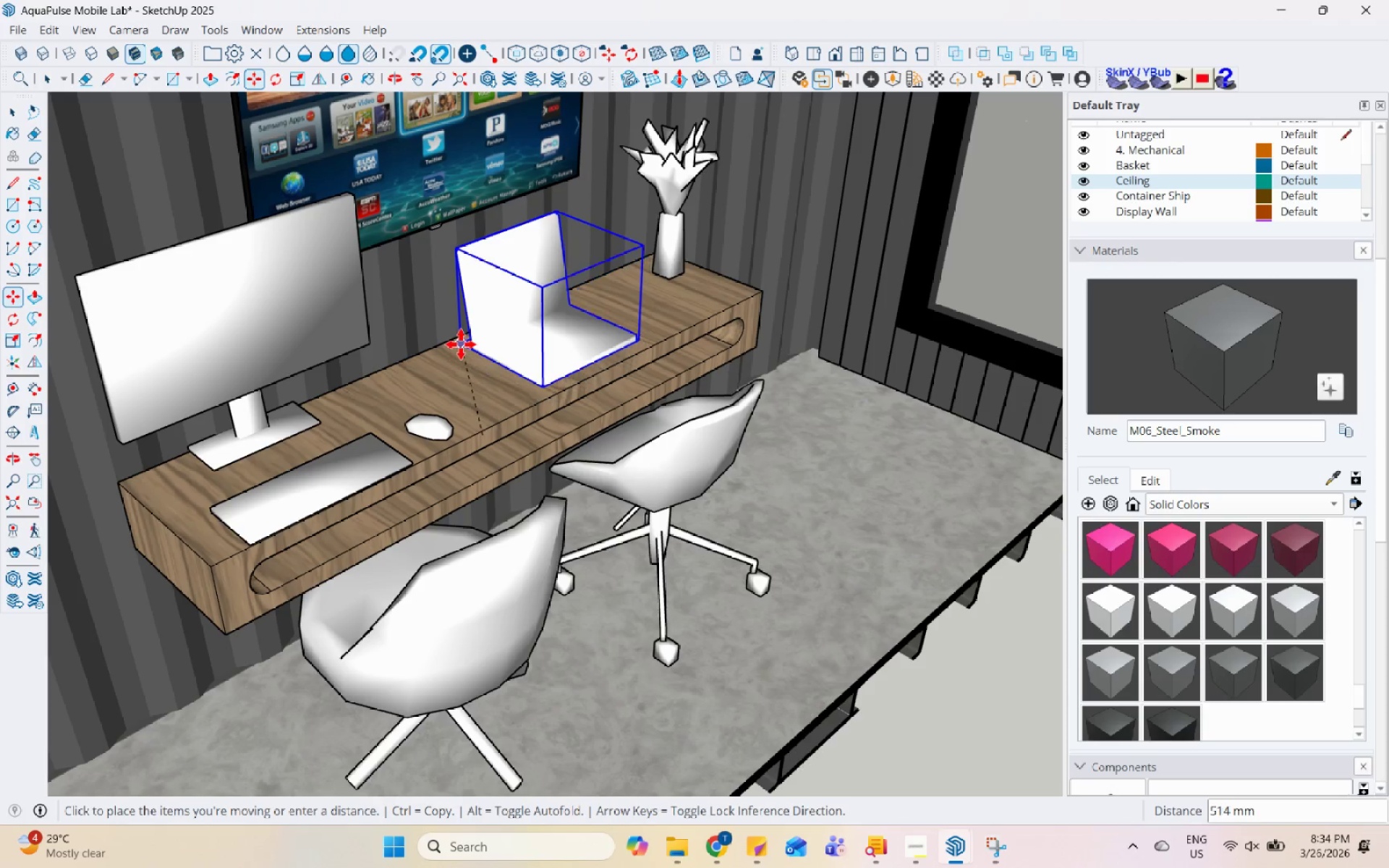 
left_click([461, 344])
 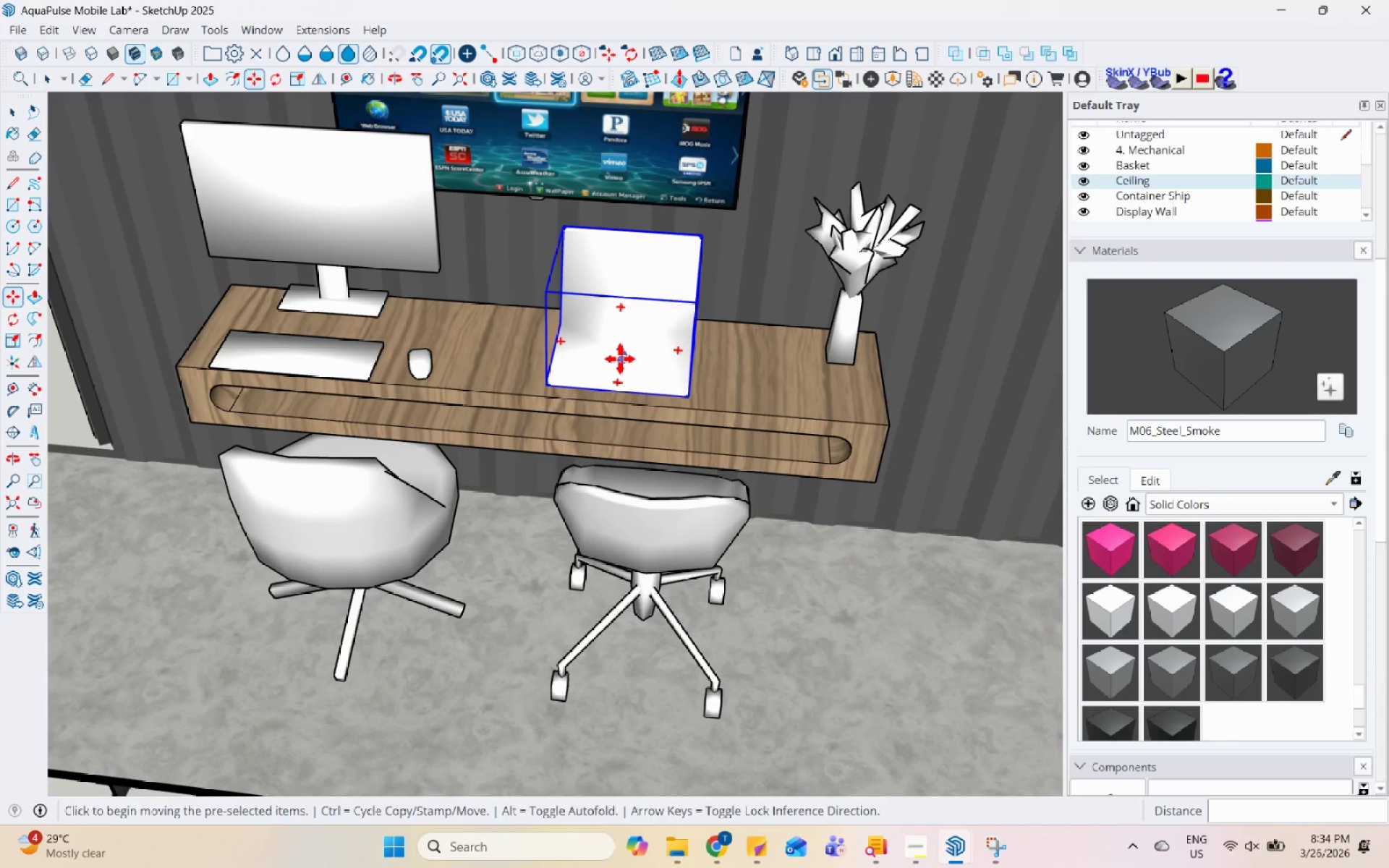 
left_click([338, 372])
 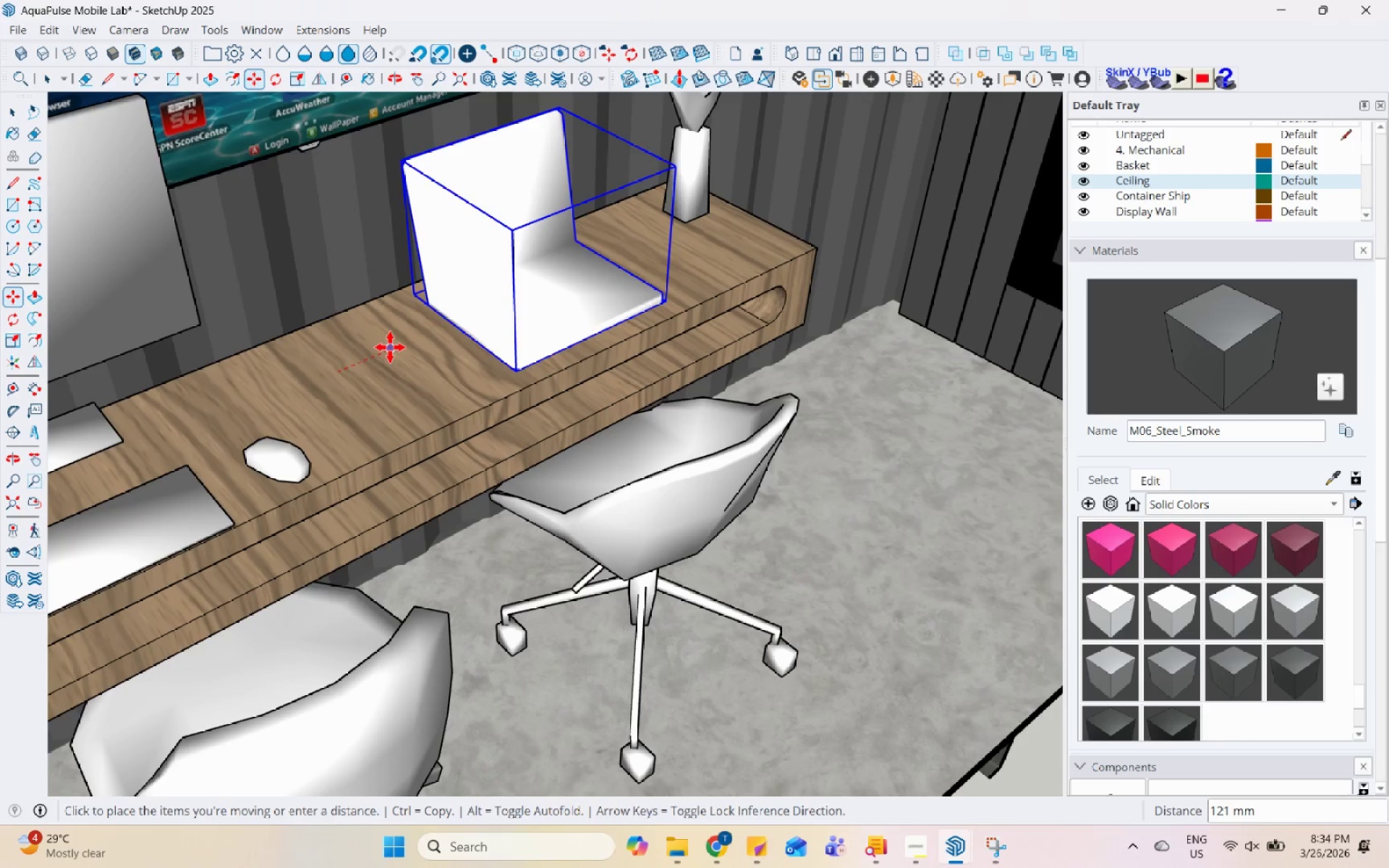 
scroll: coordinate [672, 389], scroll_direction: up, amount: 3.0
 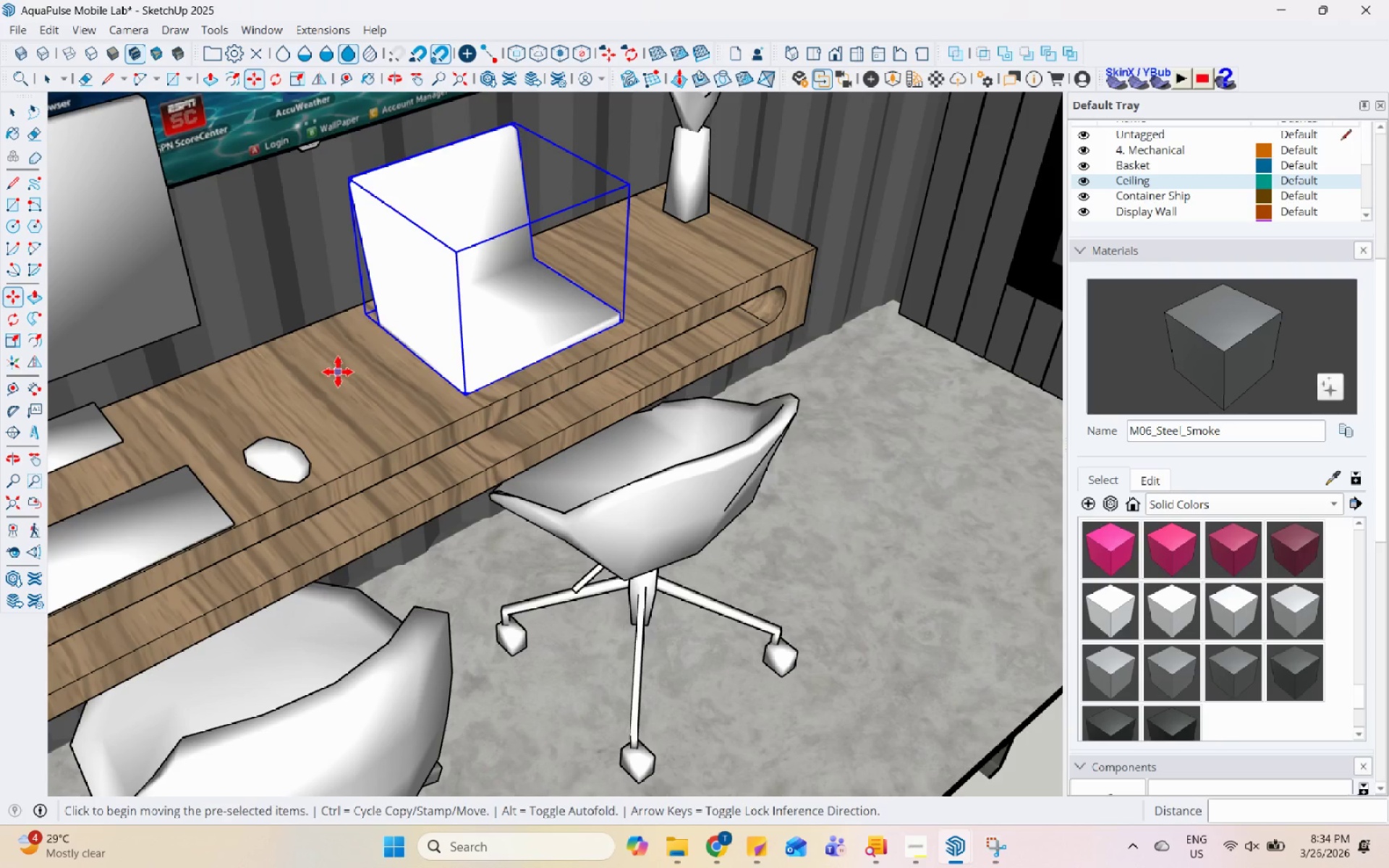 
left_click([396, 343])
 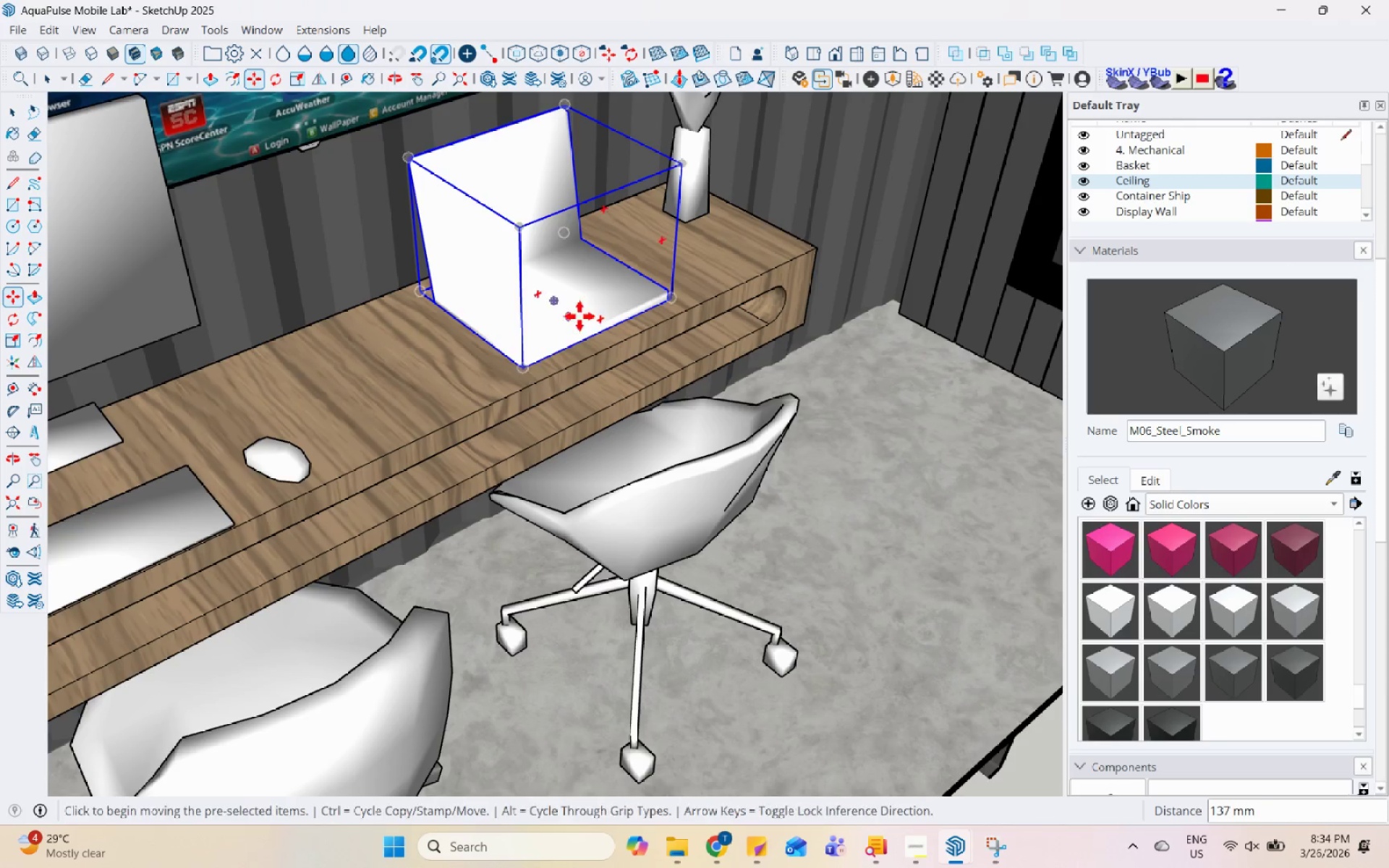 
key(Space)
 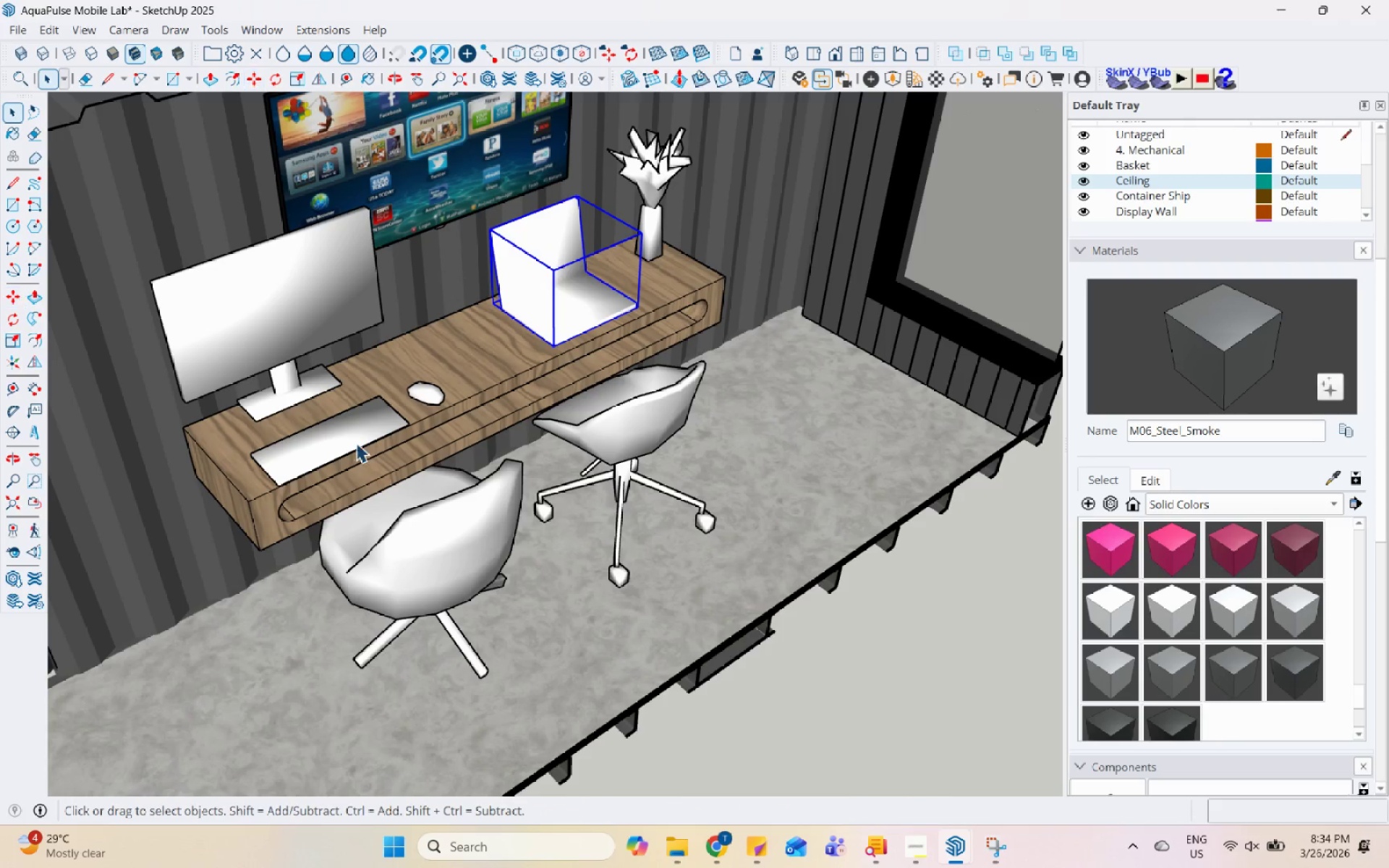 
scroll: coordinate [592, 320], scroll_direction: down, amount: 6.0
 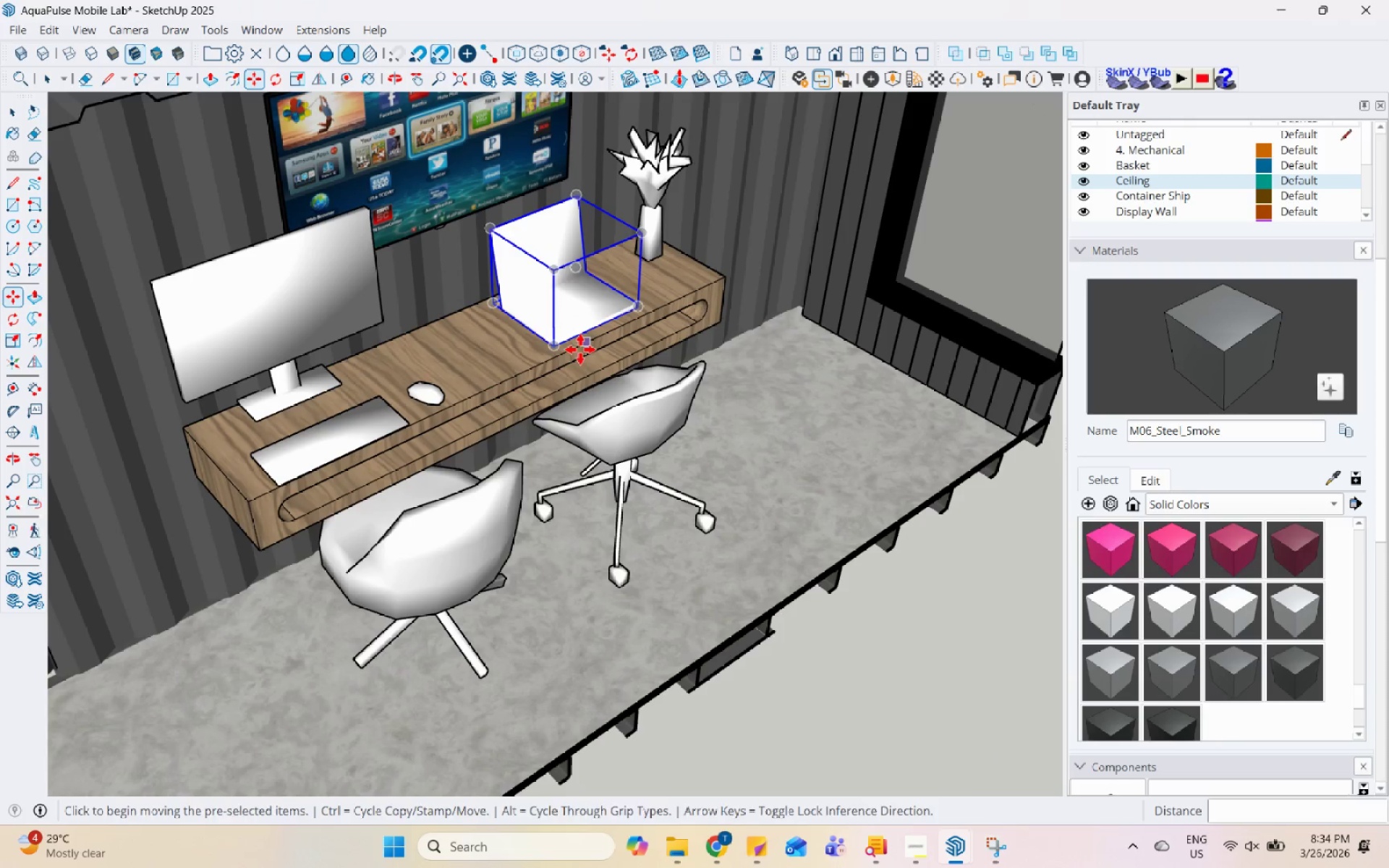 
left_click([321, 438])
 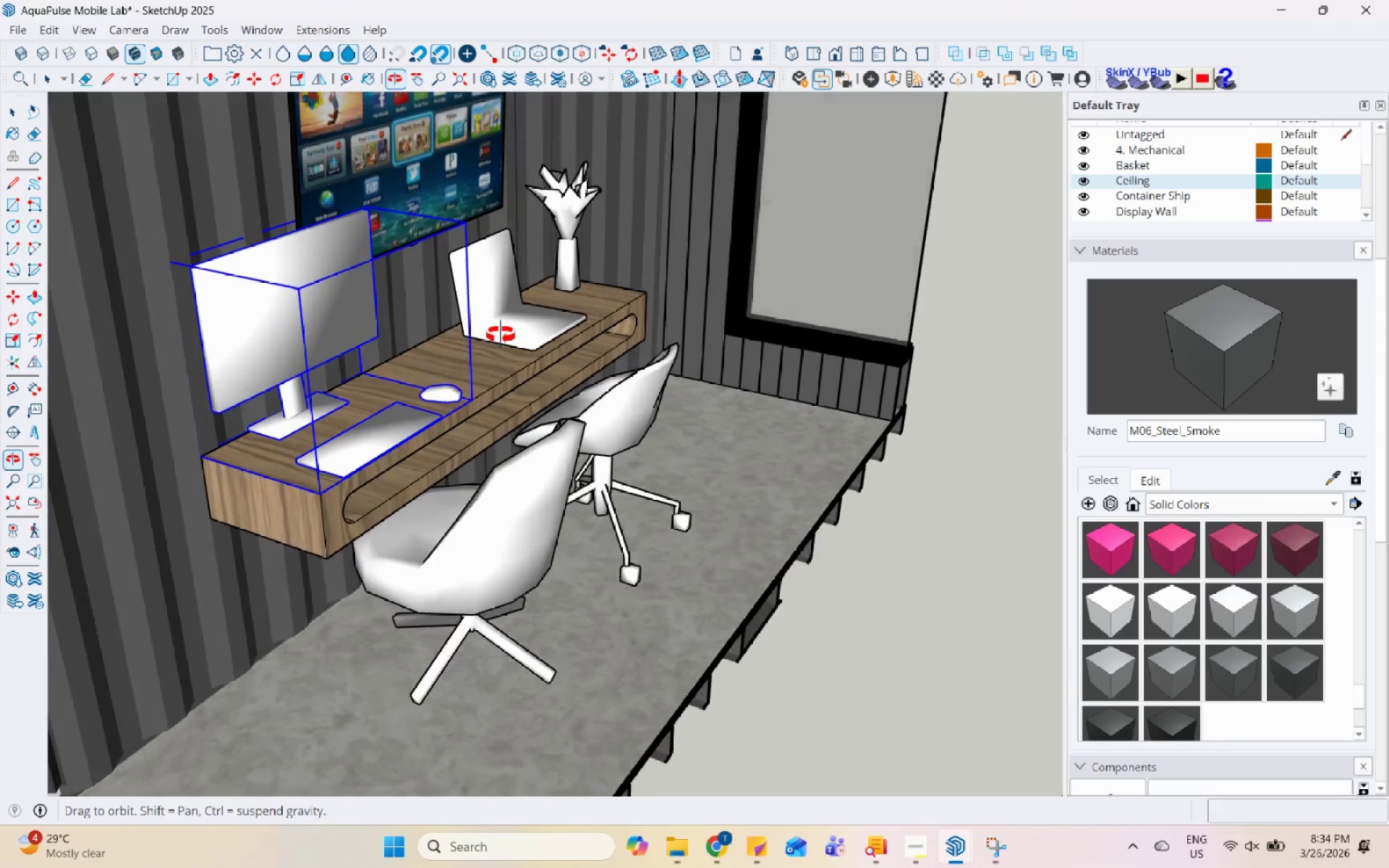 
scroll: coordinate [266, 452], scroll_direction: up, amount: 5.0
 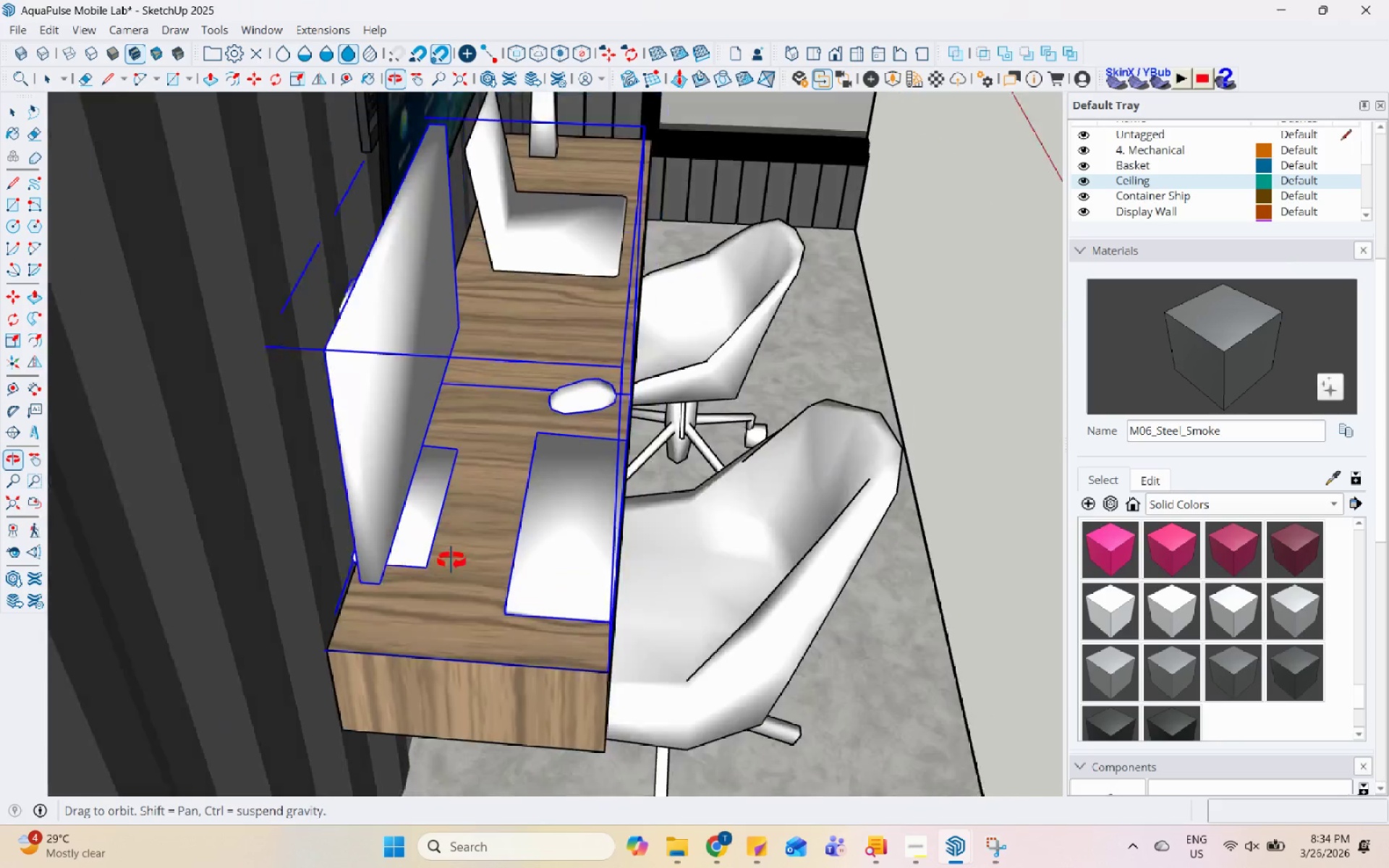 
scroll: coordinate [559, 397], scroll_direction: down, amount: 36.0
 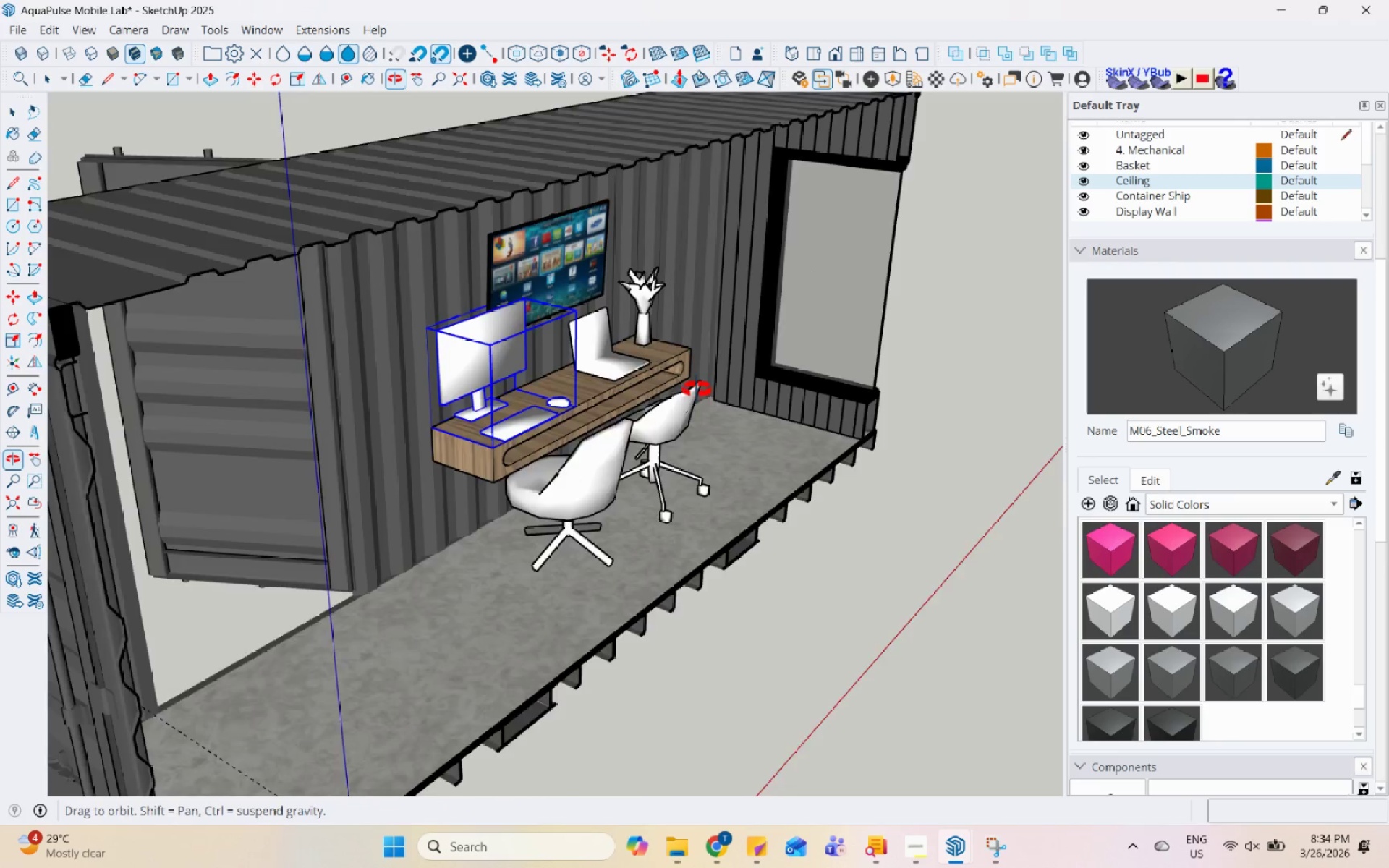 
scroll: coordinate [429, 430], scroll_direction: up, amount: 10.0
 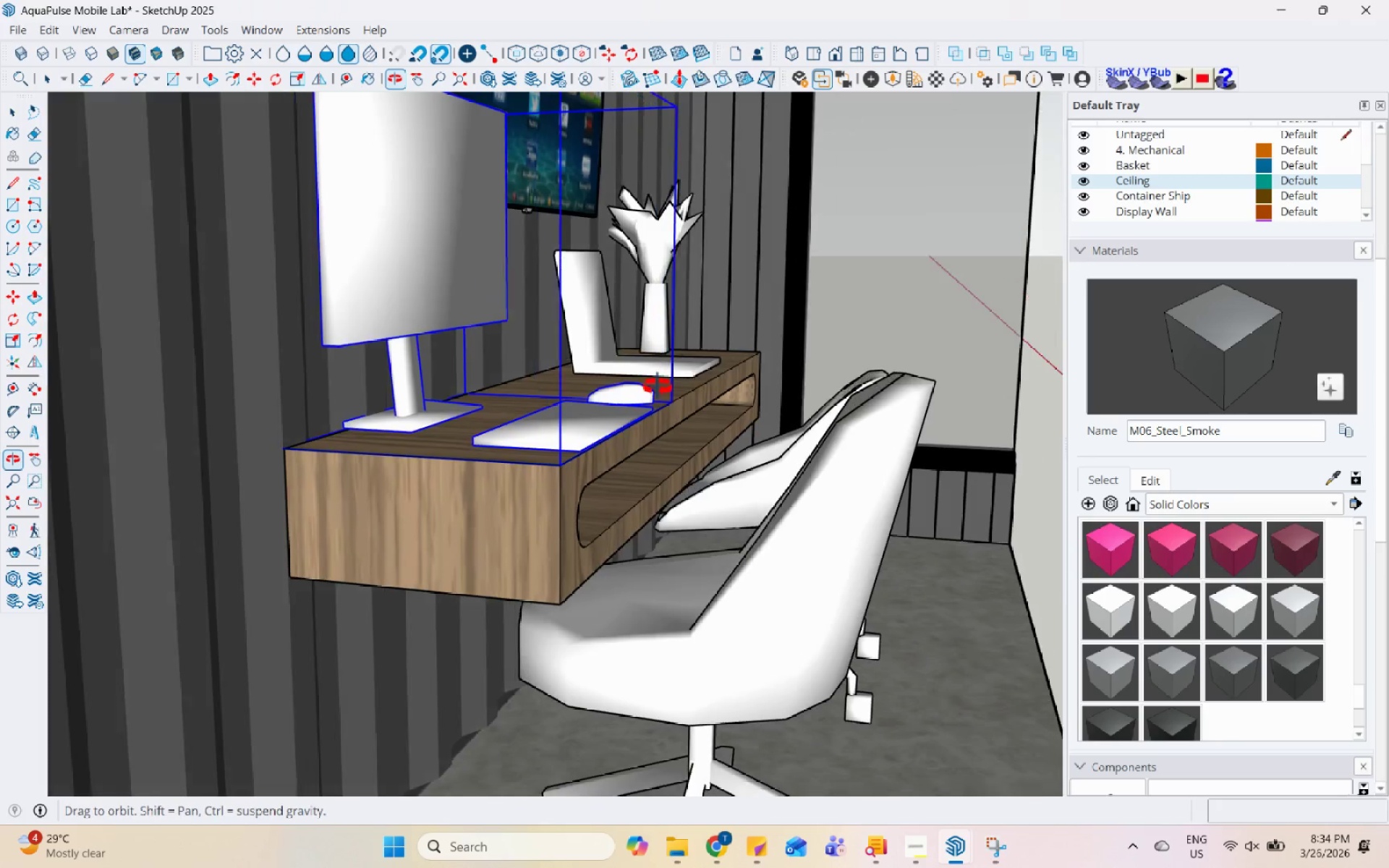 
left_click([577, 454])
 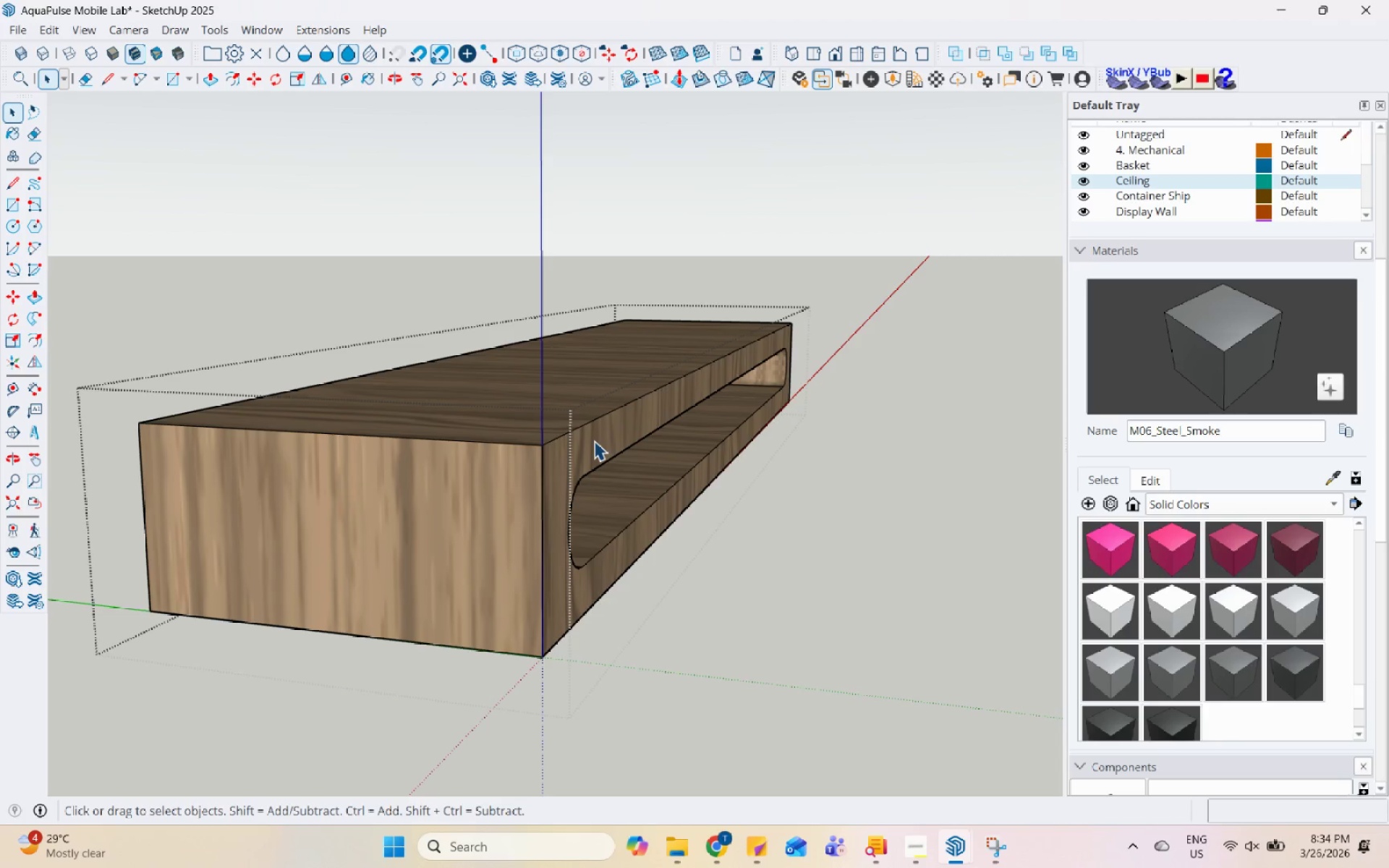 
left_click([577, 454])
 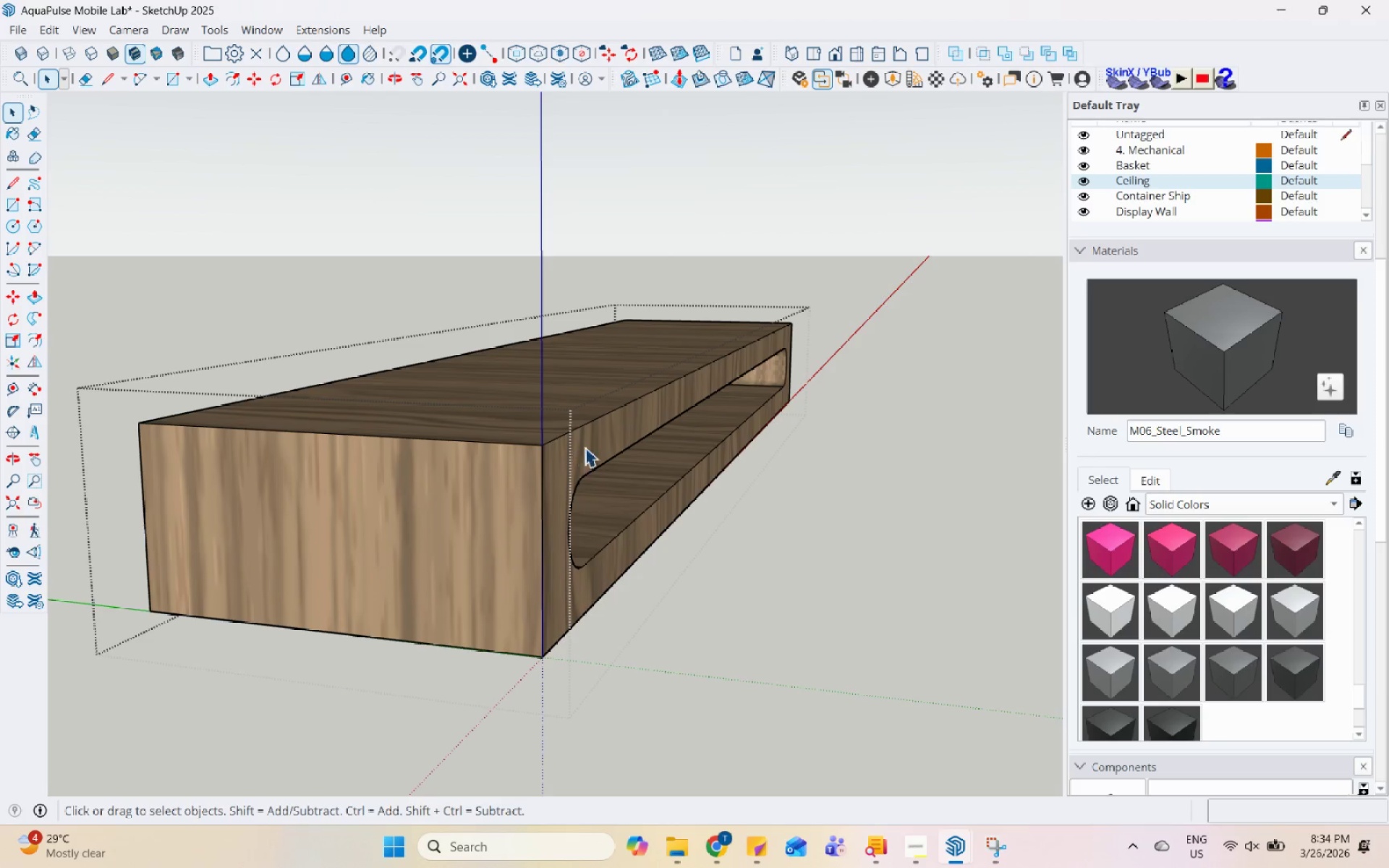 
scroll: coordinate [589, 506], scroll_direction: up, amount: 3.0
 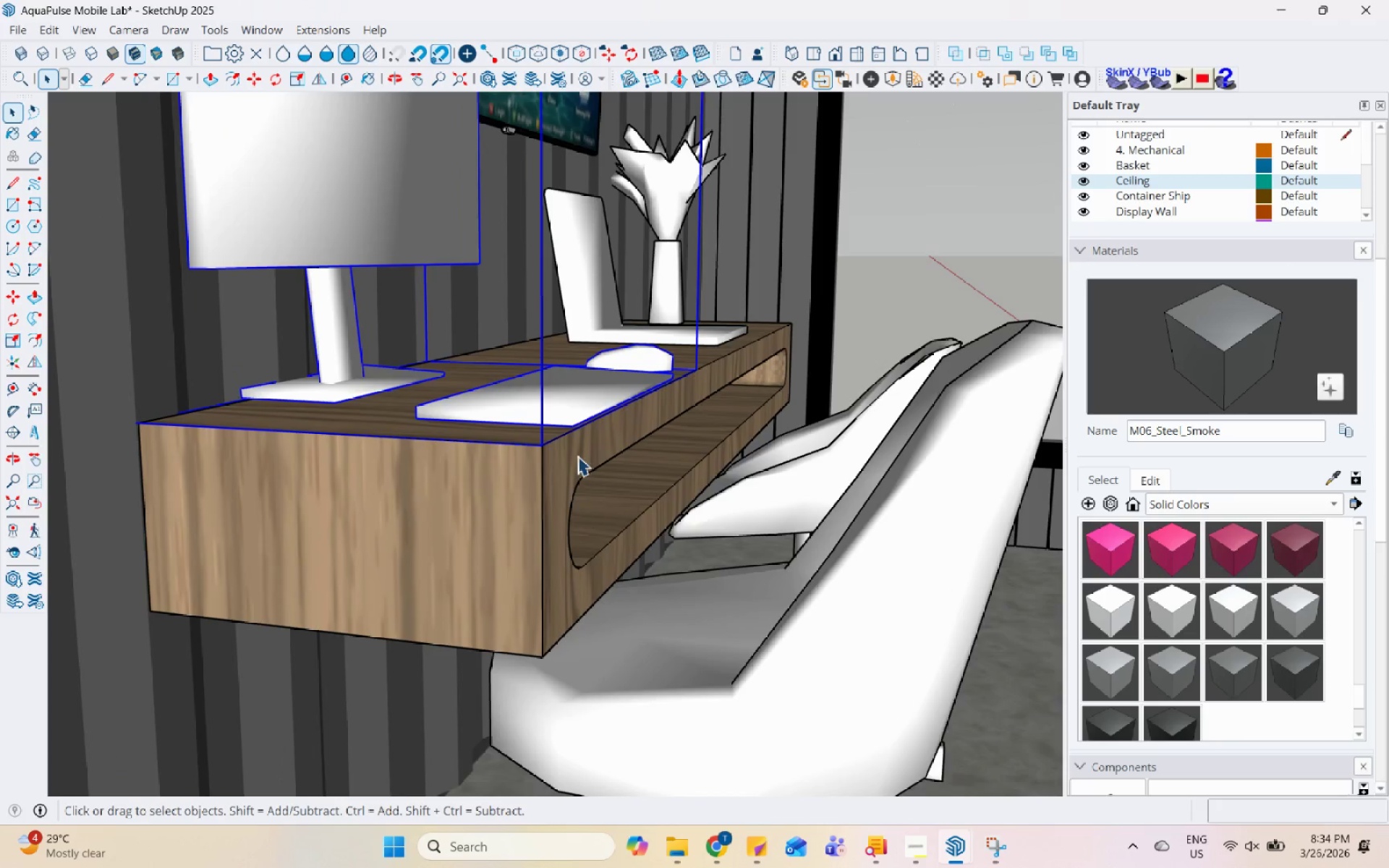 
double_click([594, 441])
 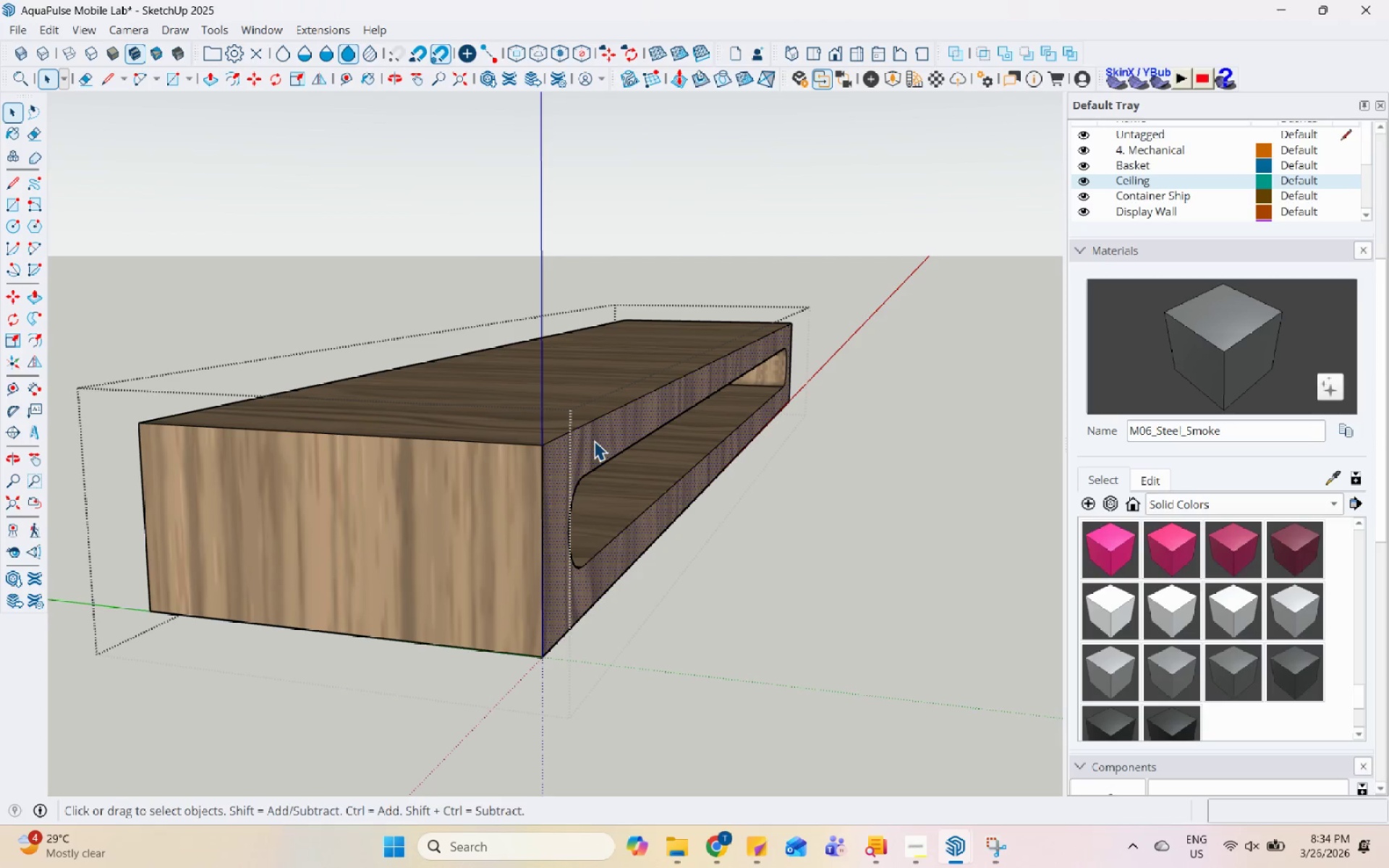 
key(P)
 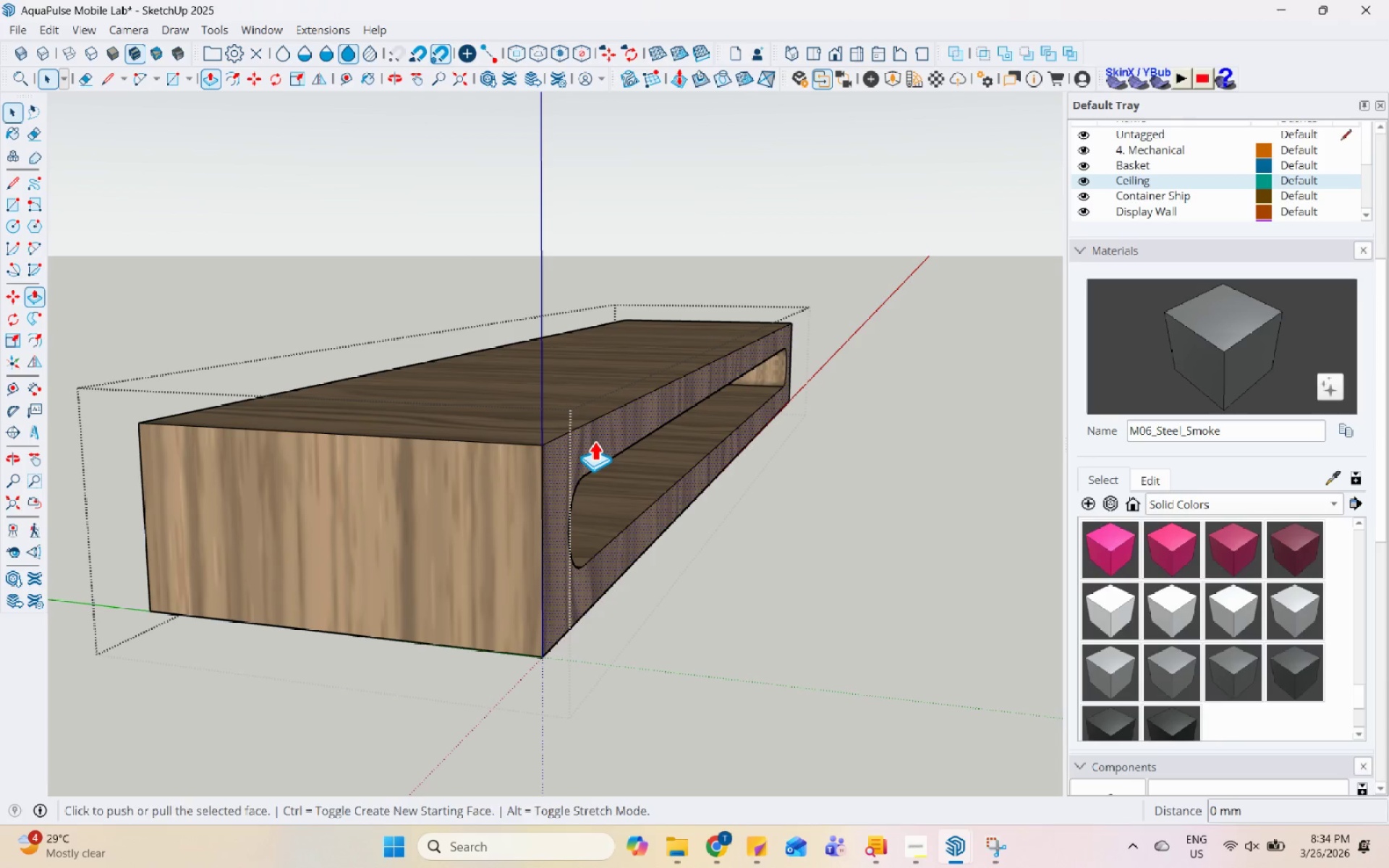 
left_click([594, 441])
 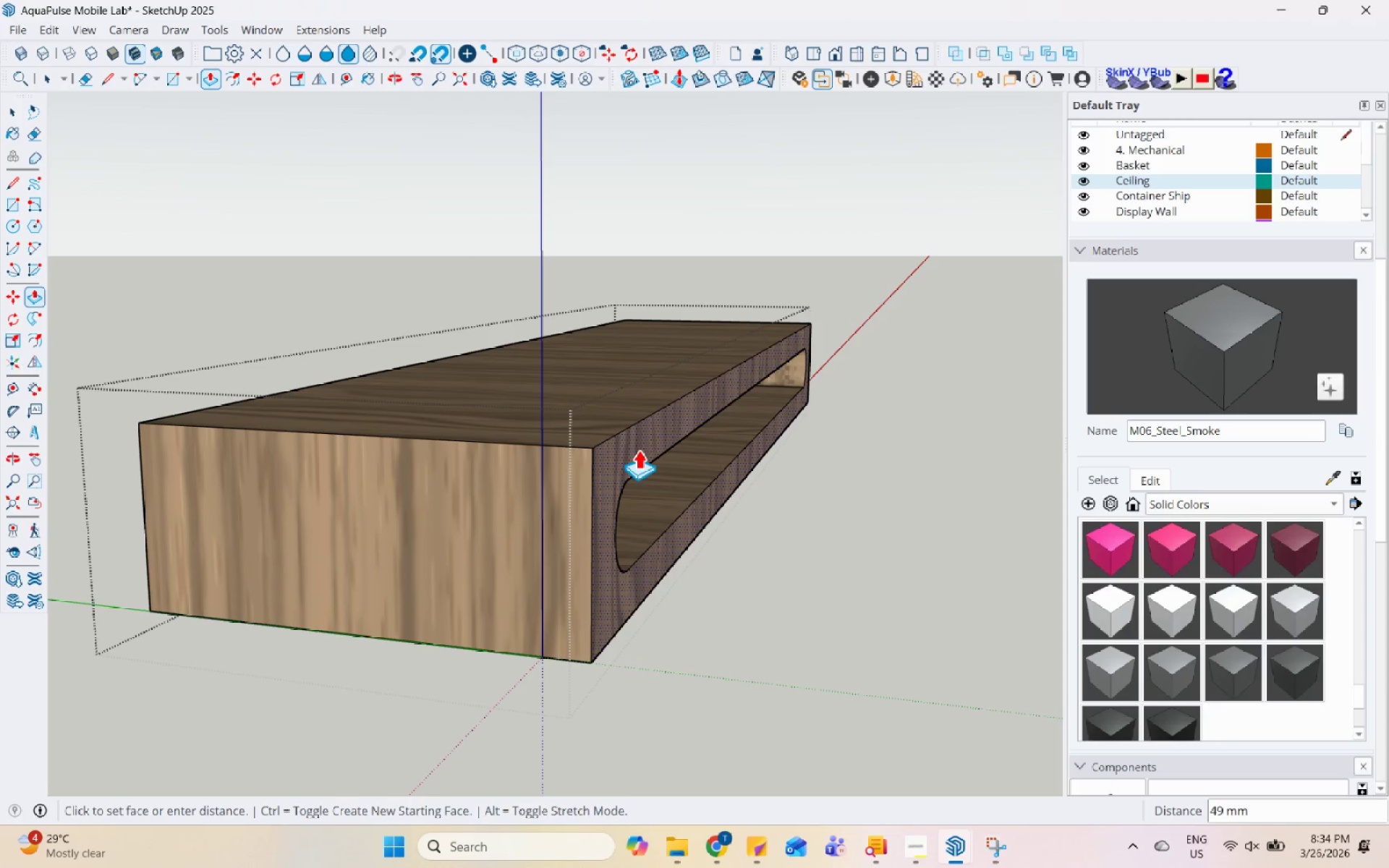 
key(Numpad5)
 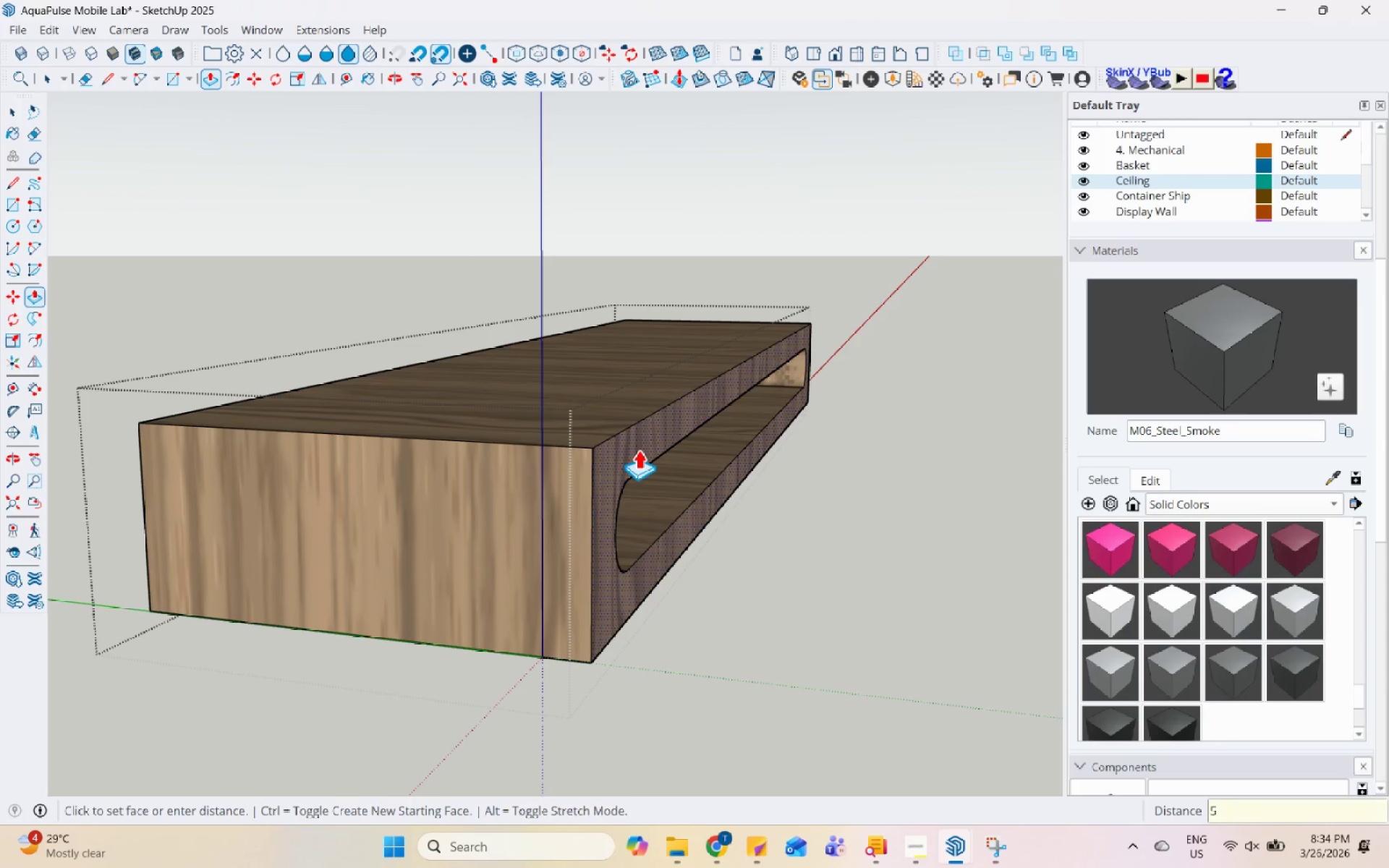 
key(Numpad0)
 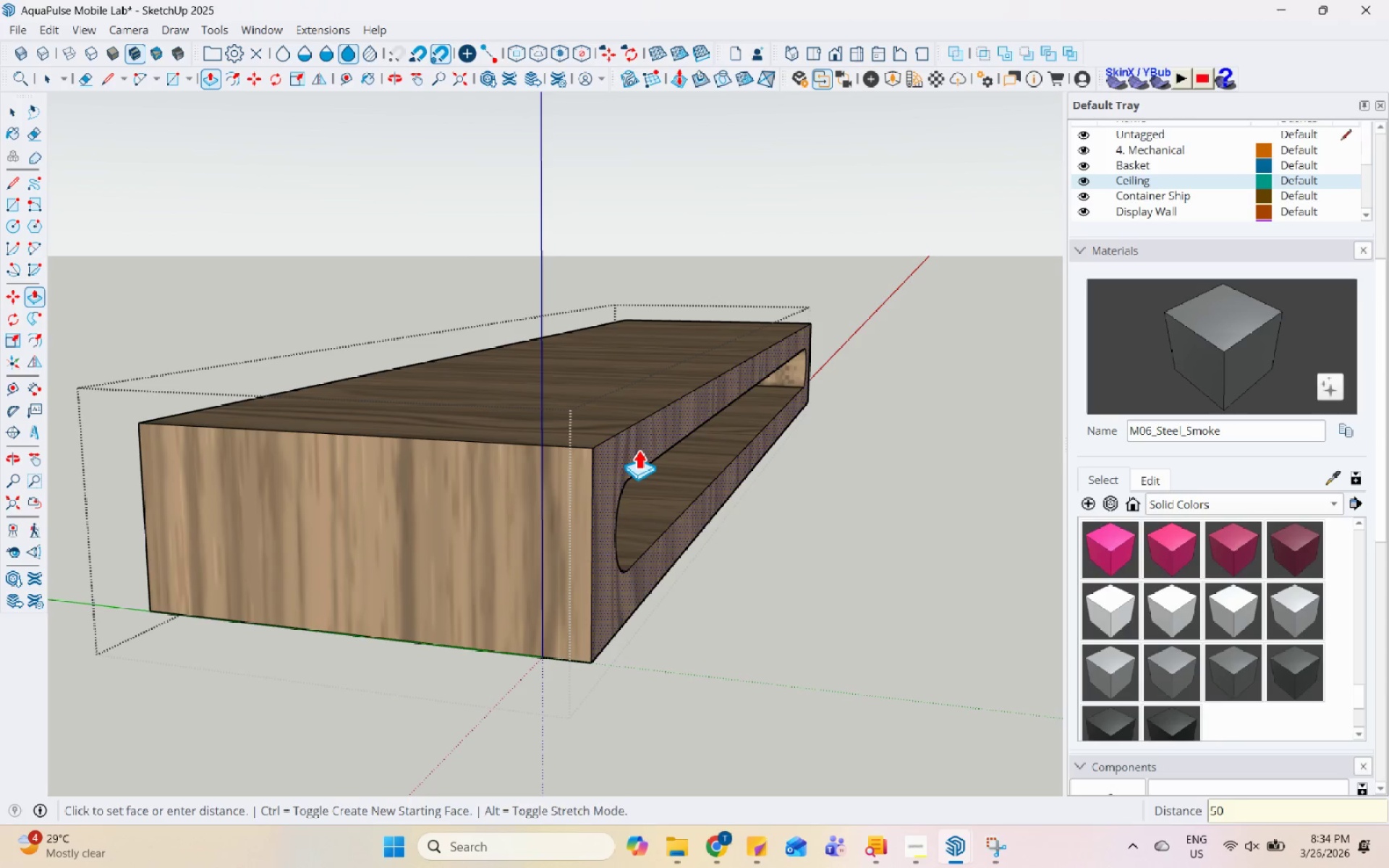 
key(Enter)
 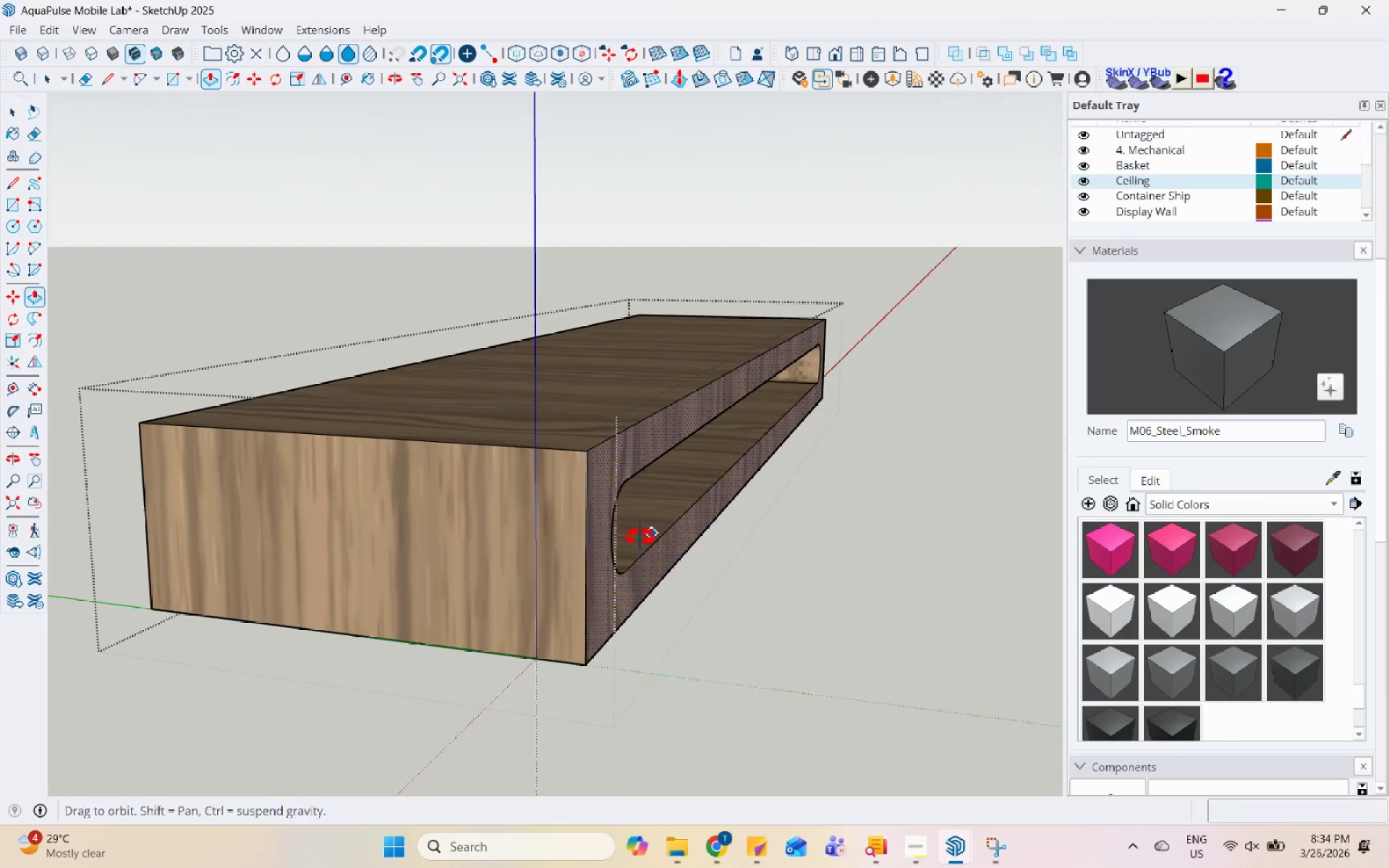 
key(Space)
 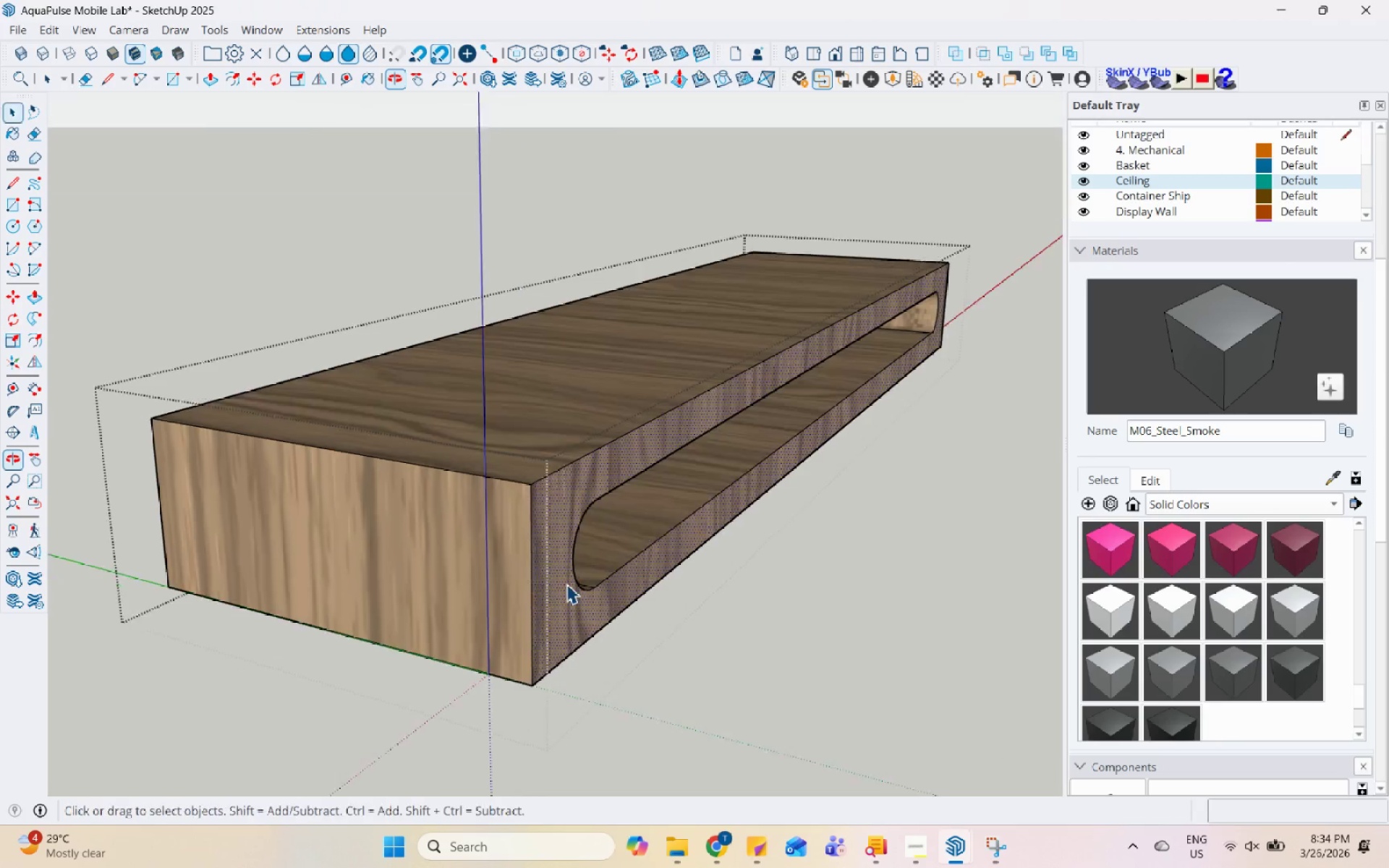 
key(Escape)
 